 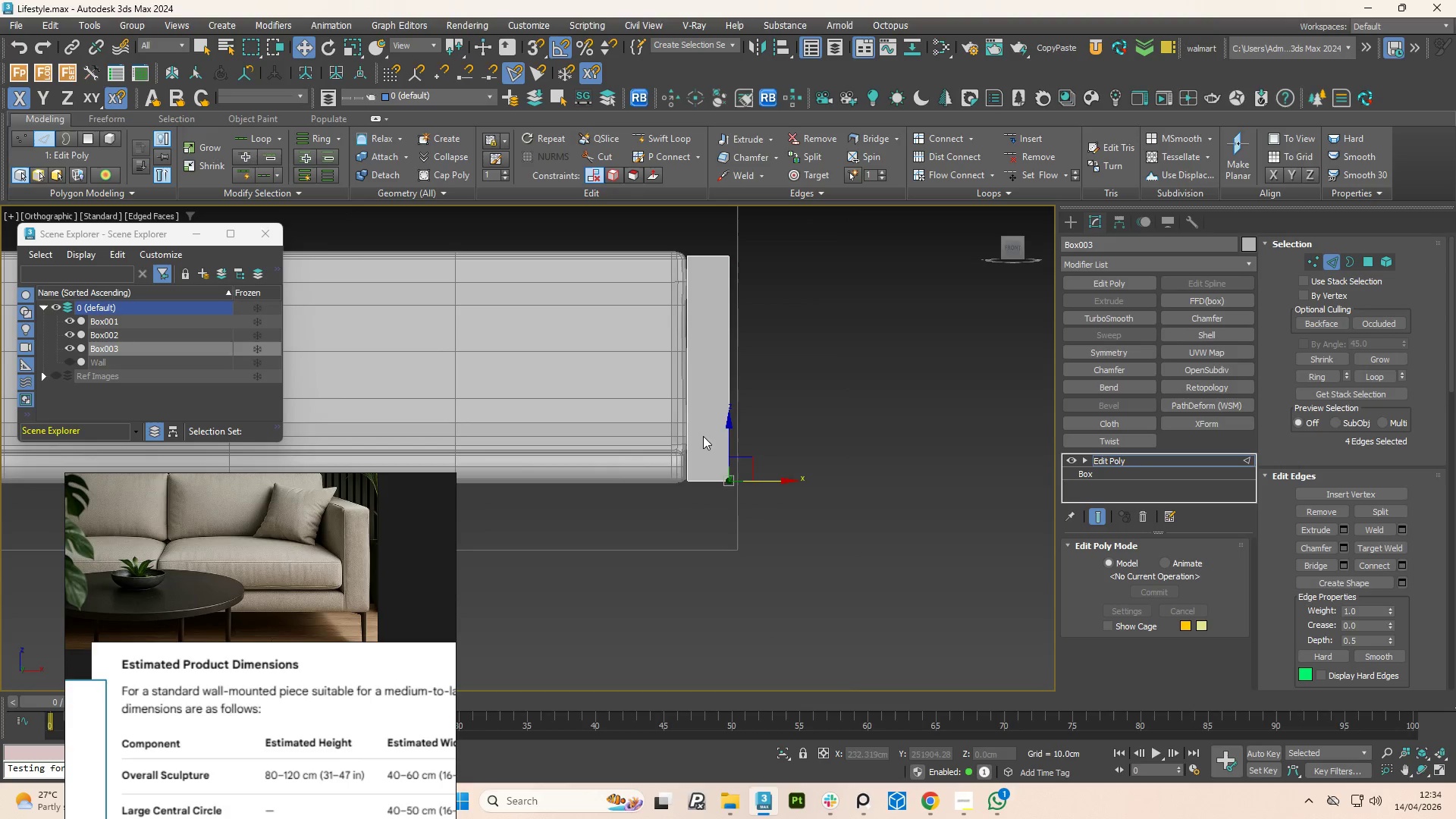 
hold_key(key=AltLeft, duration=1.5)
 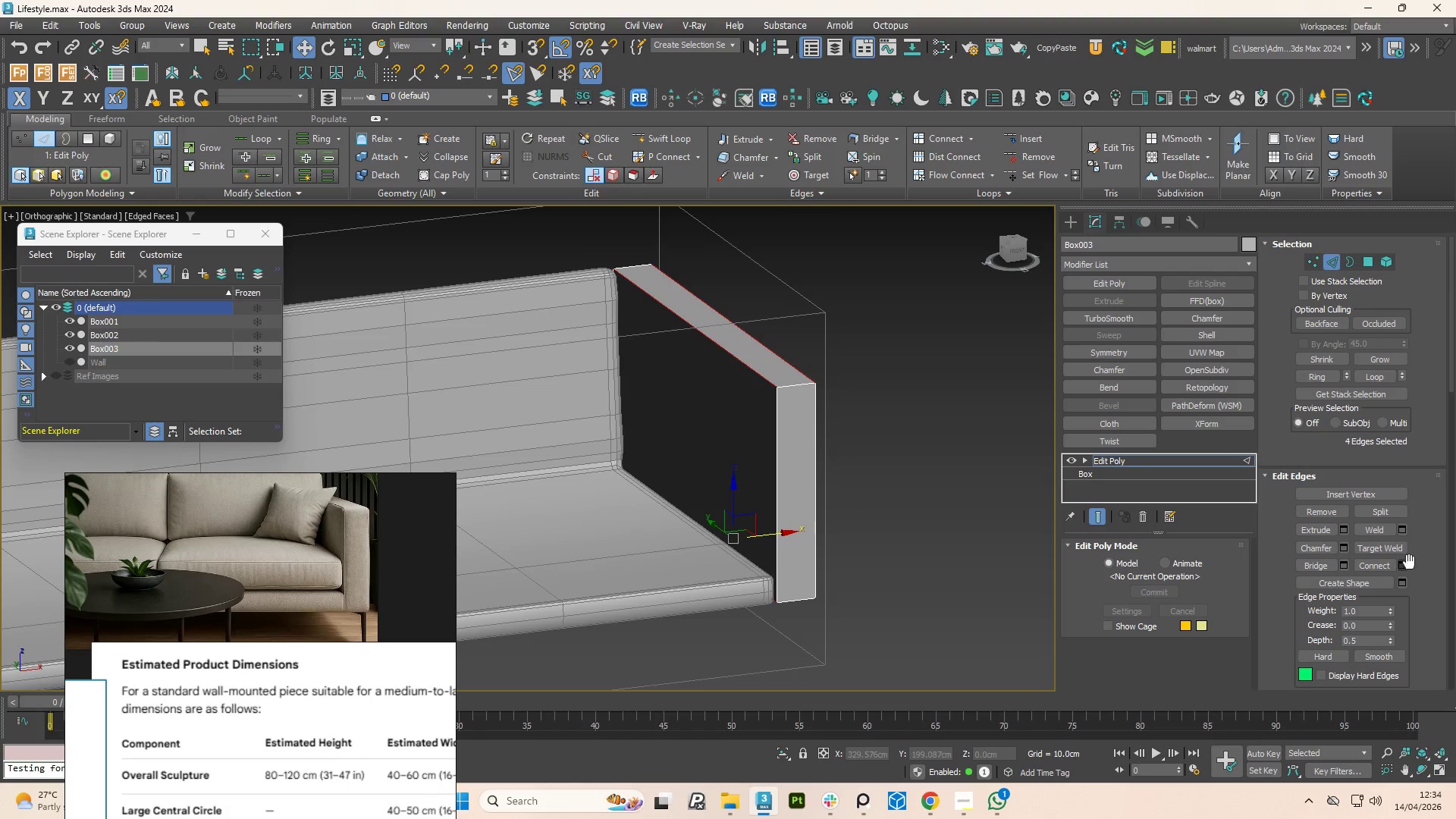 
scroll: coordinate [703, 441], scroll_direction: down, amount: 4.0
 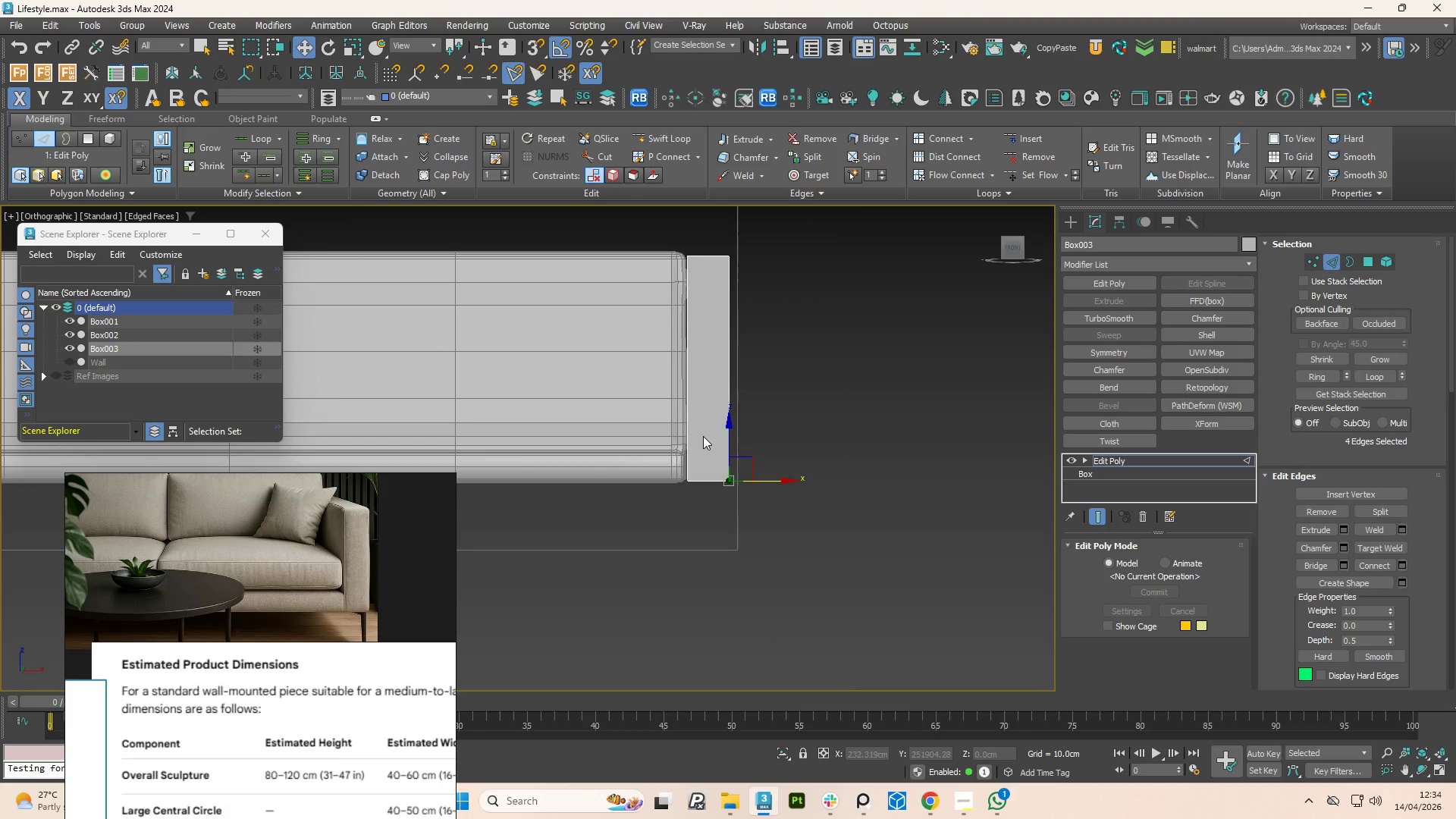 
left_click([1403, 563])
 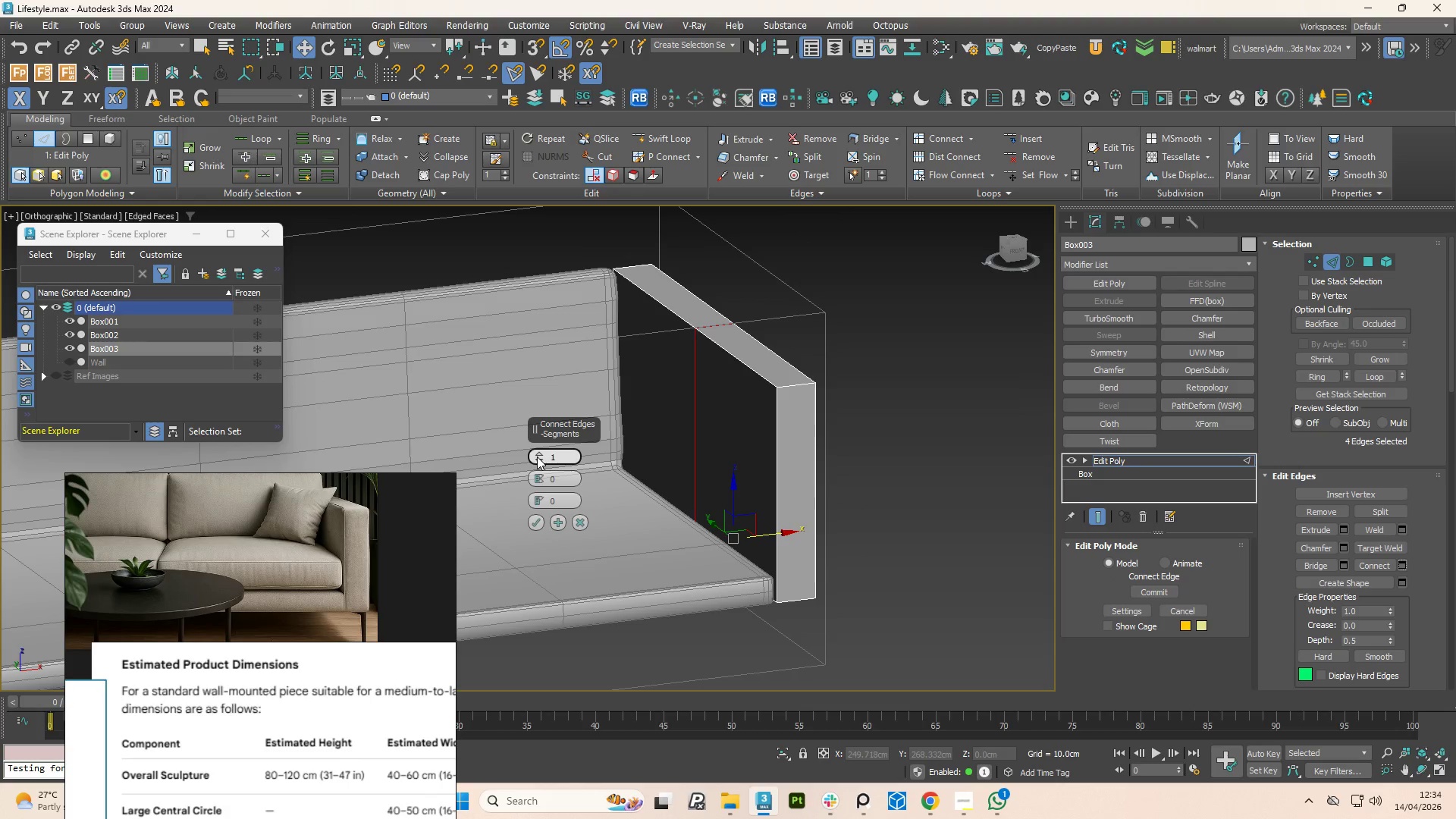 
left_click([537, 457])
 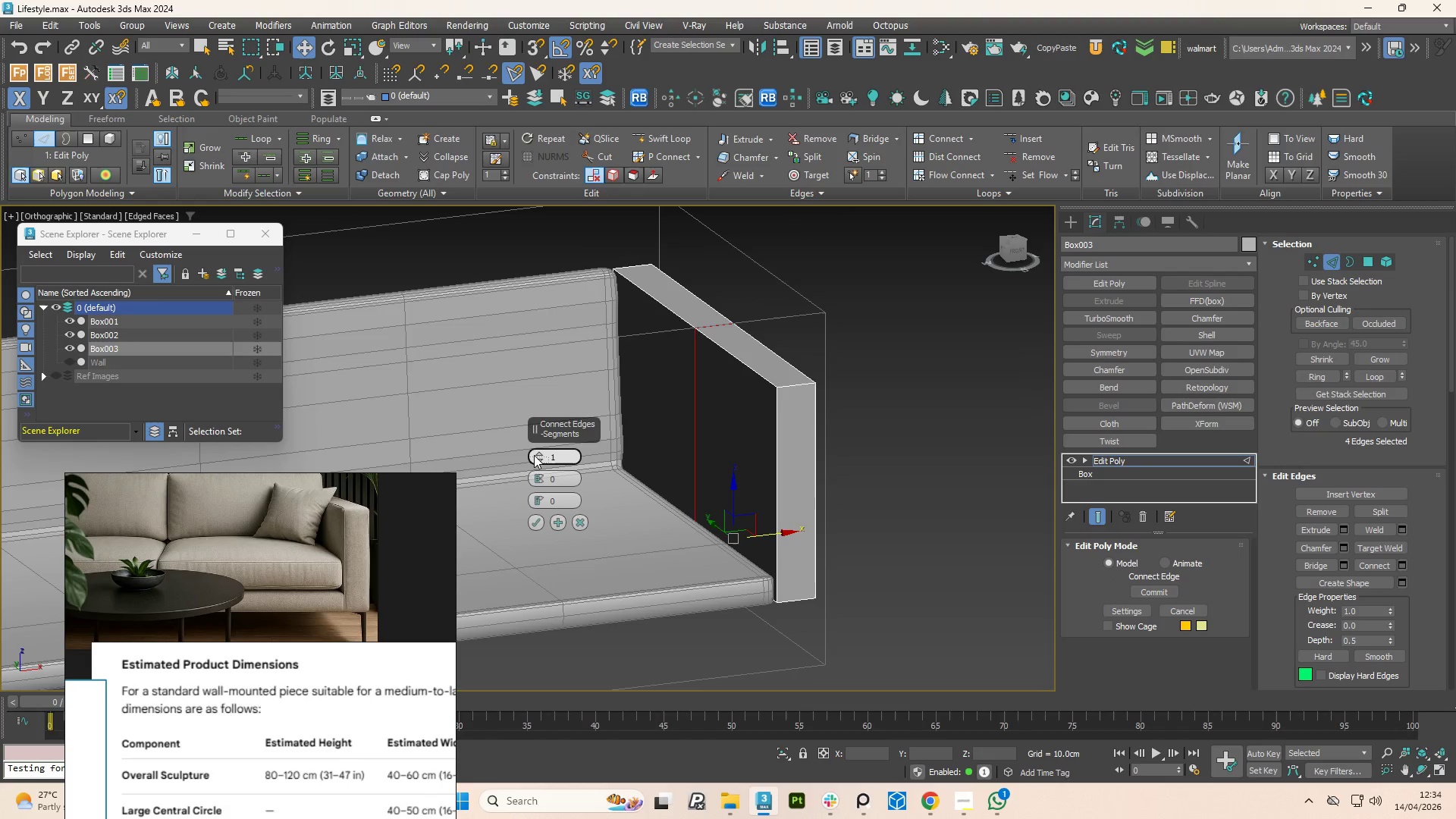 
left_click([535, 454])
 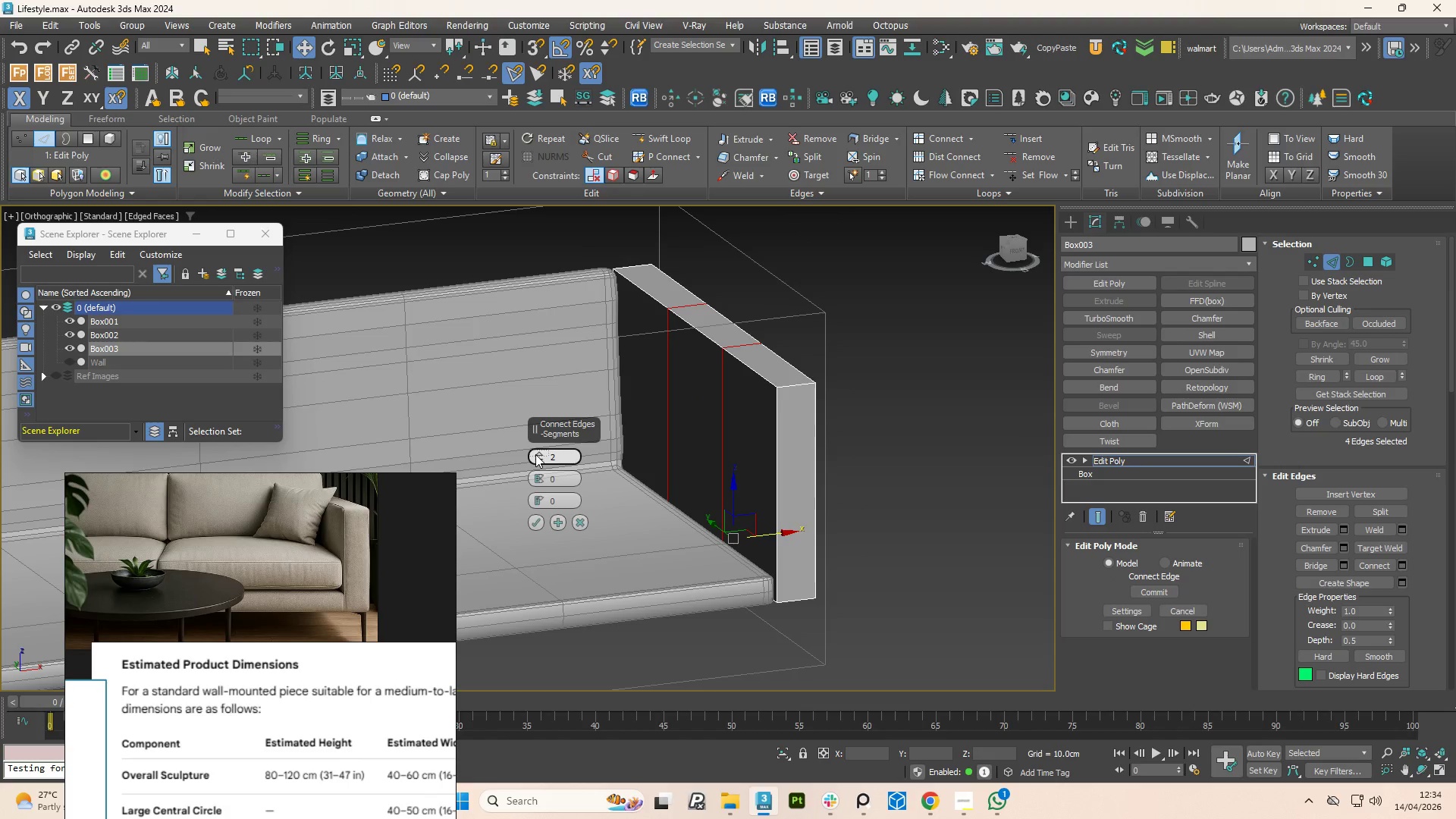 
left_click([535, 454])
 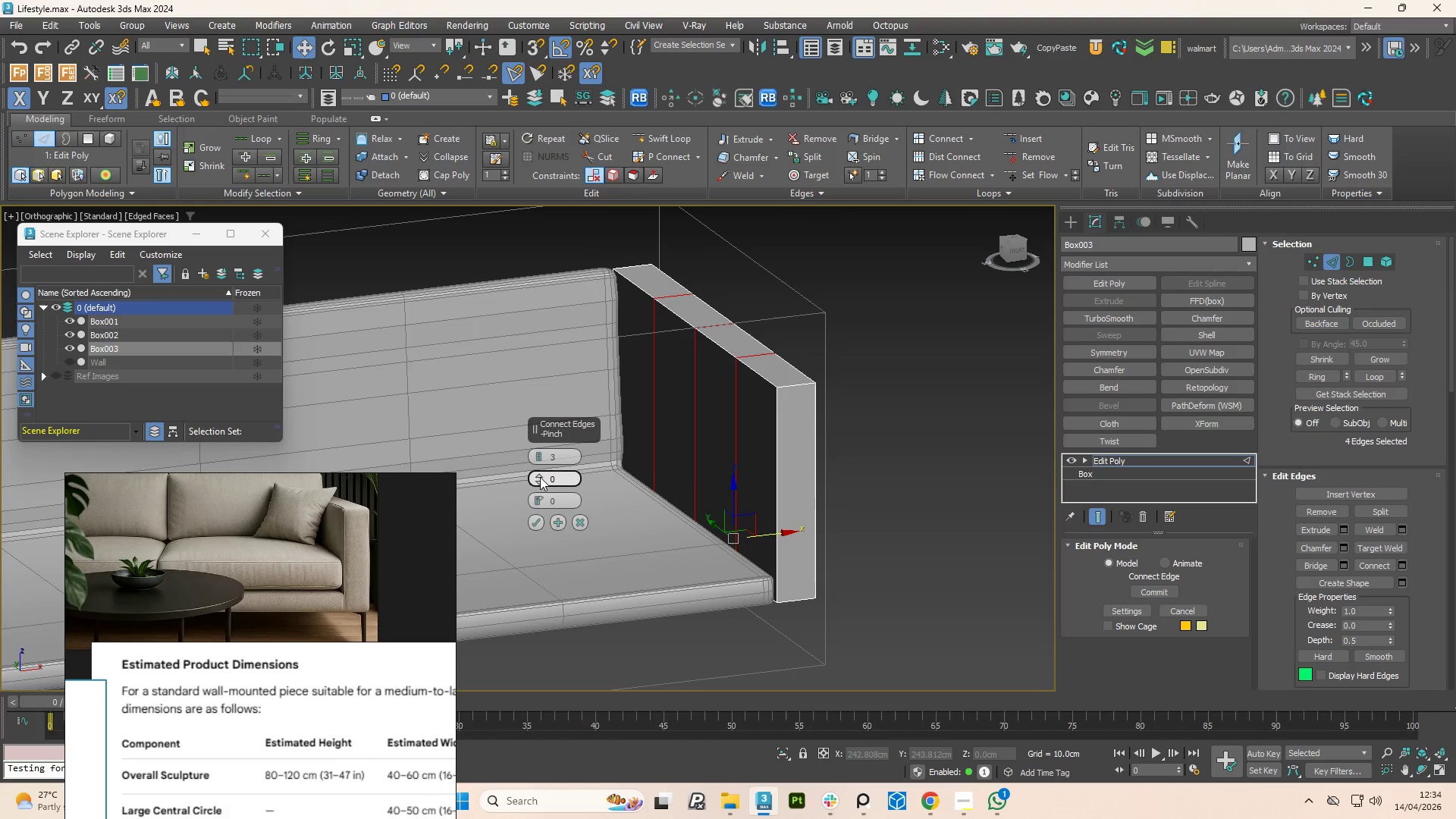 
left_click_drag(start_coordinate=[538, 475], to_coordinate=[485, 203])
 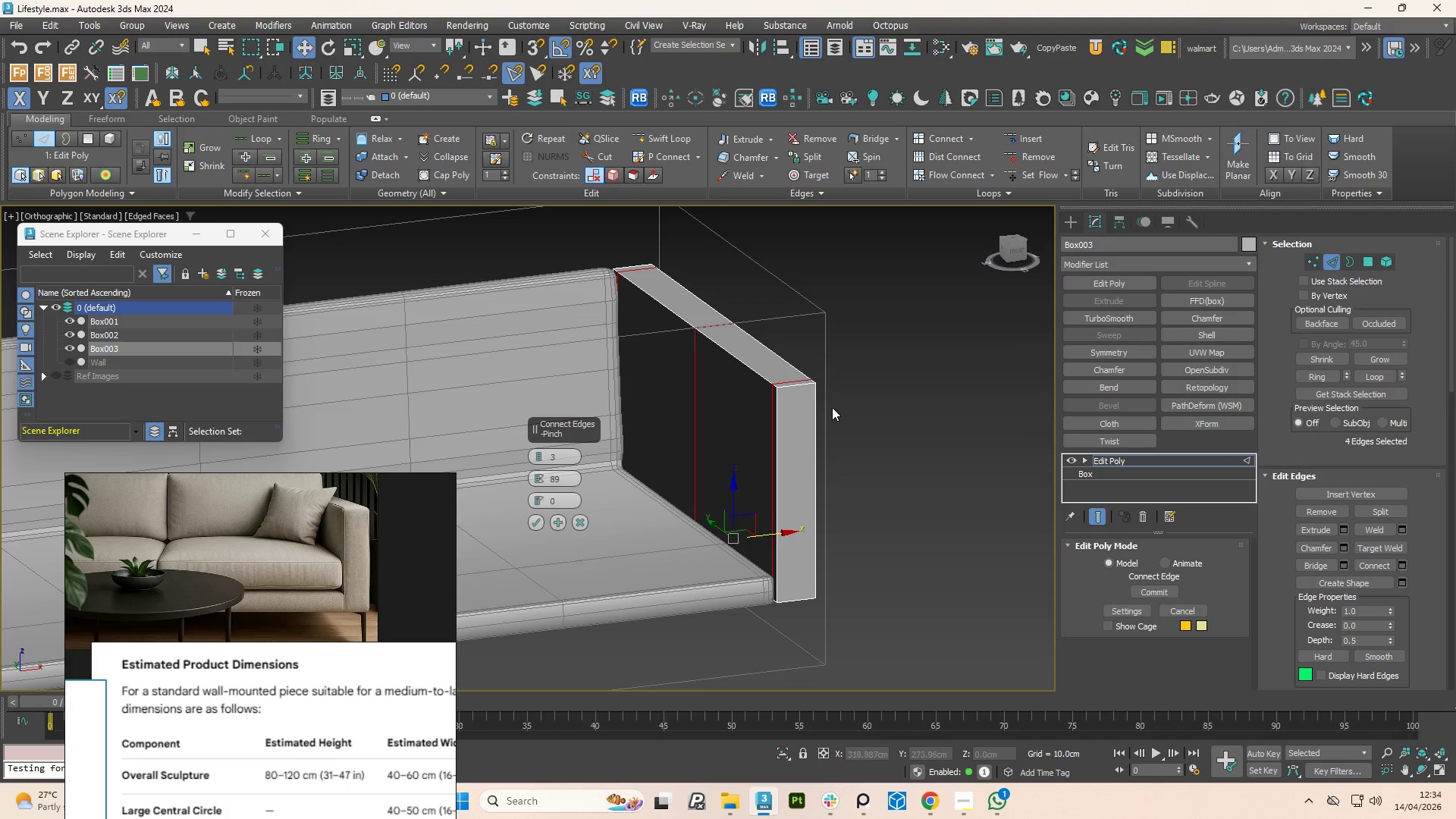 
scroll: coordinate [903, 403], scroll_direction: up, amount: 2.0
 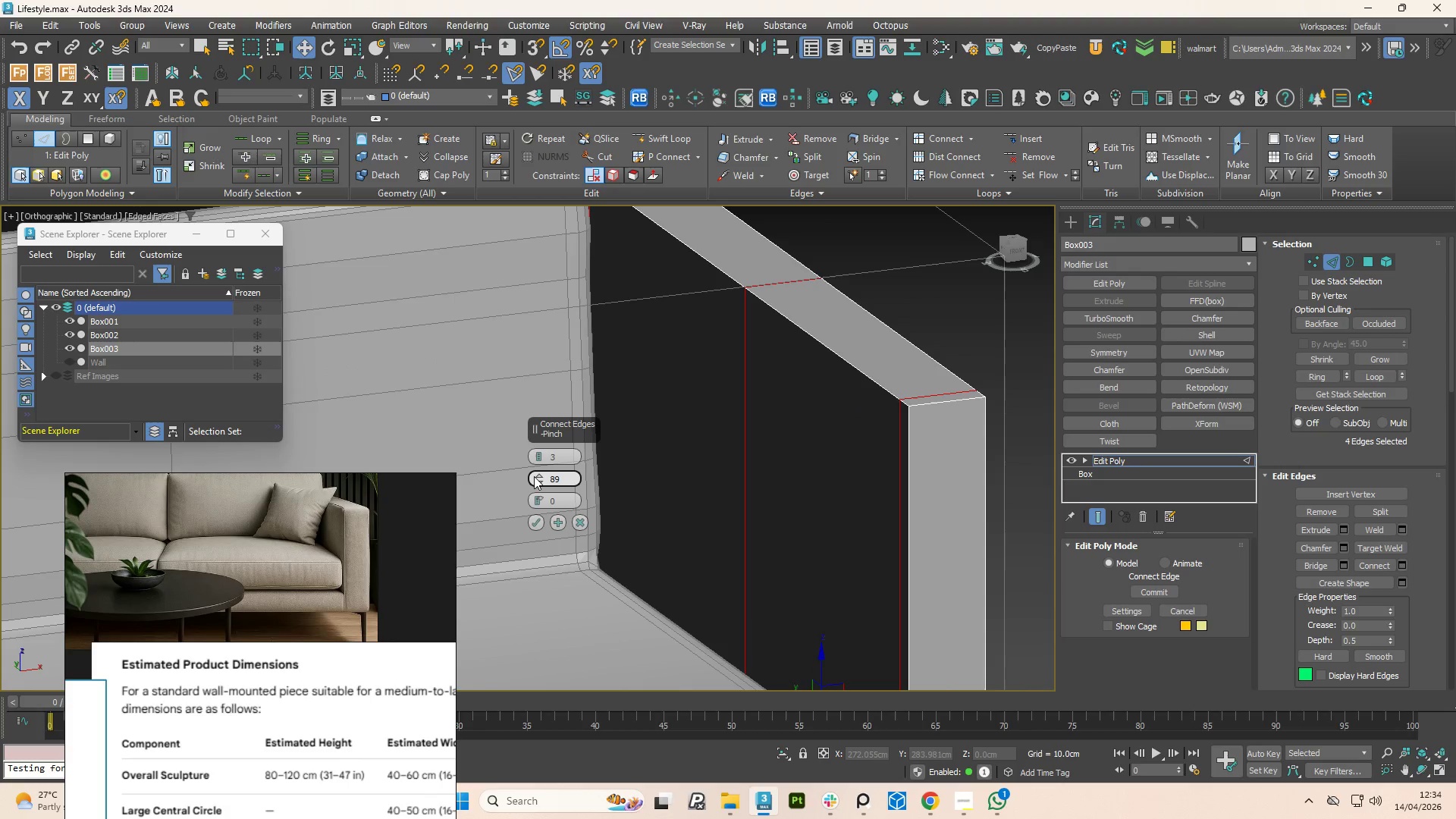 
left_click([538, 475])
 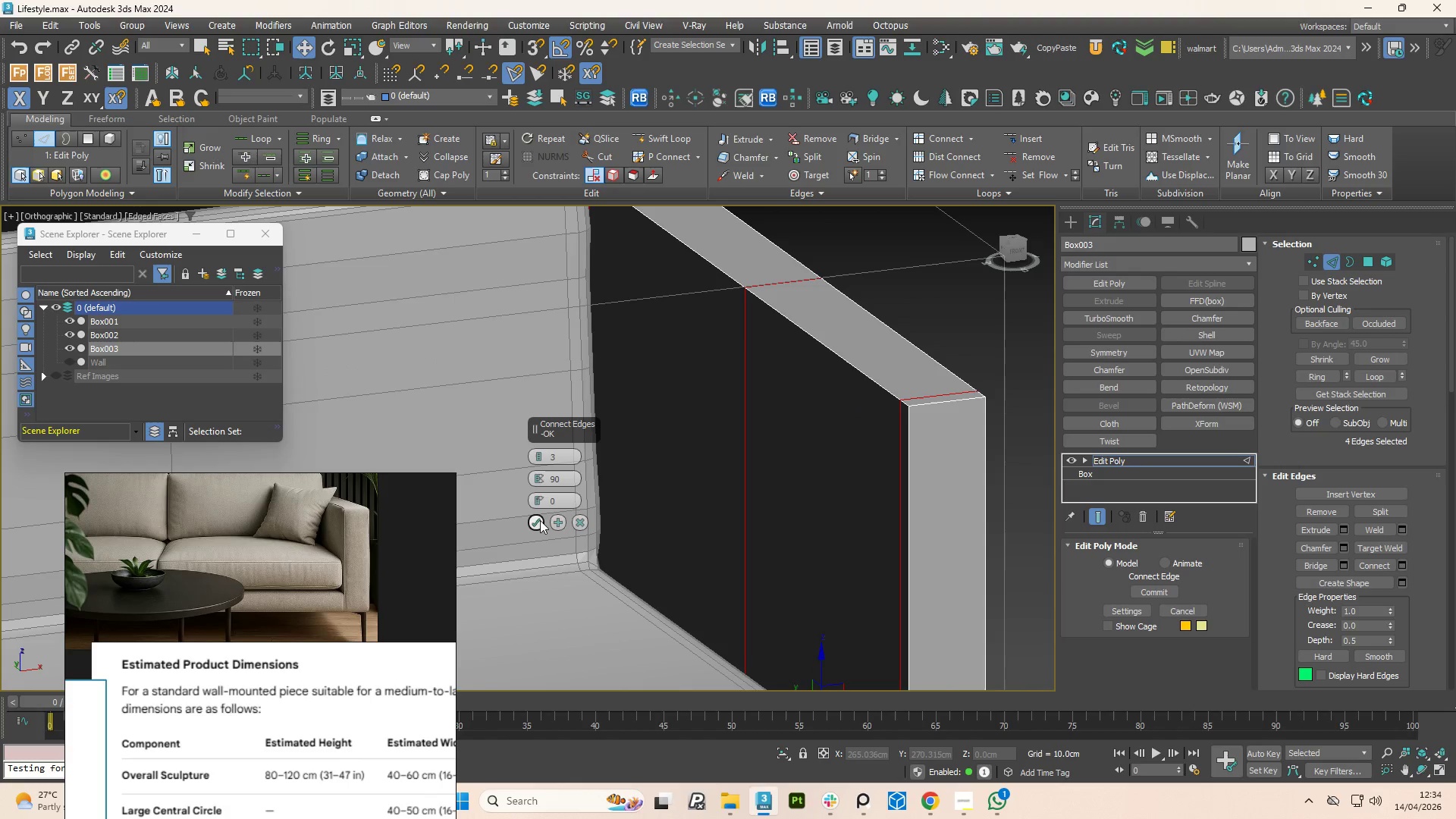 
left_click([538, 522])
 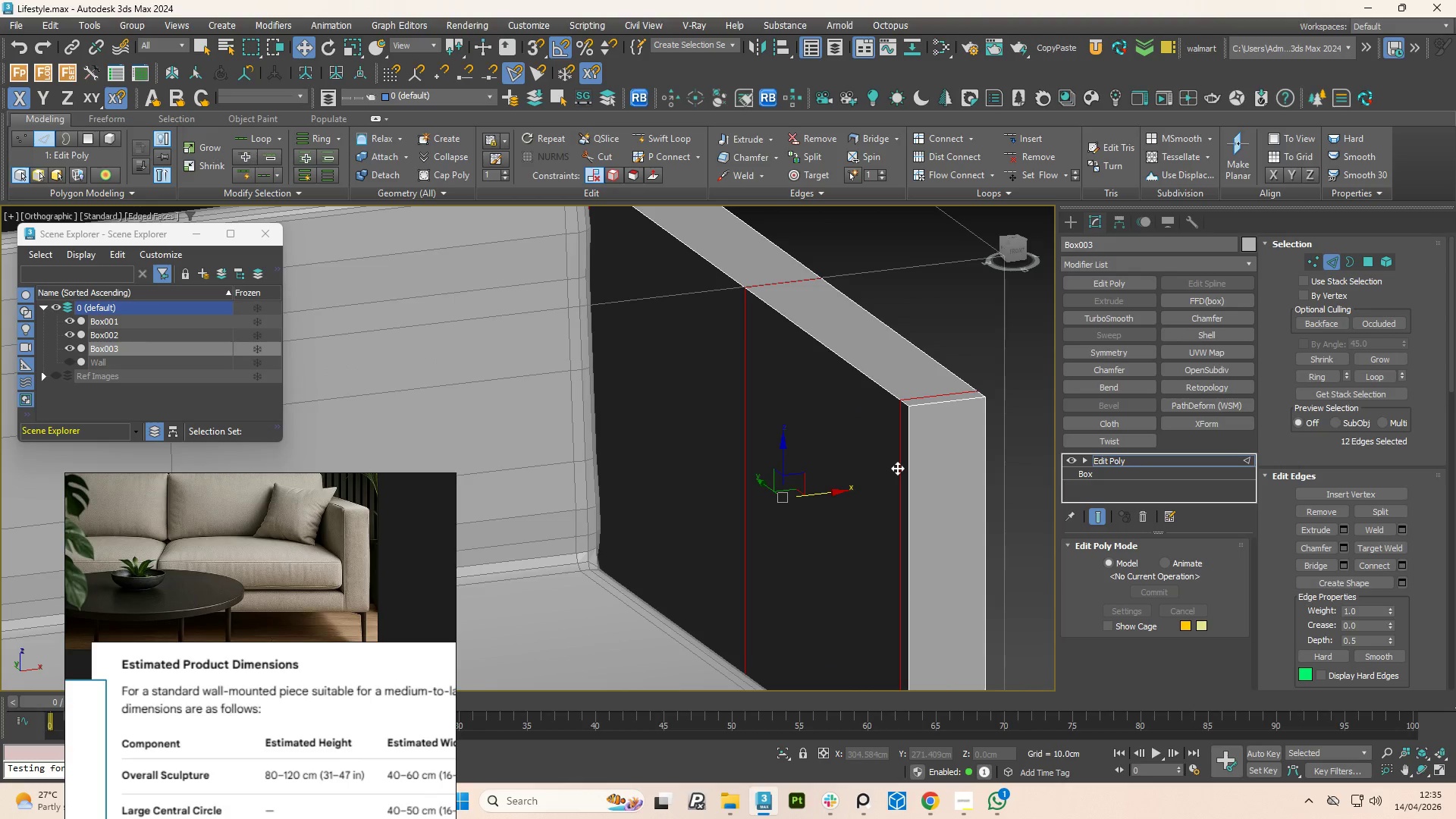 
left_click([897, 468])
 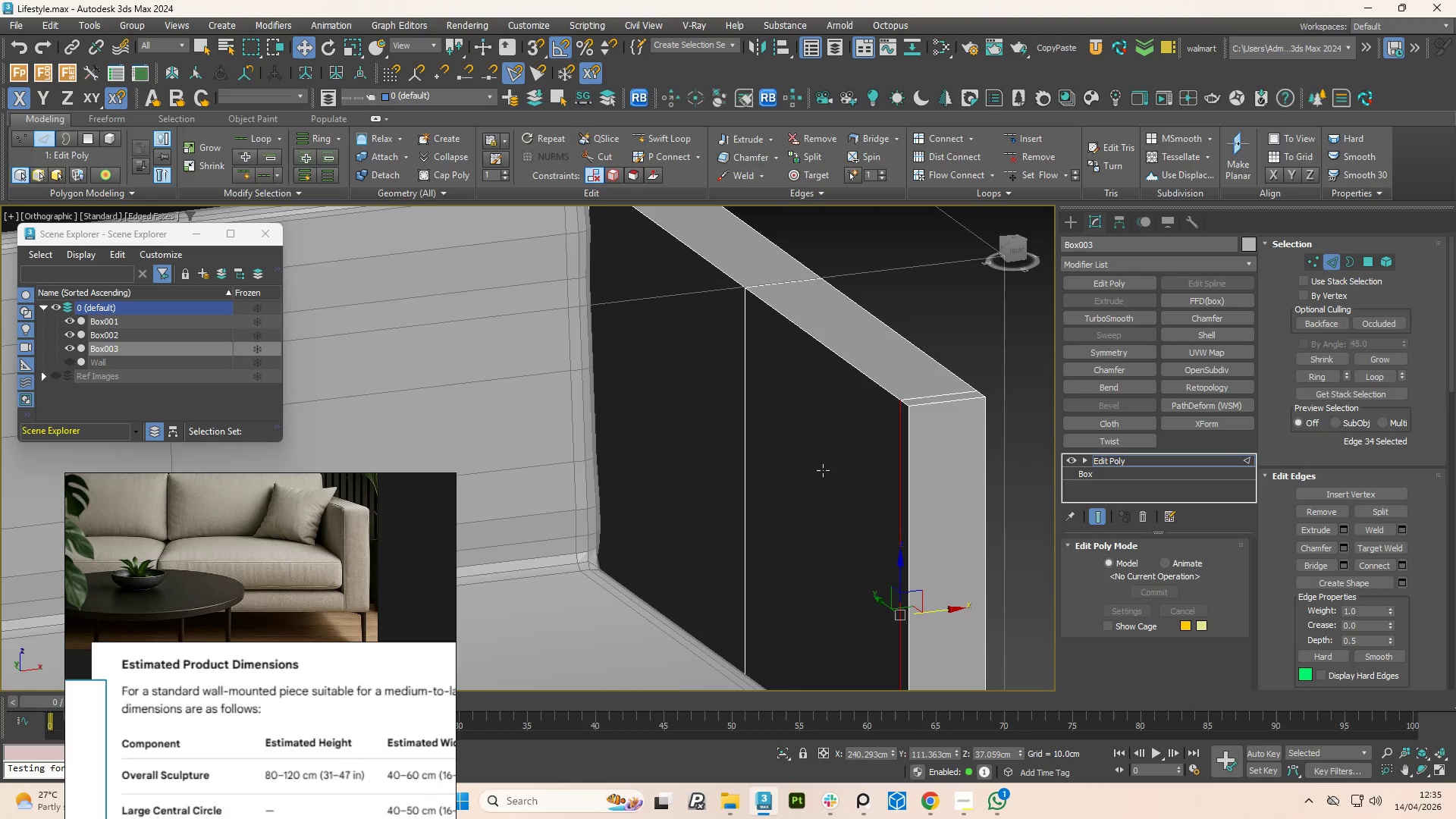 
hold_key(key=ControlLeft, duration=1.27)
left_click([751, 406])
 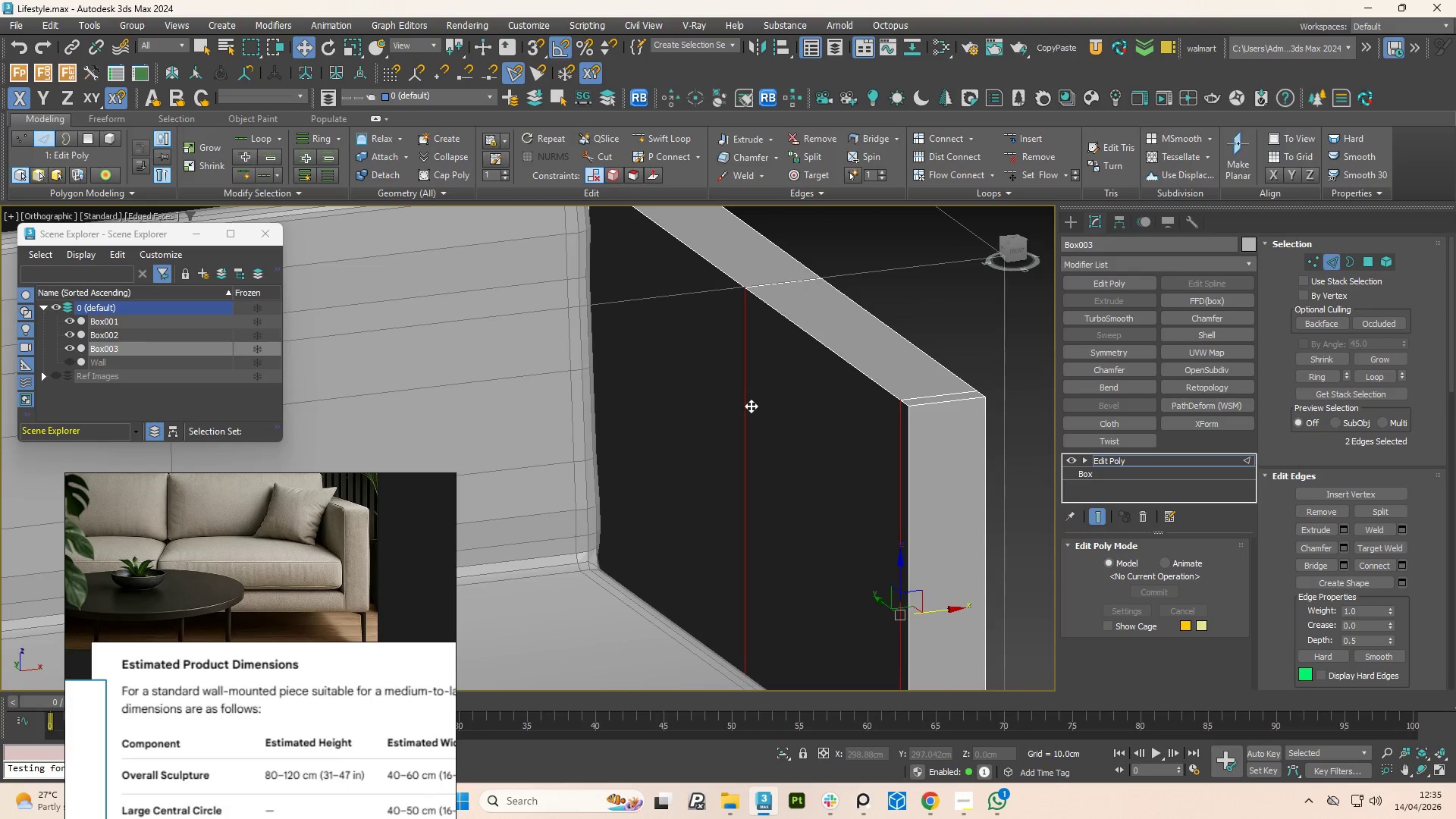 
double_click([751, 406])
 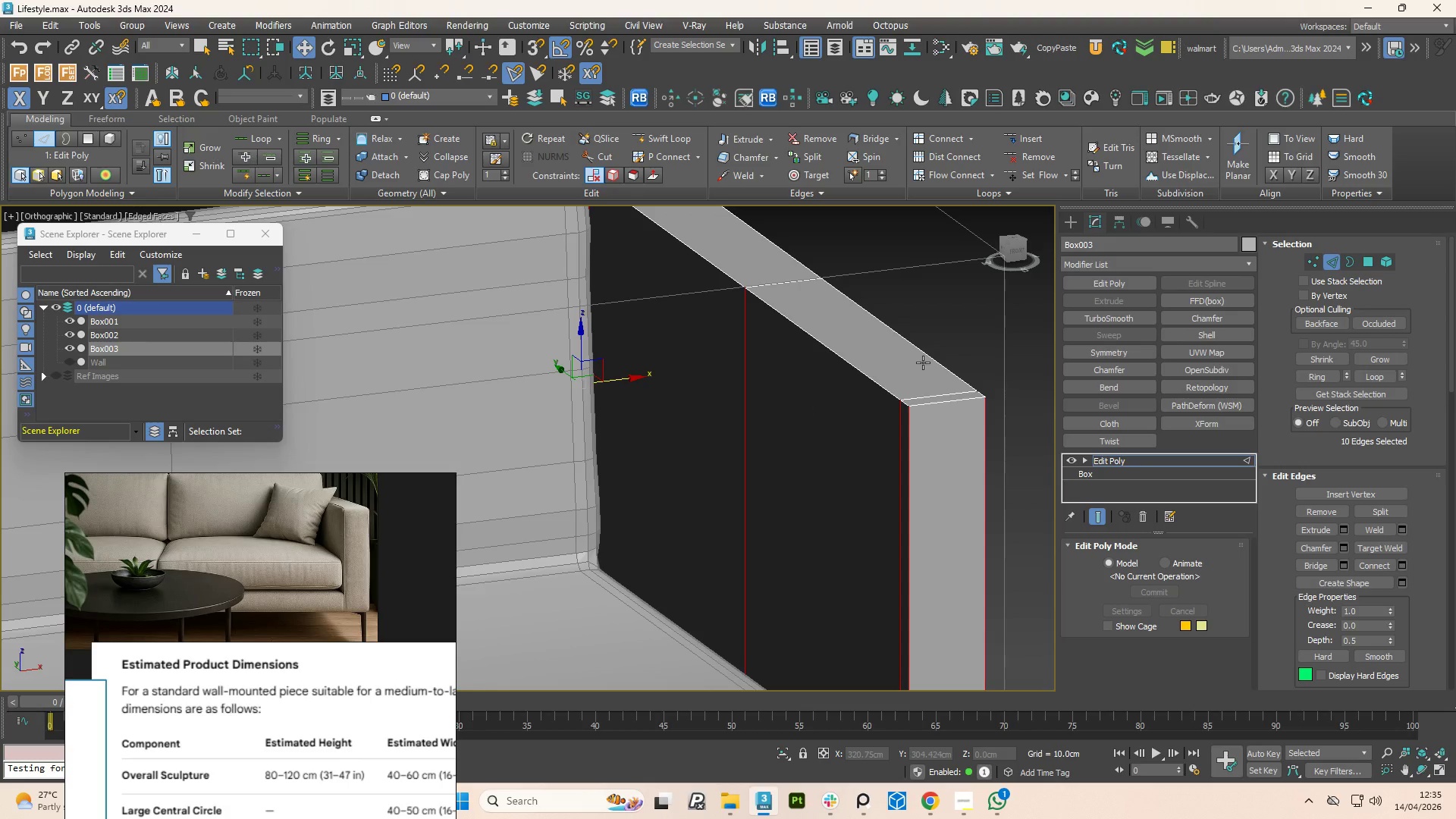 
scroll: coordinate [899, 354], scroll_direction: down, amount: 2.0
 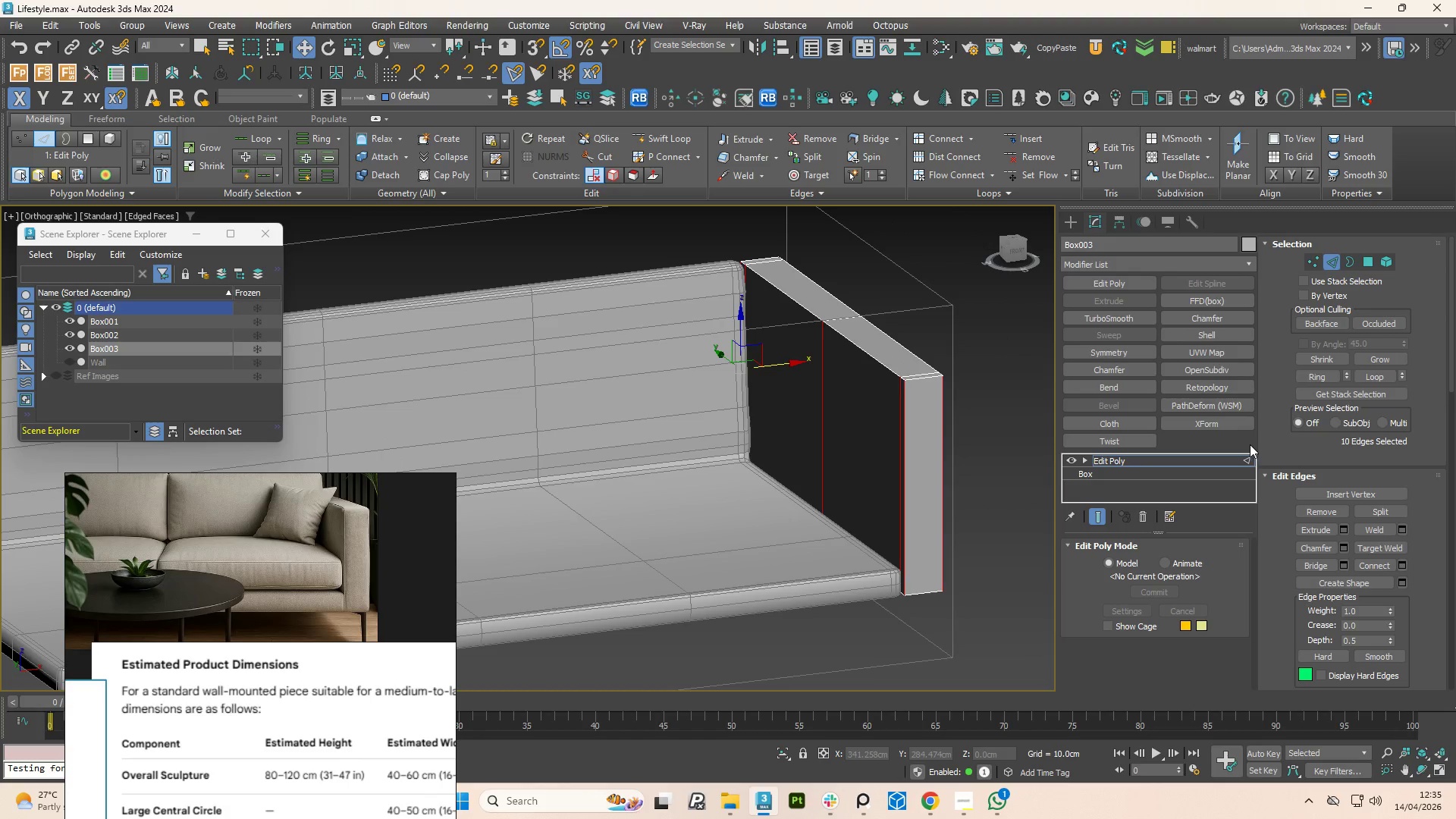 
left_click([1400, 566])
 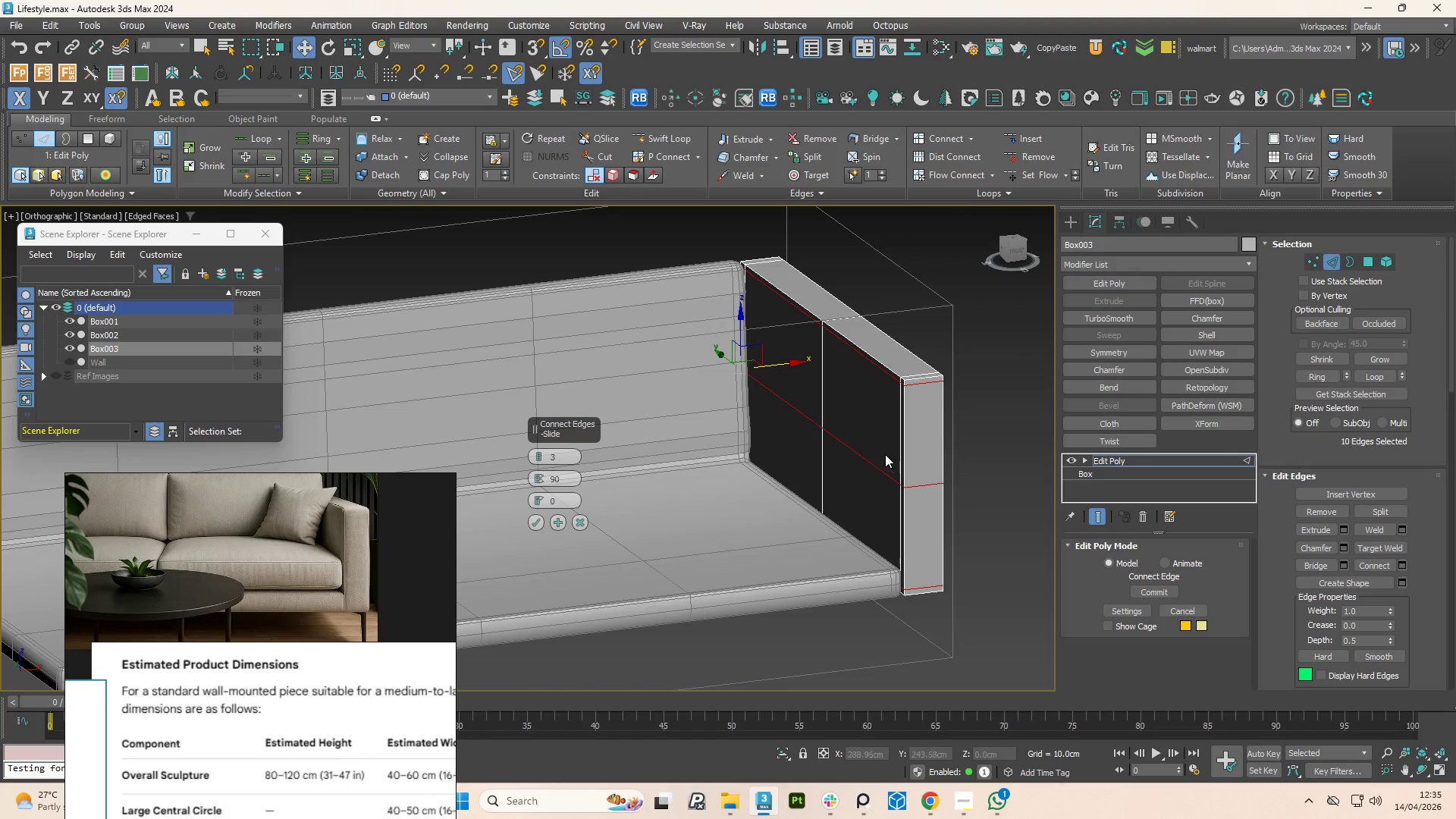 
scroll: coordinate [899, 375], scroll_direction: up, amount: 4.0
 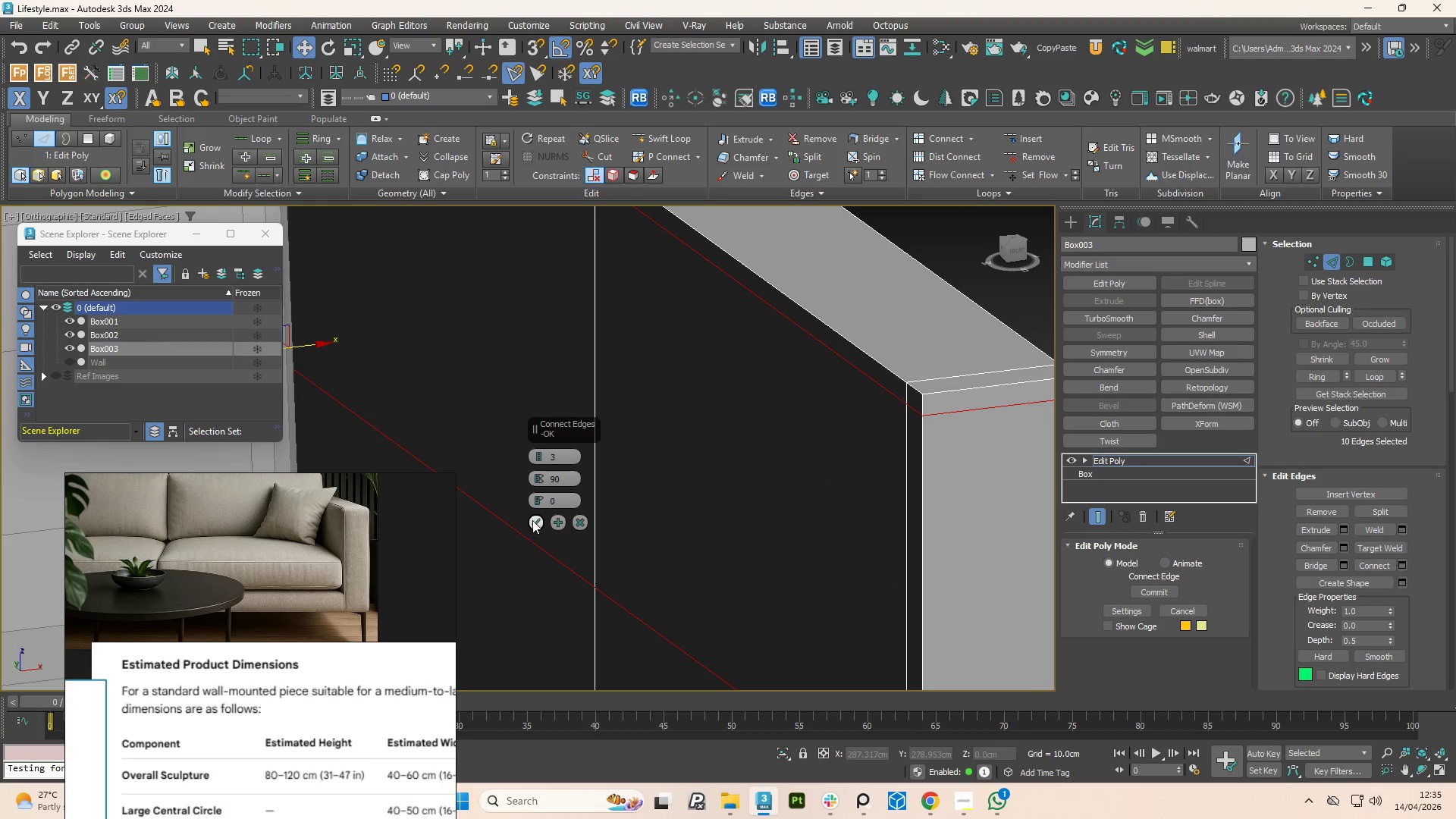 
left_click([532, 521])
 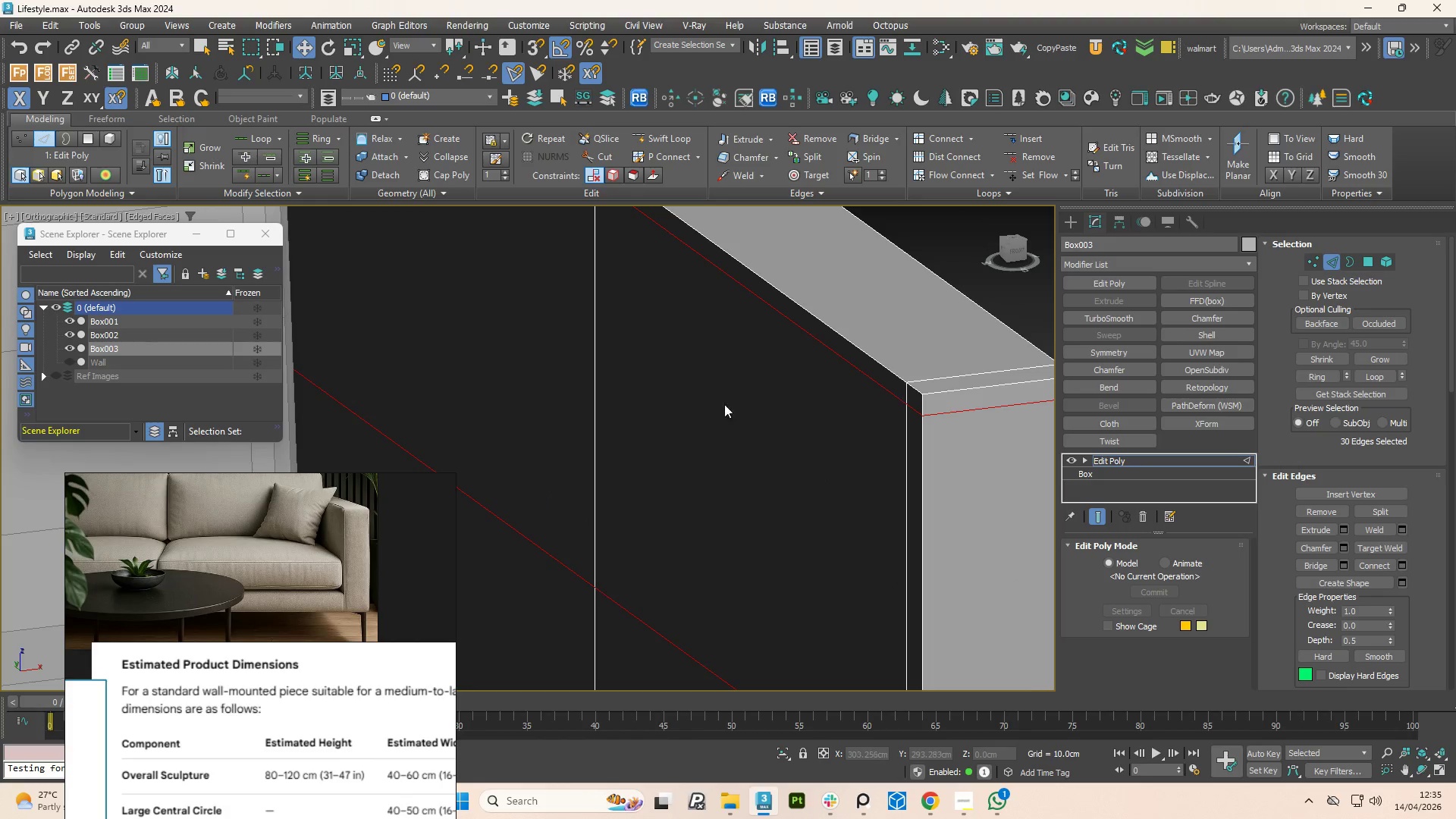 
scroll: coordinate [805, 394], scroll_direction: down, amount: 4.0
 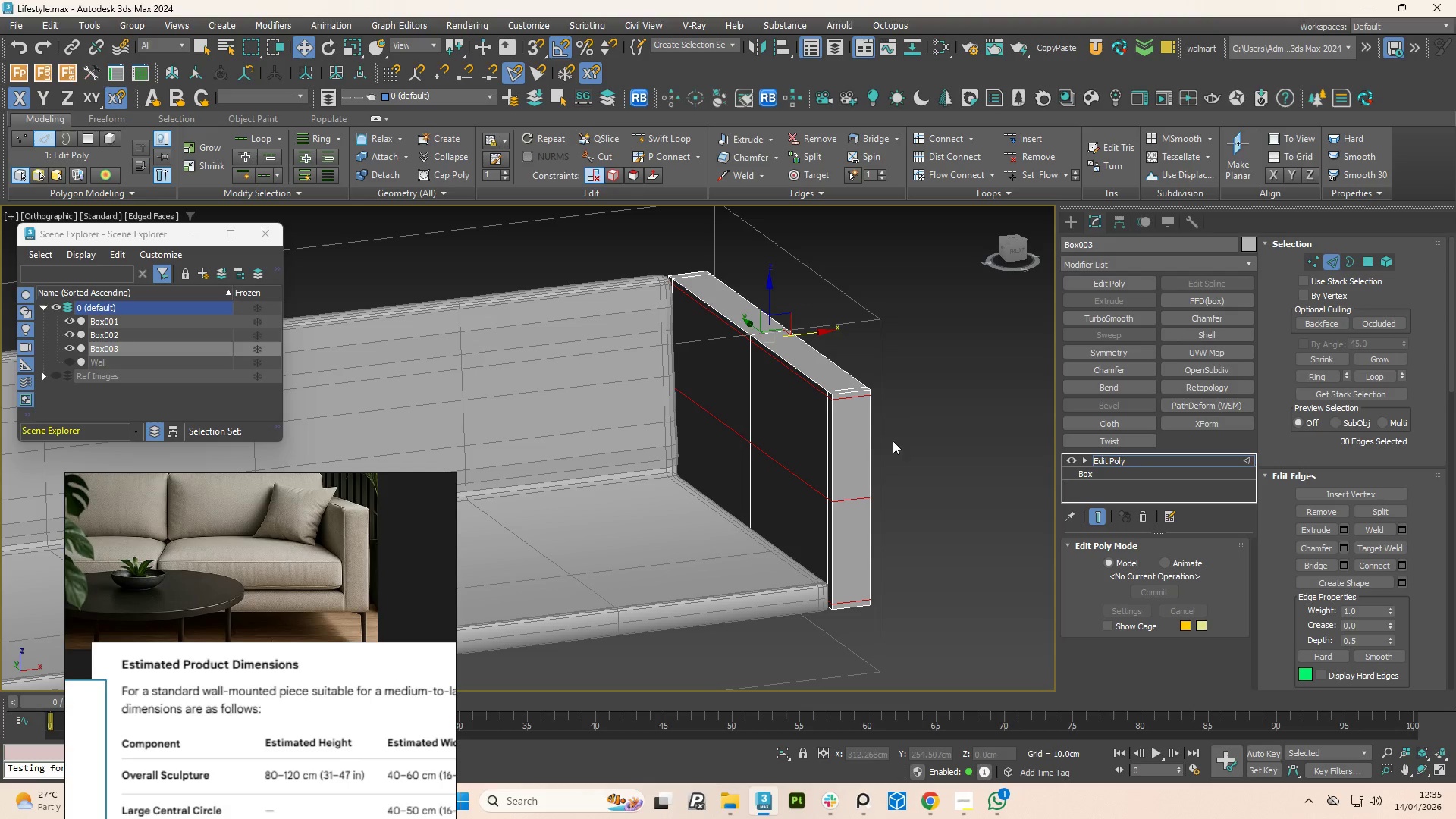 
left_click([849, 397])
 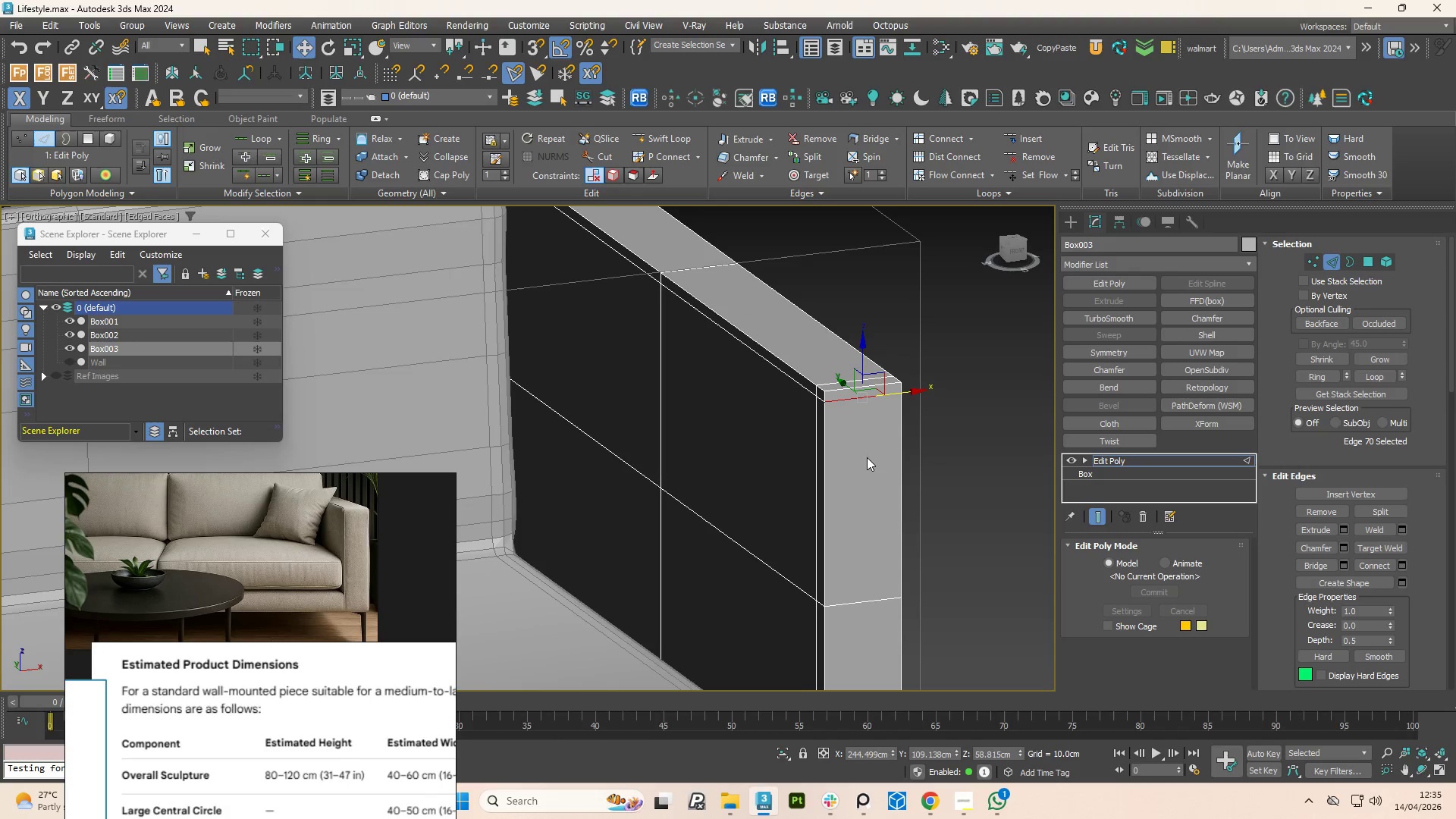 
scroll: coordinate [843, 397], scroll_direction: up, amount: 2.0
 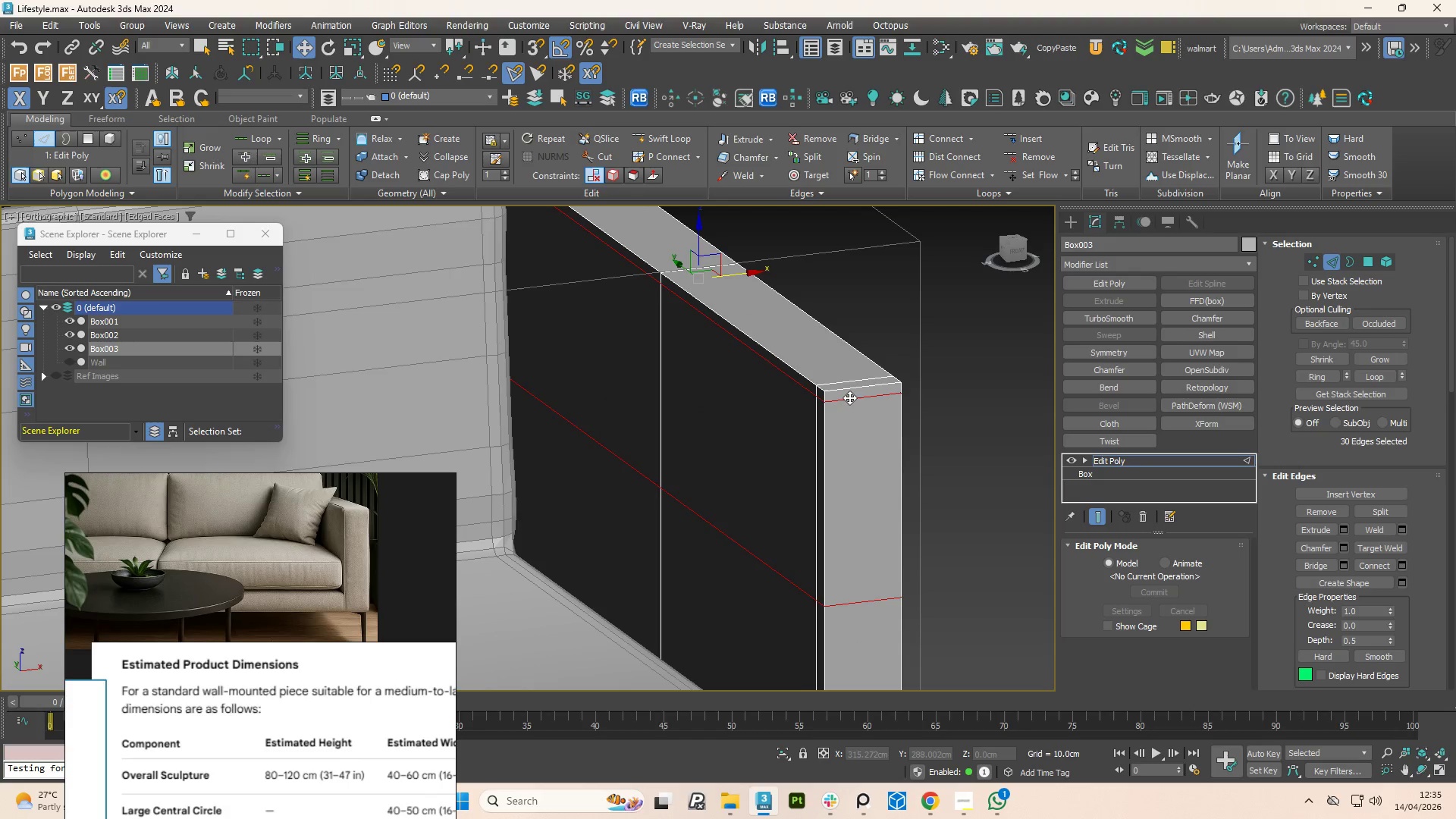 
hold_key(key=ControlLeft, duration=1.47)
left_click([872, 600])
 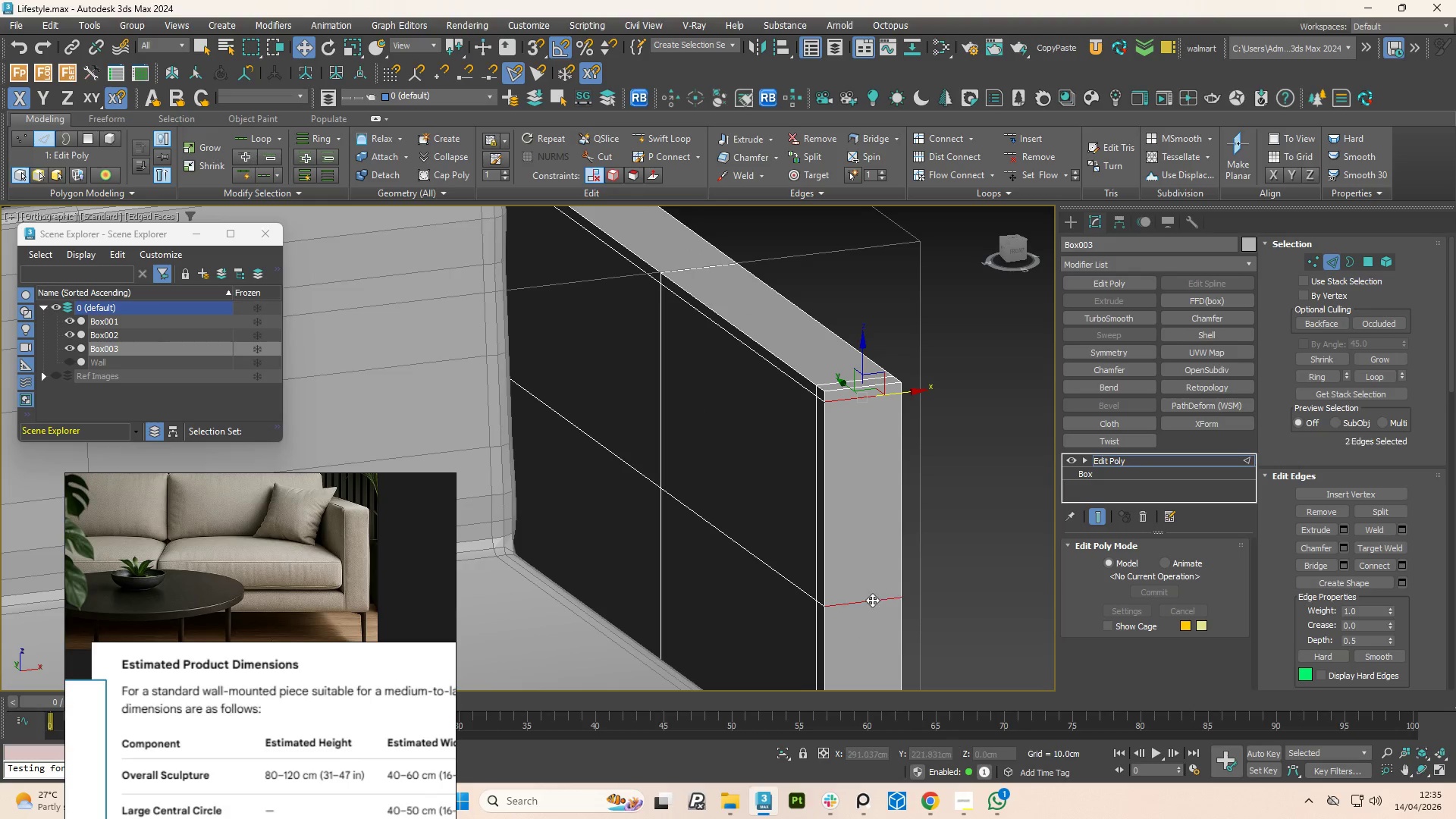 
double_click([872, 600])
 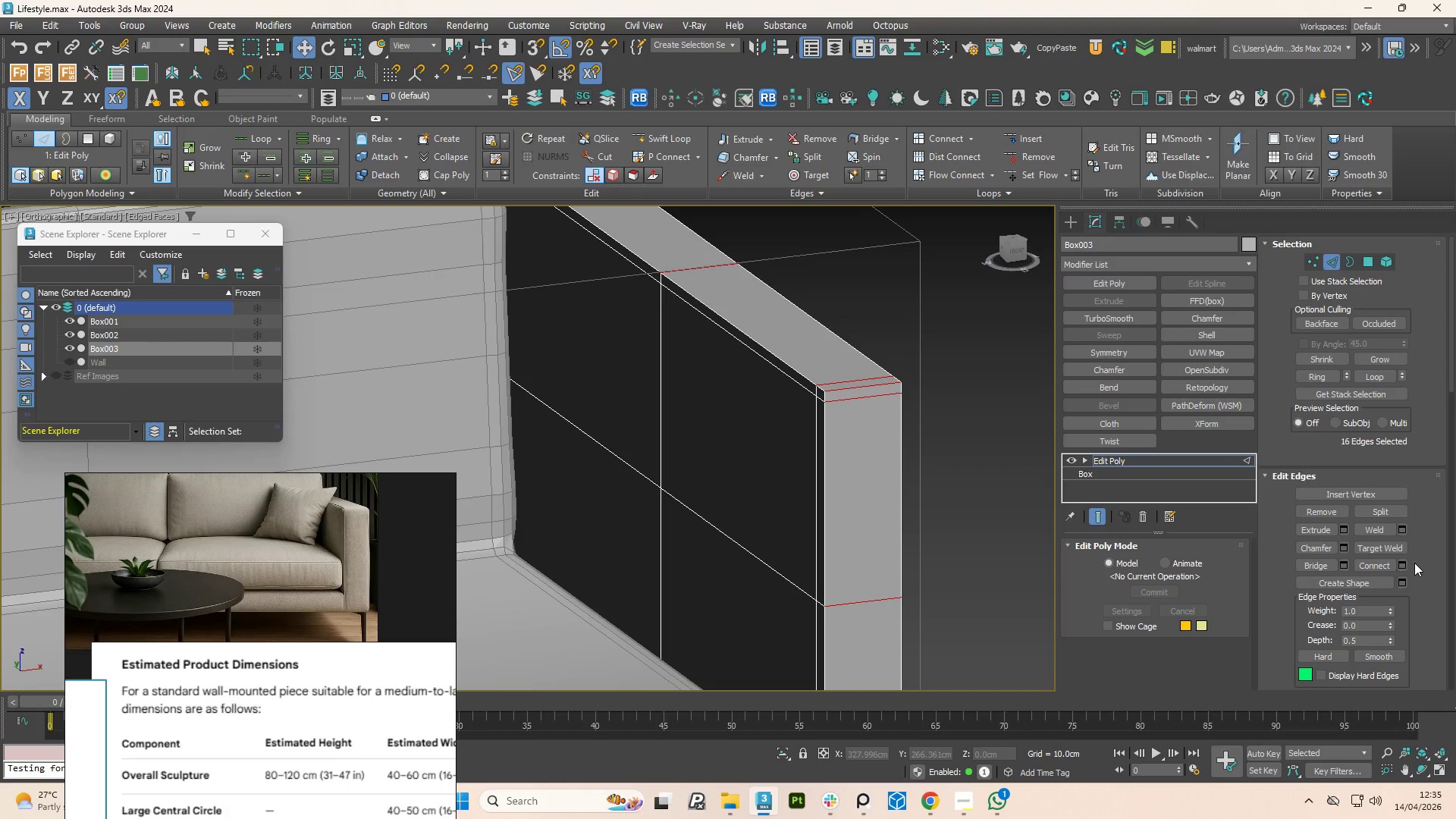 
wait(38.05)
 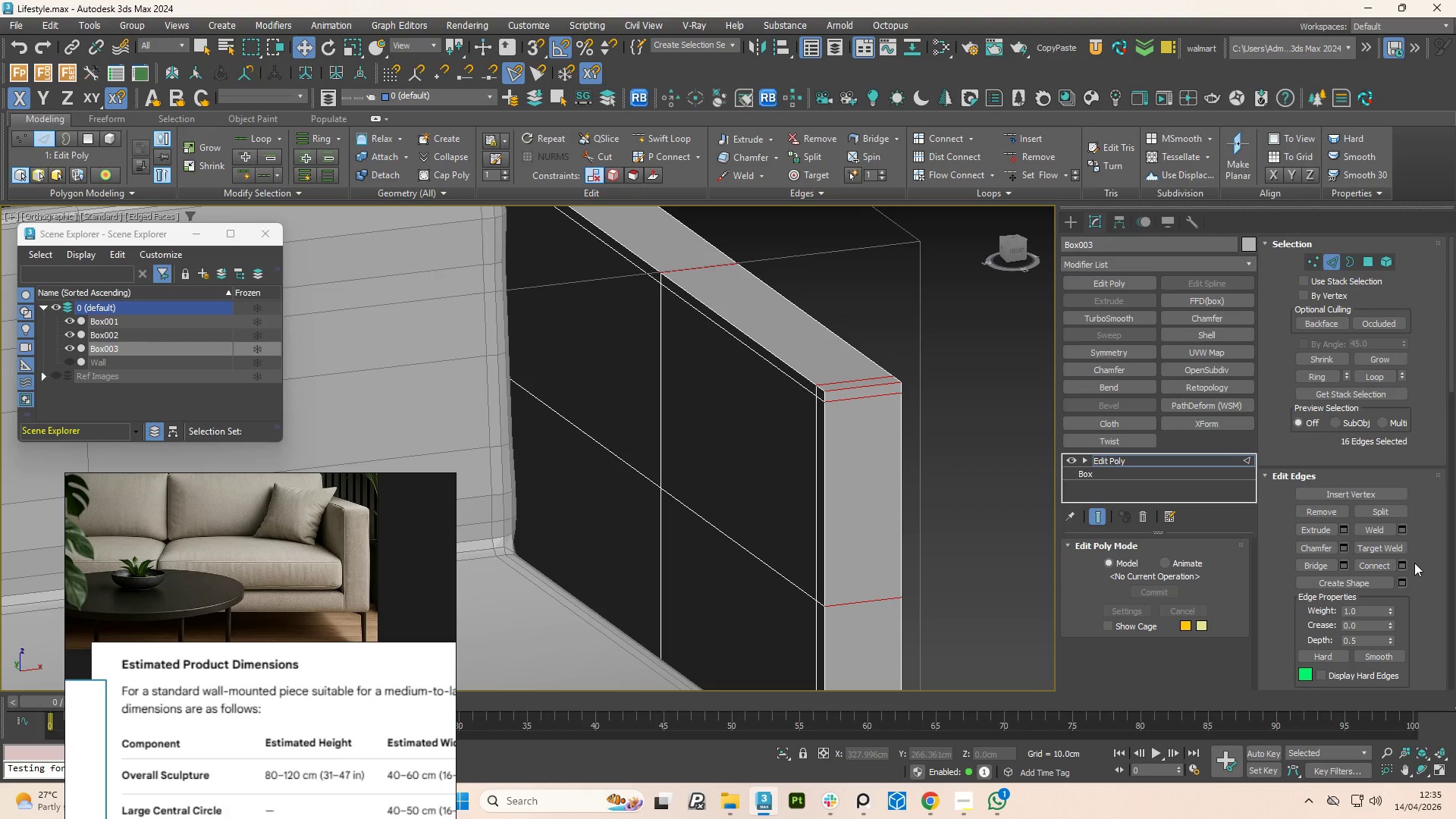 
scroll: coordinate [879, 432], scroll_direction: down, amount: 3.0
 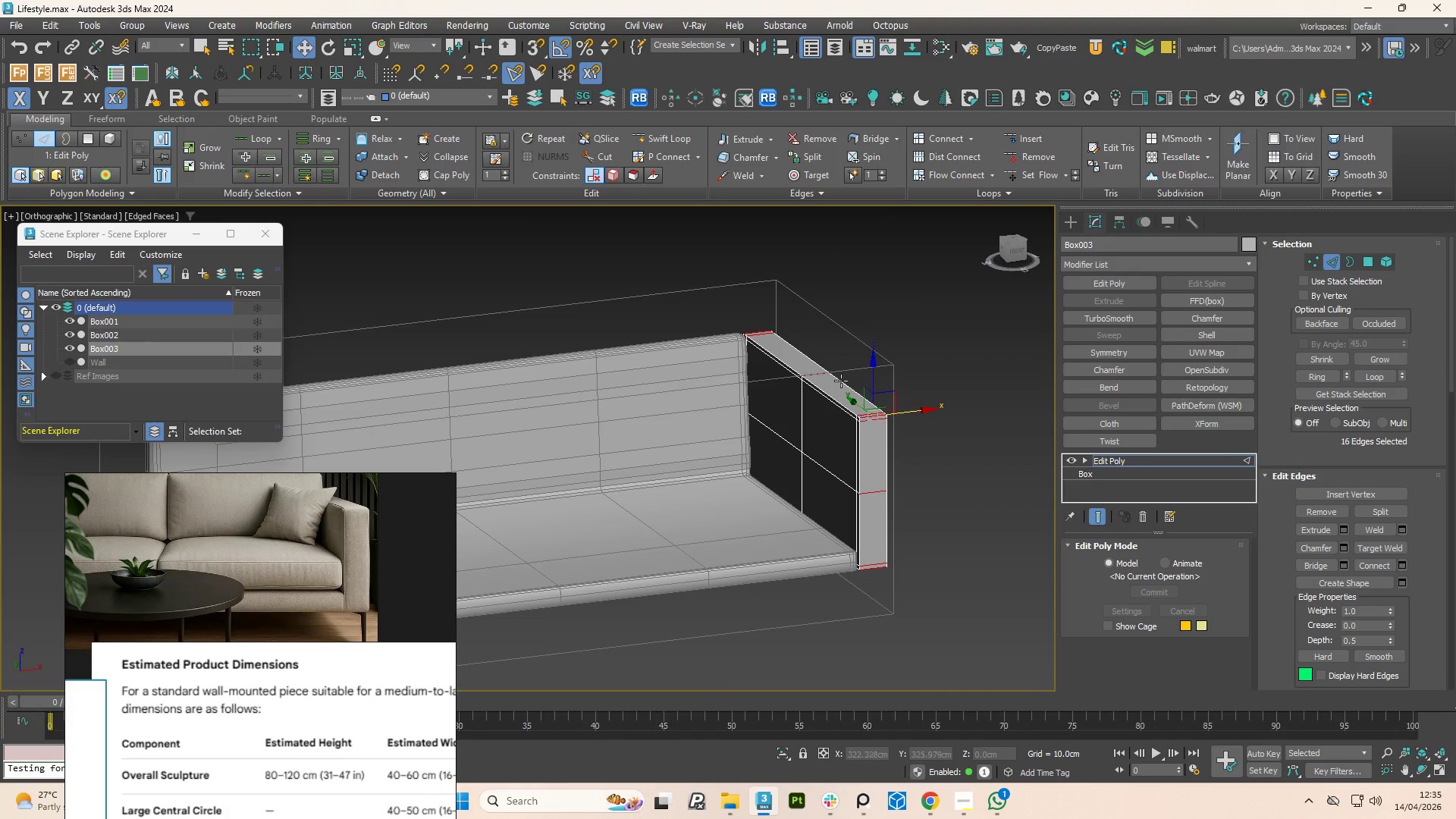 
scroll: coordinate [874, 421], scroll_direction: up, amount: 4.0
 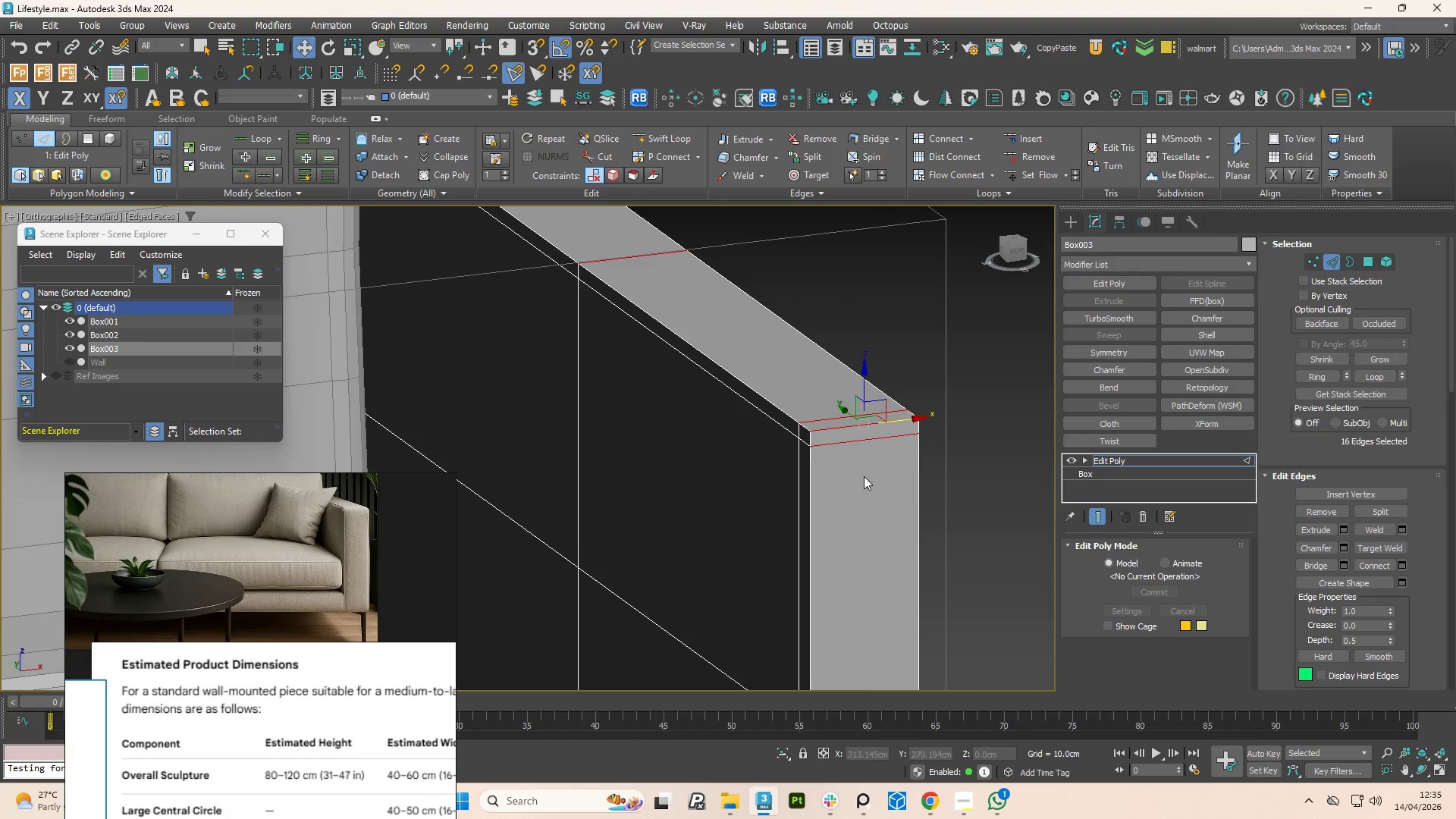 
scroll: coordinate [864, 476], scroll_direction: down, amount: 2.0
 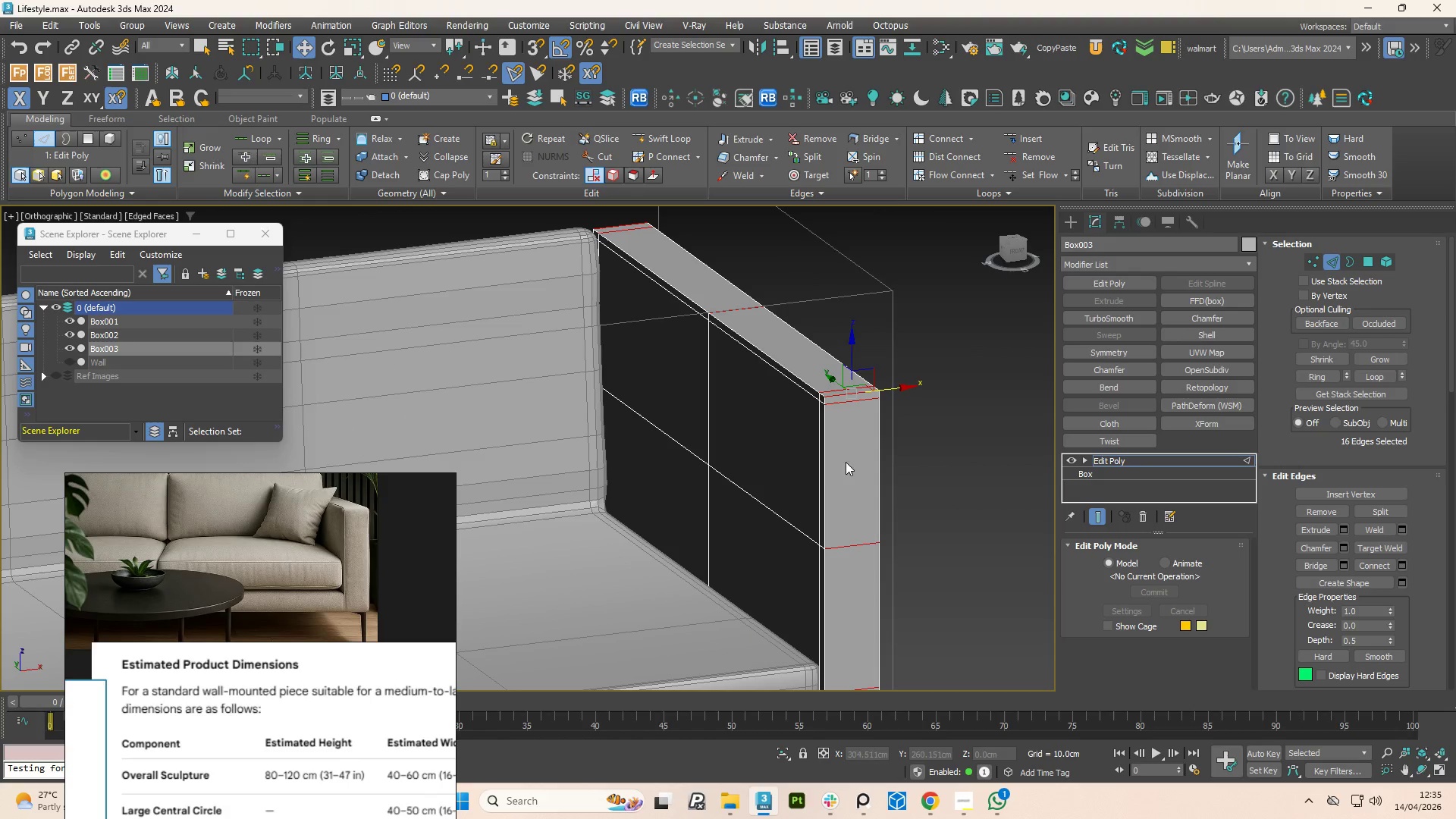 
scroll: coordinate [849, 428], scroll_direction: up, amount: 1.0
 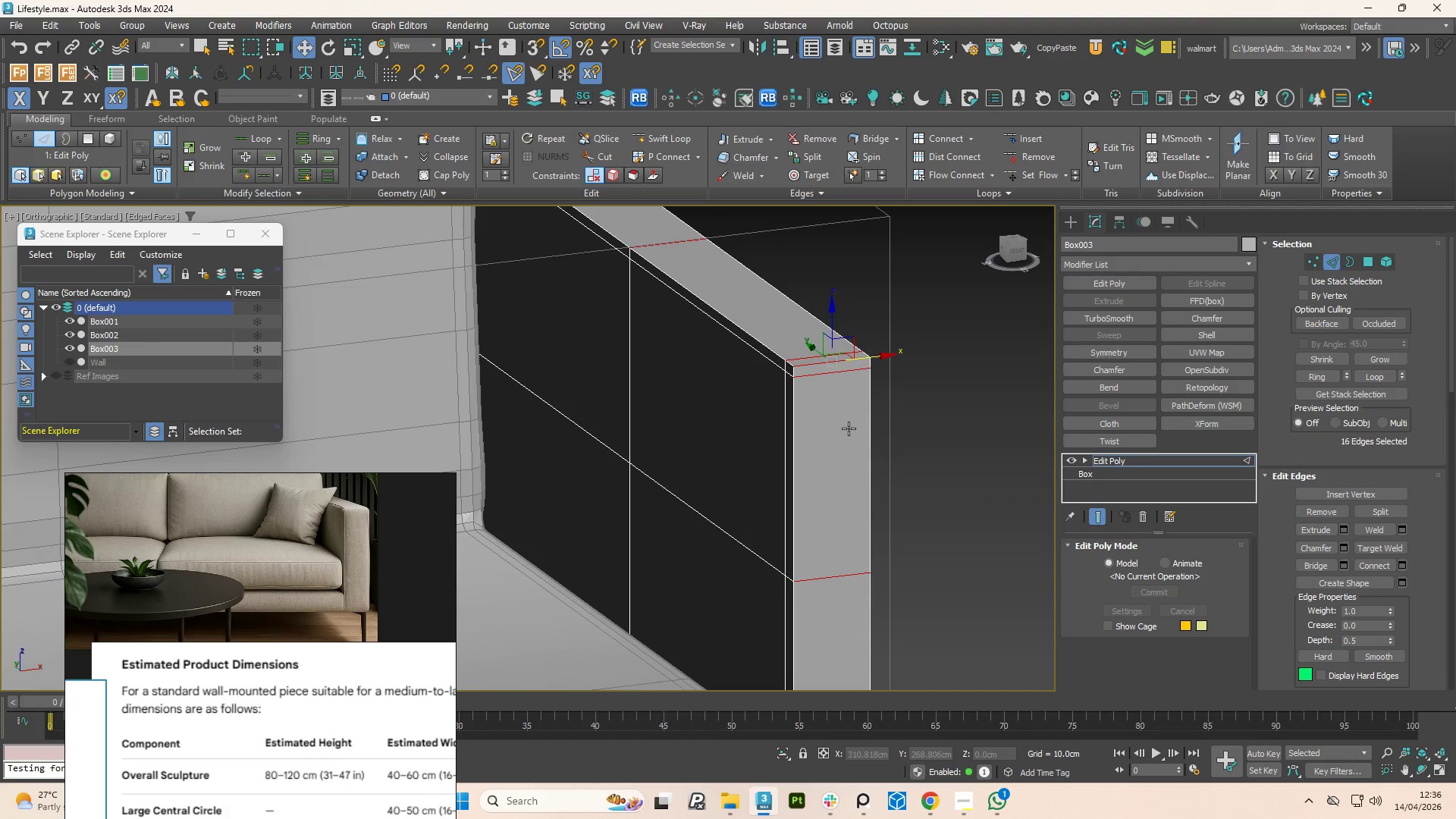 
key(4)
 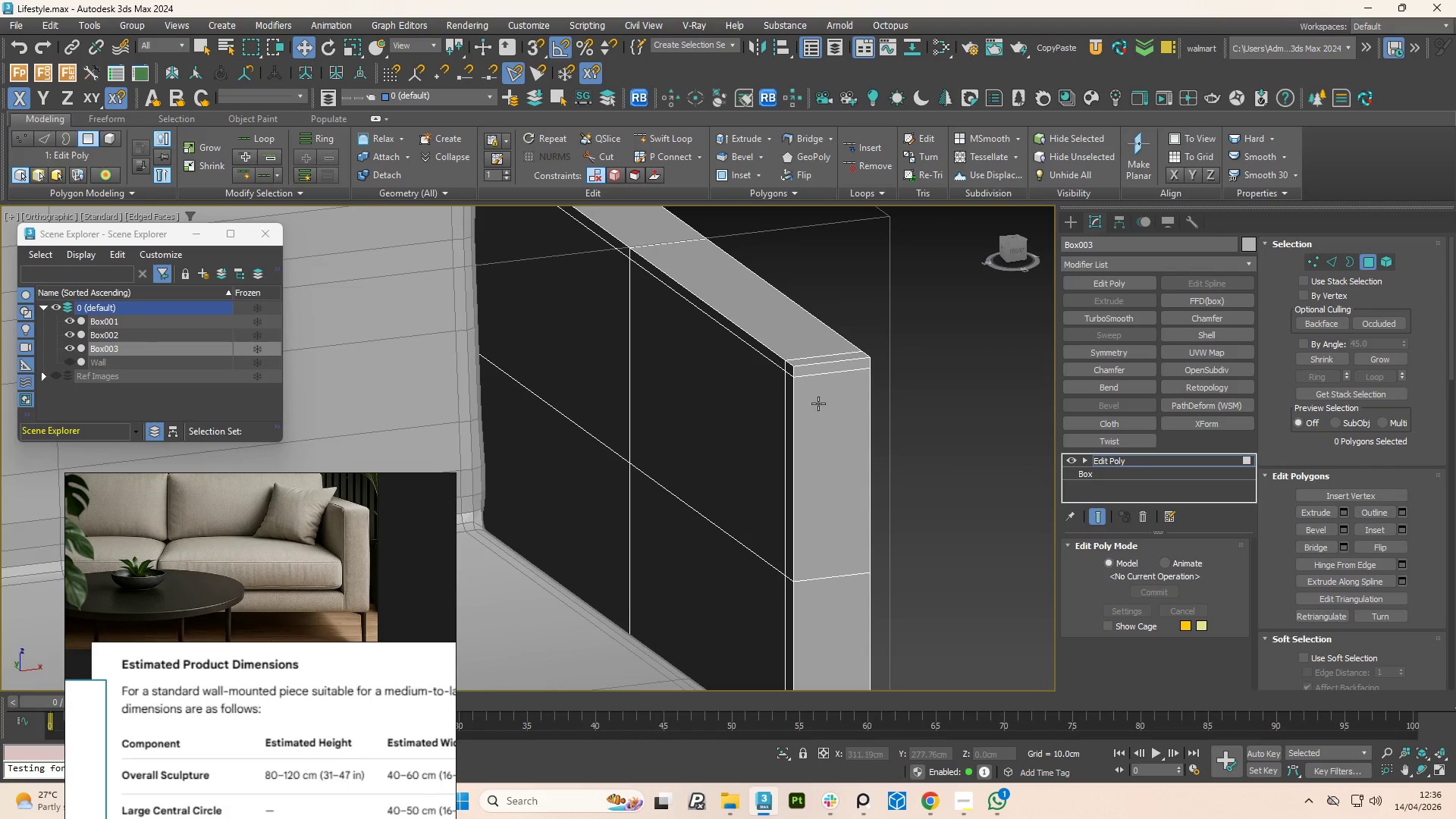 
left_click([818, 403])
 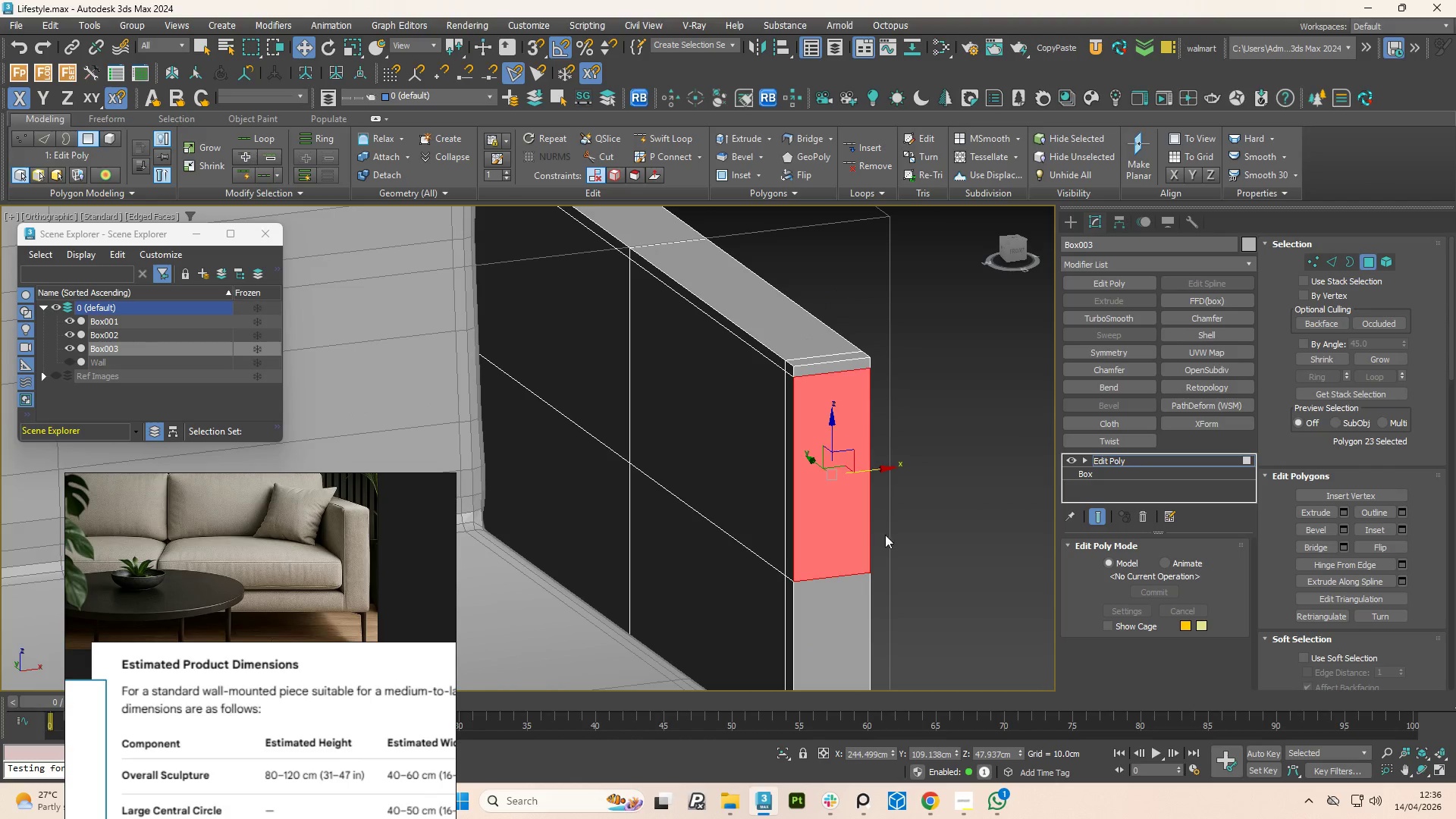 
hold_key(key=ControlLeft, duration=0.52)
 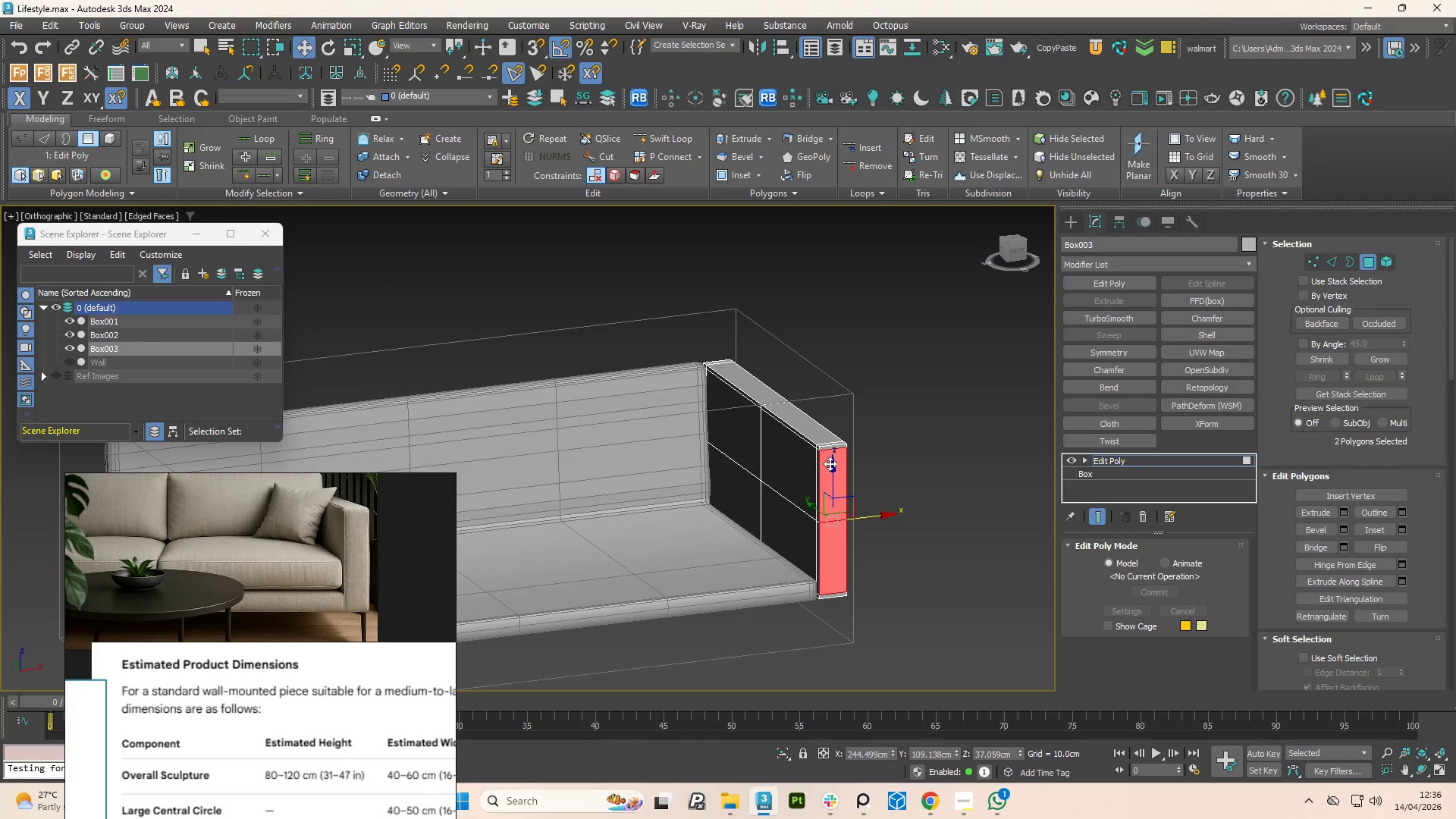 
scroll: coordinate [846, 492], scroll_direction: down, amount: 1.0
 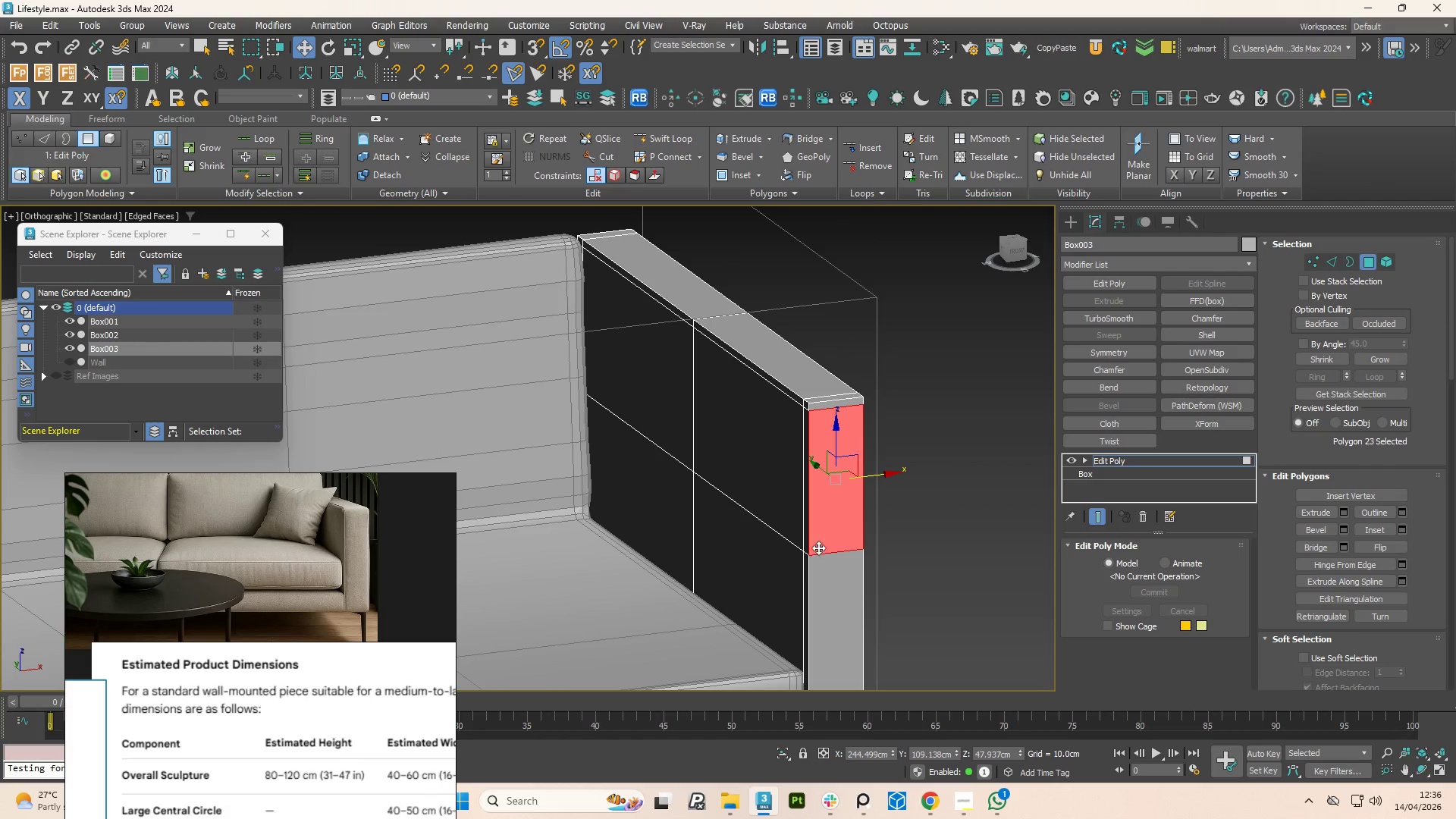 
left_click([836, 590])
 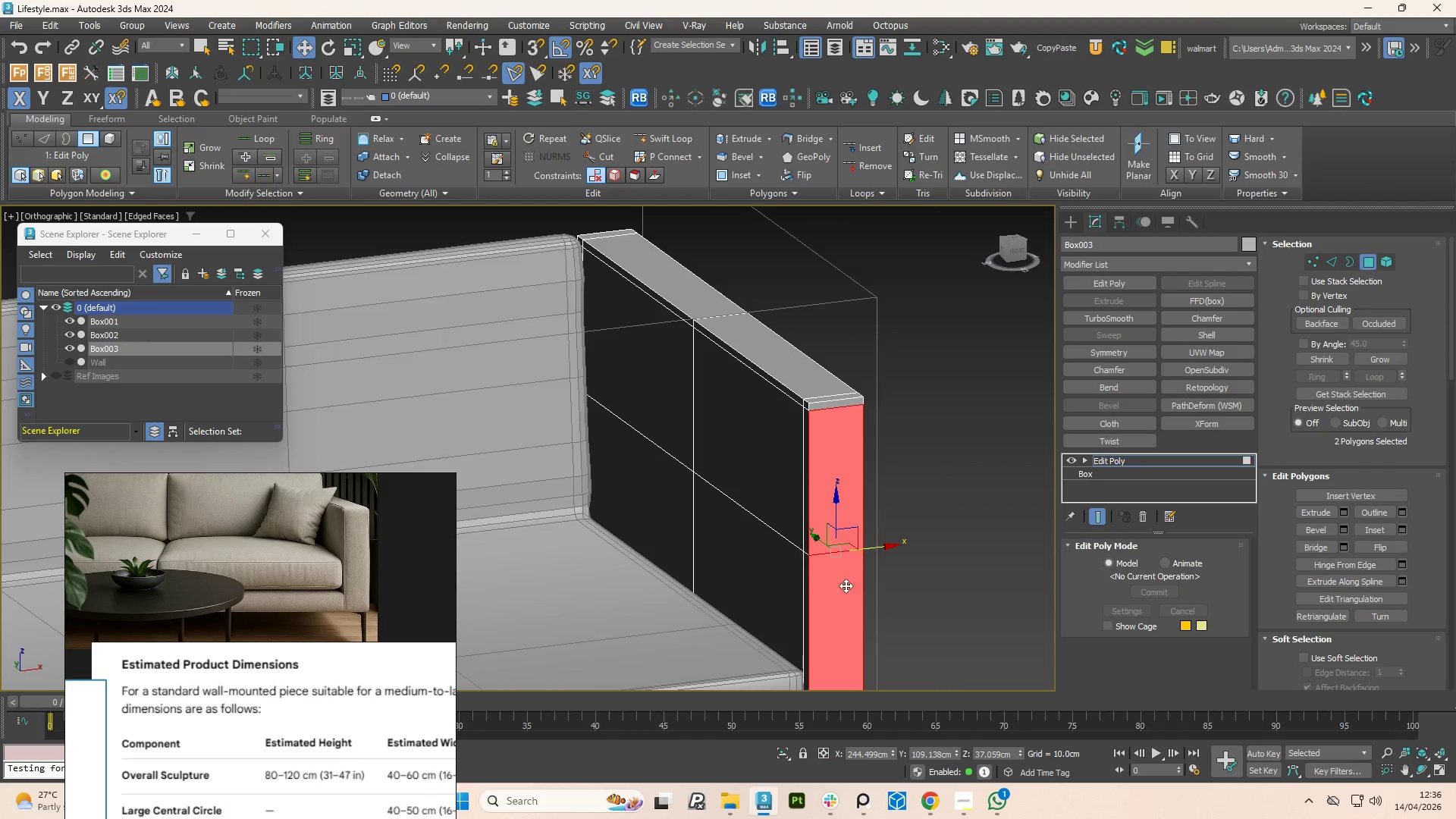 
scroll: coordinate [827, 462], scroll_direction: down, amount: 2.0
 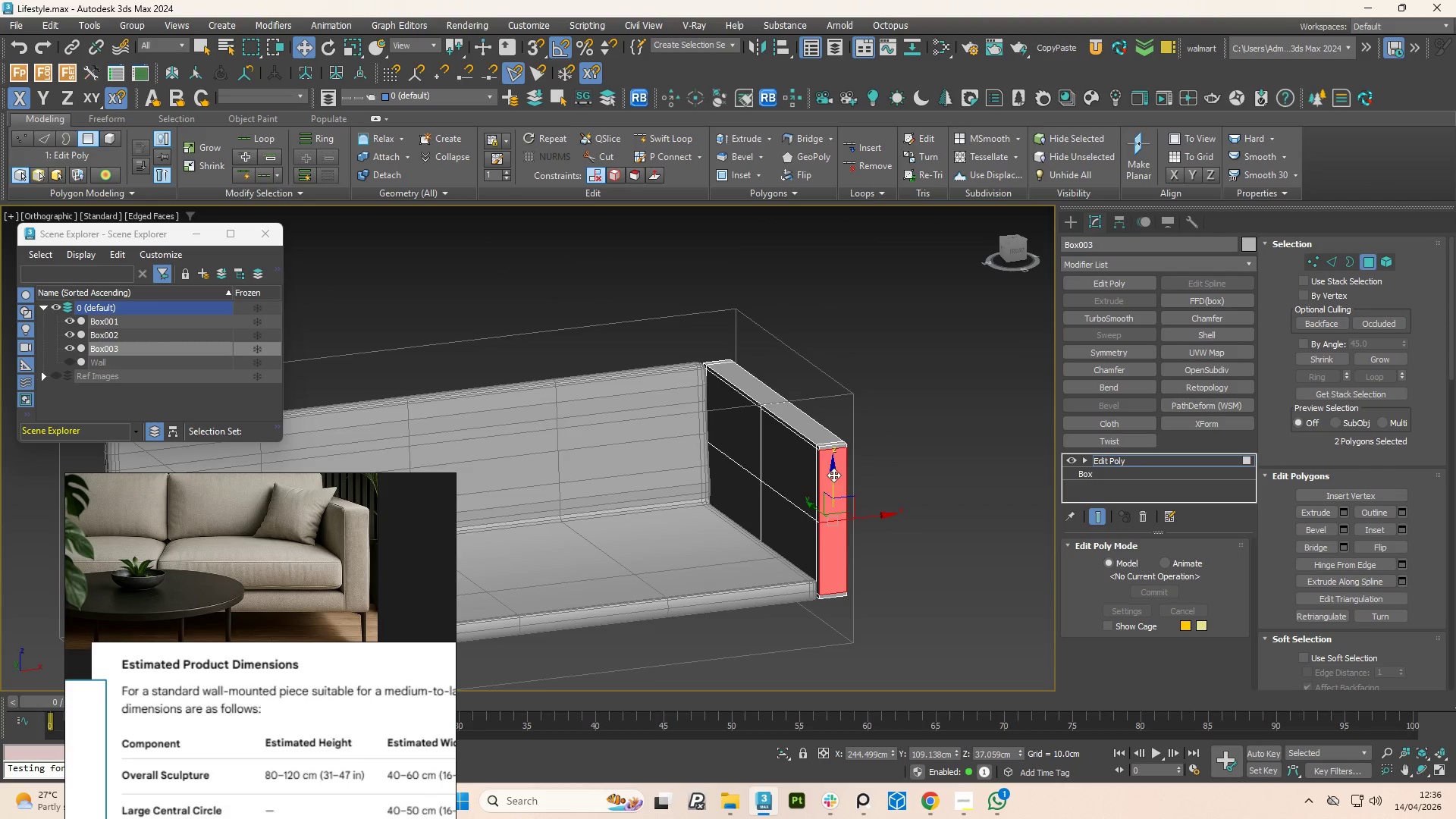 
scroll: coordinate [823, 412], scroll_direction: up, amount: 3.0
 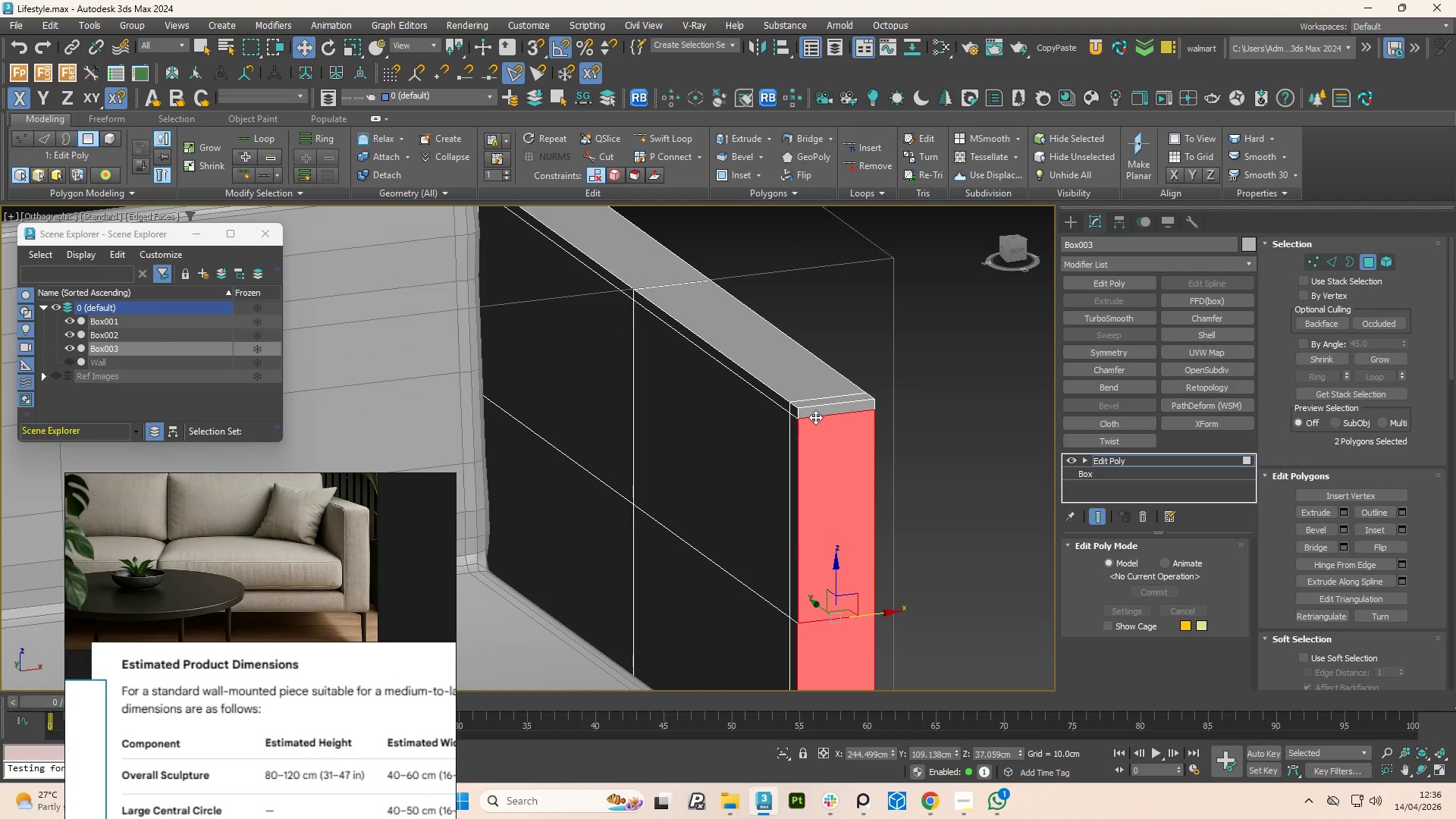 
key(2)
 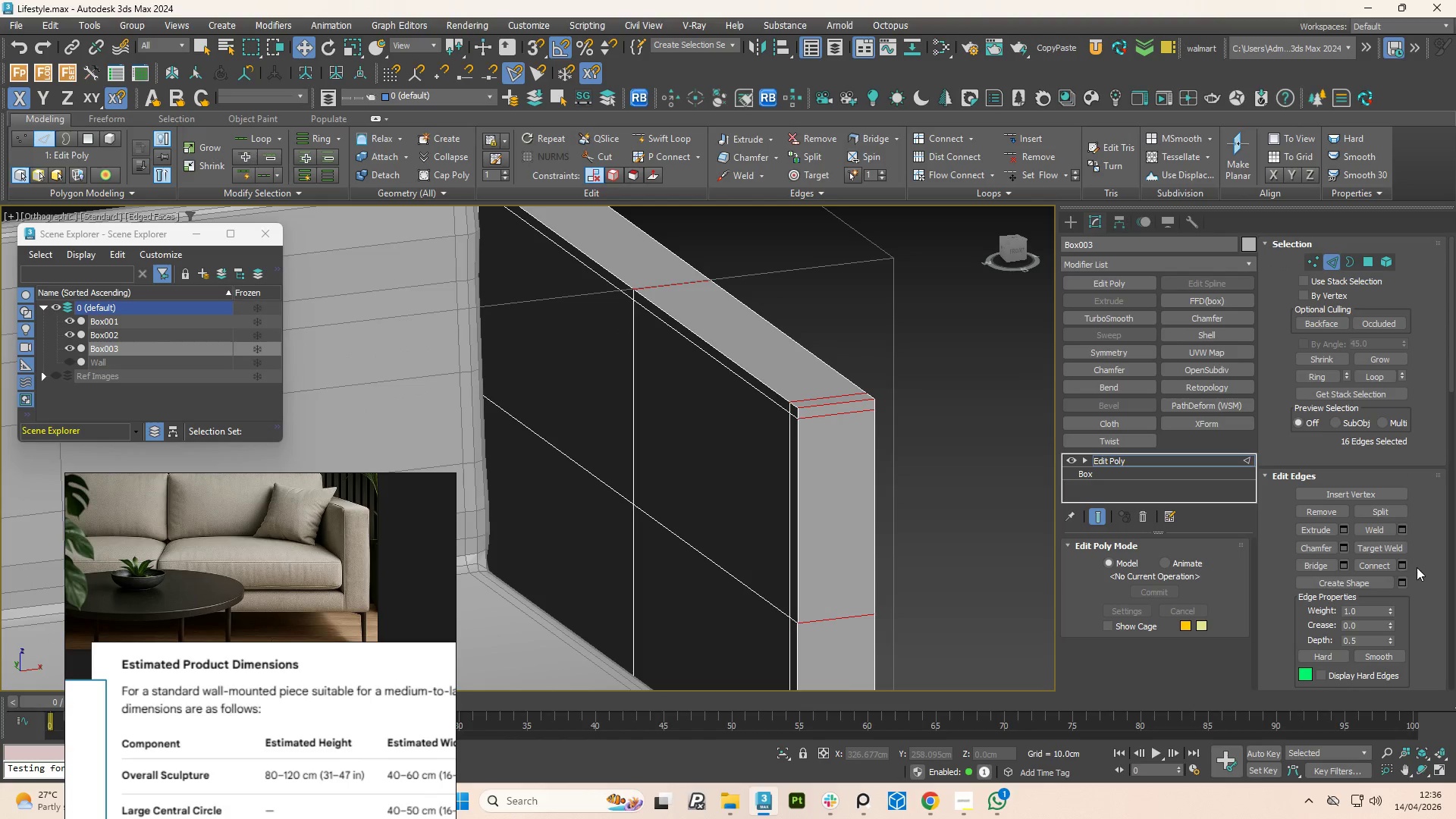 
left_click([1402, 563])
 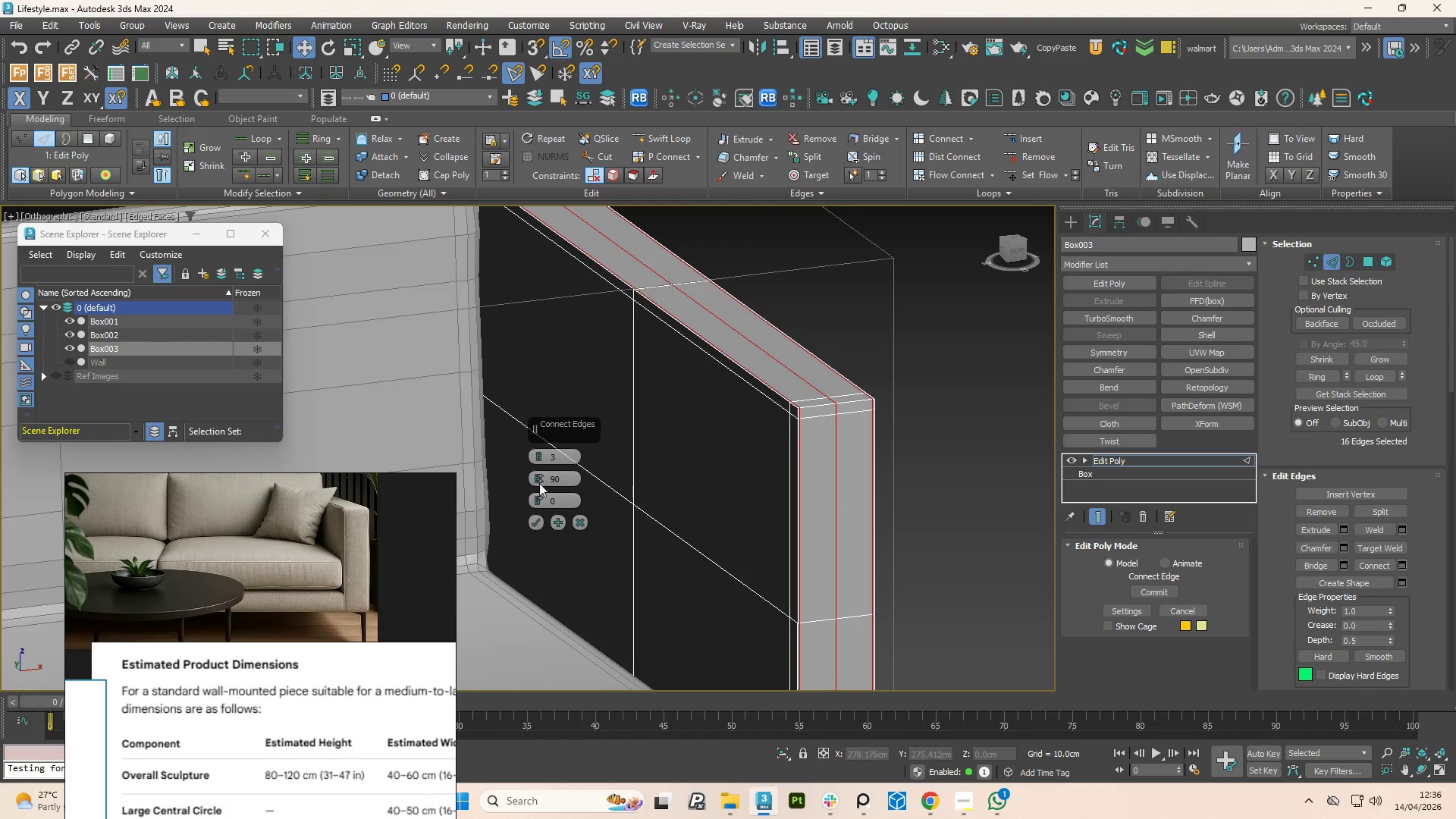 
left_click_drag(start_coordinate=[539, 478], to_coordinate=[576, 573])
 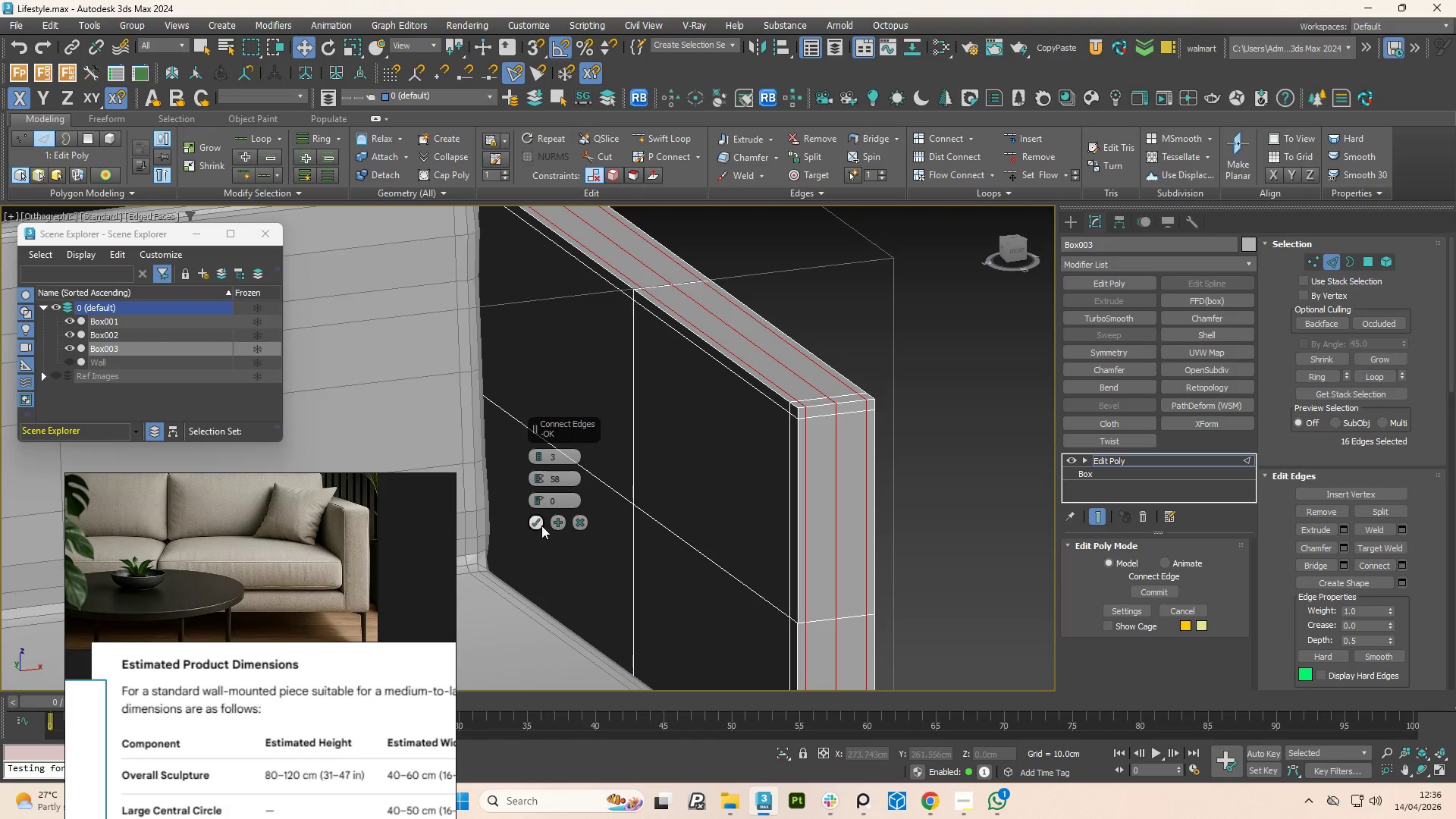 
left_click([536, 523])
 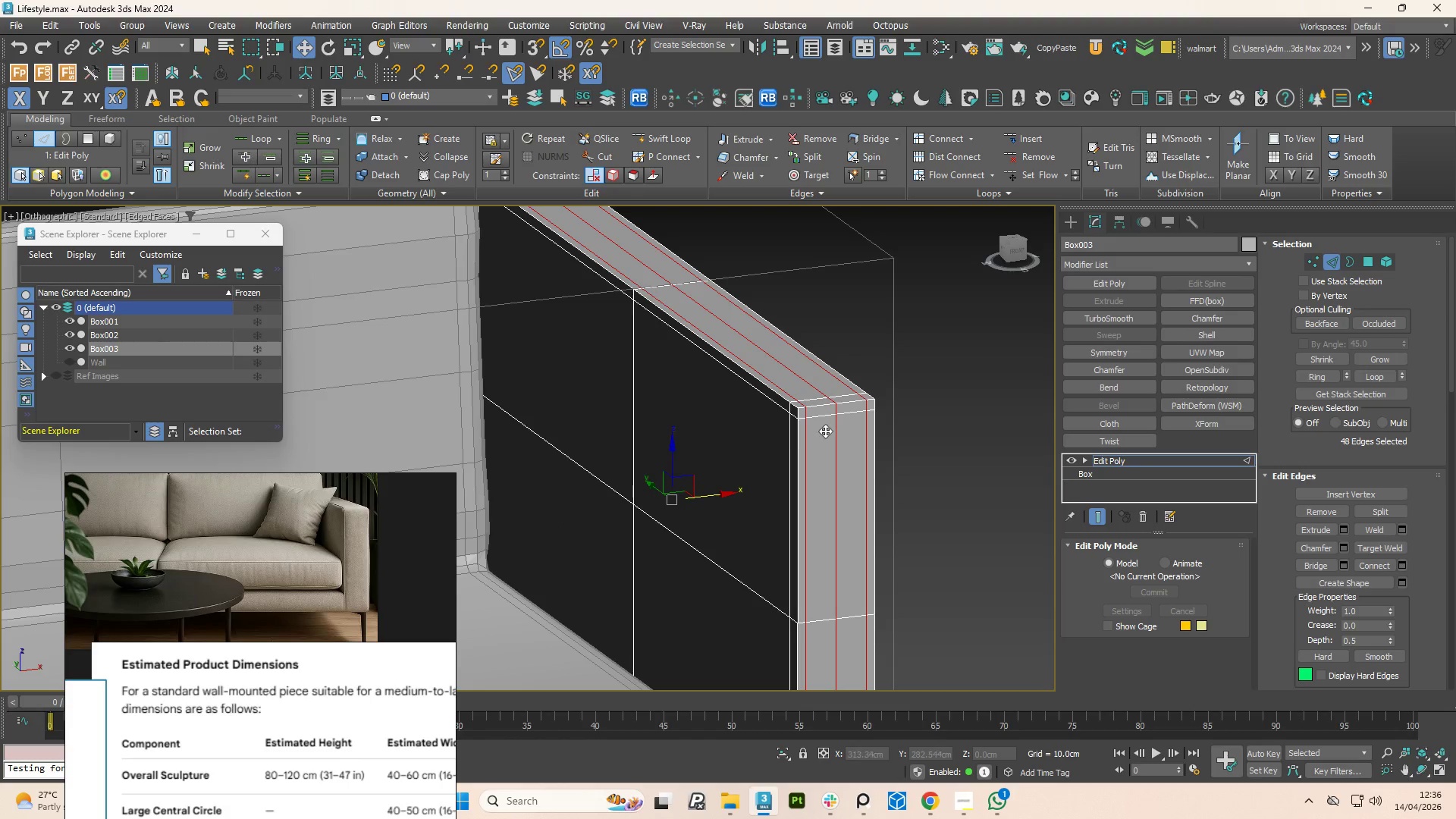 
scroll: coordinate [826, 431], scroll_direction: up, amount: 1.0
 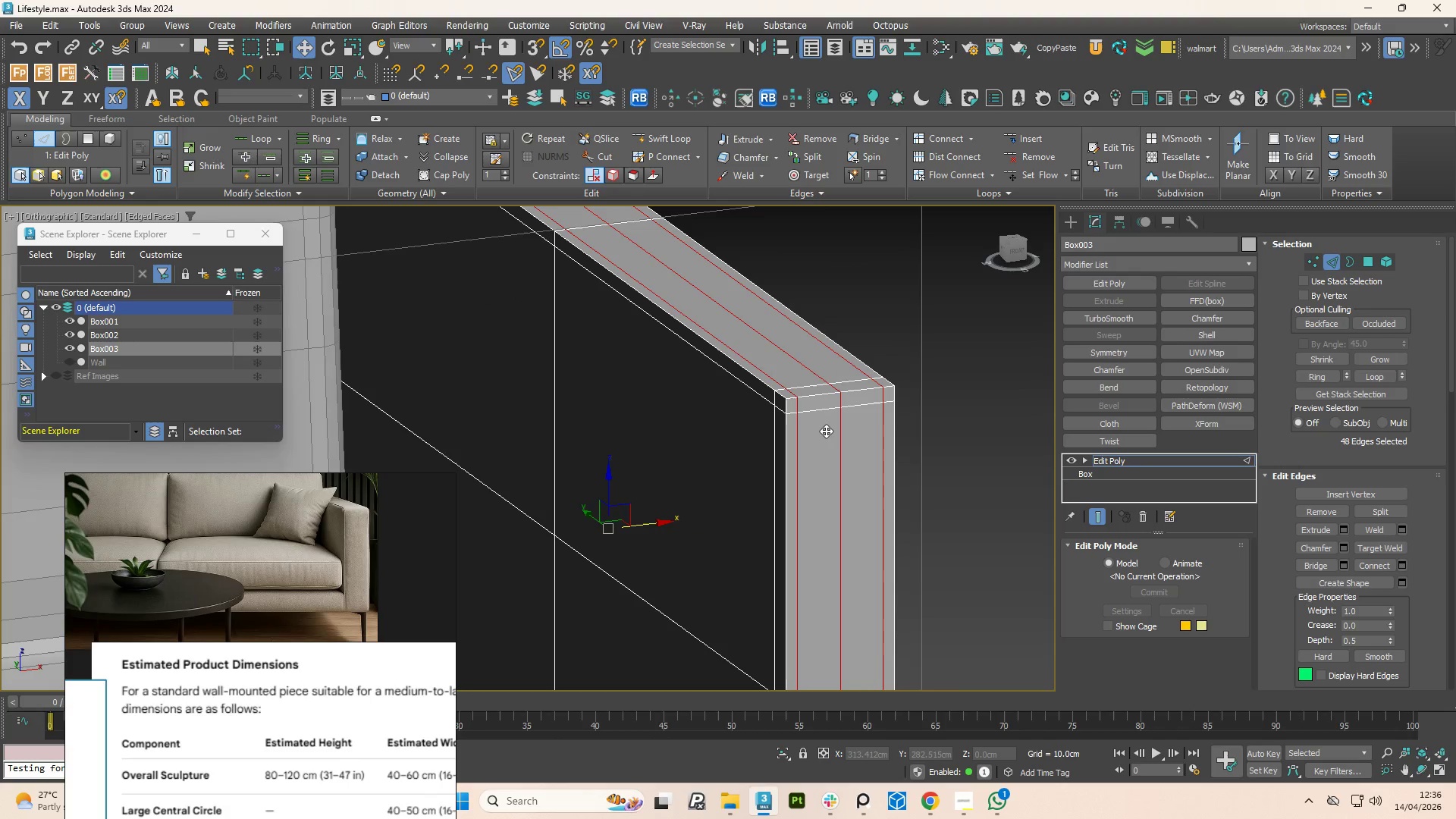 
key(4)
 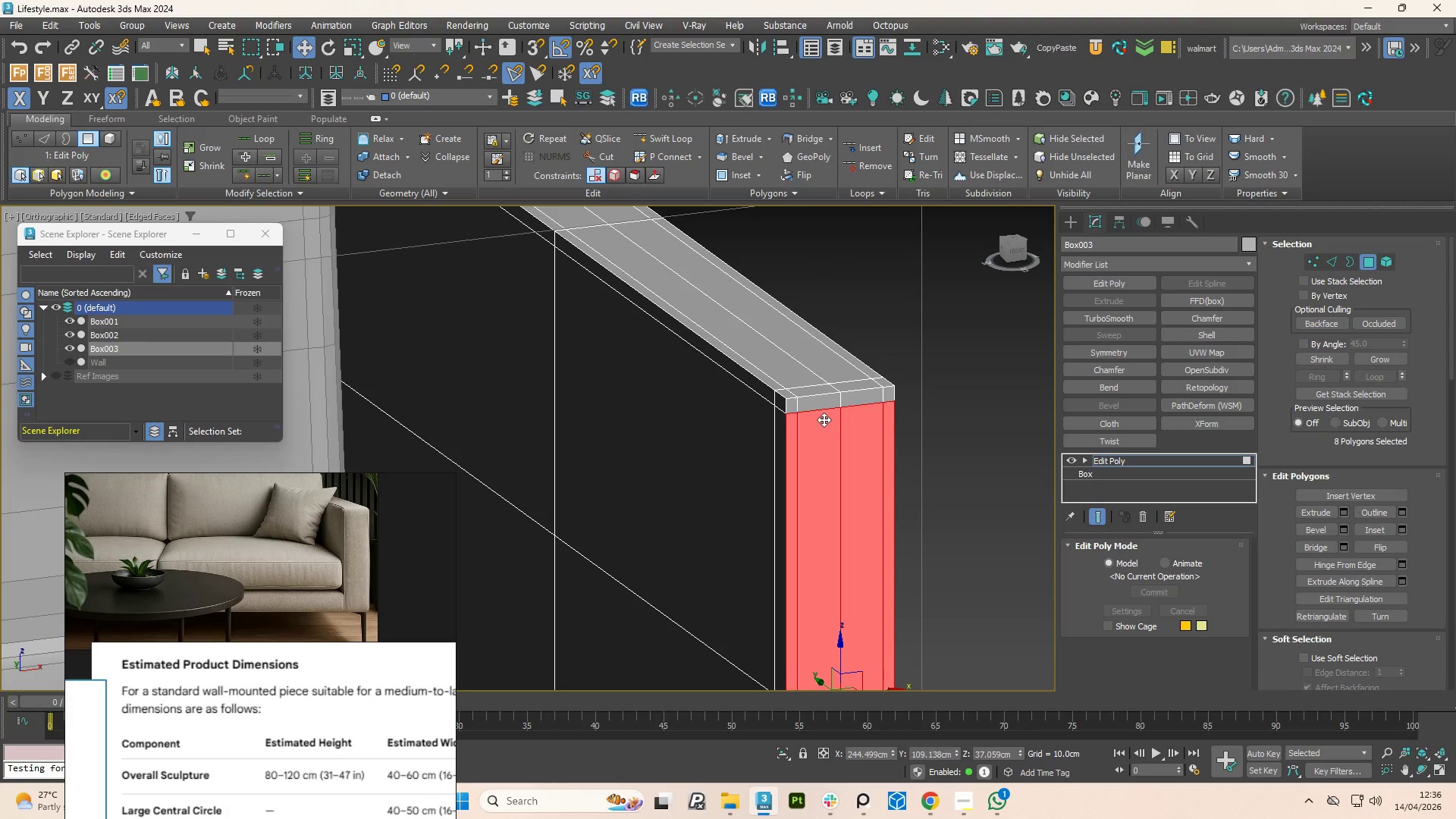 
left_click([826, 437])
 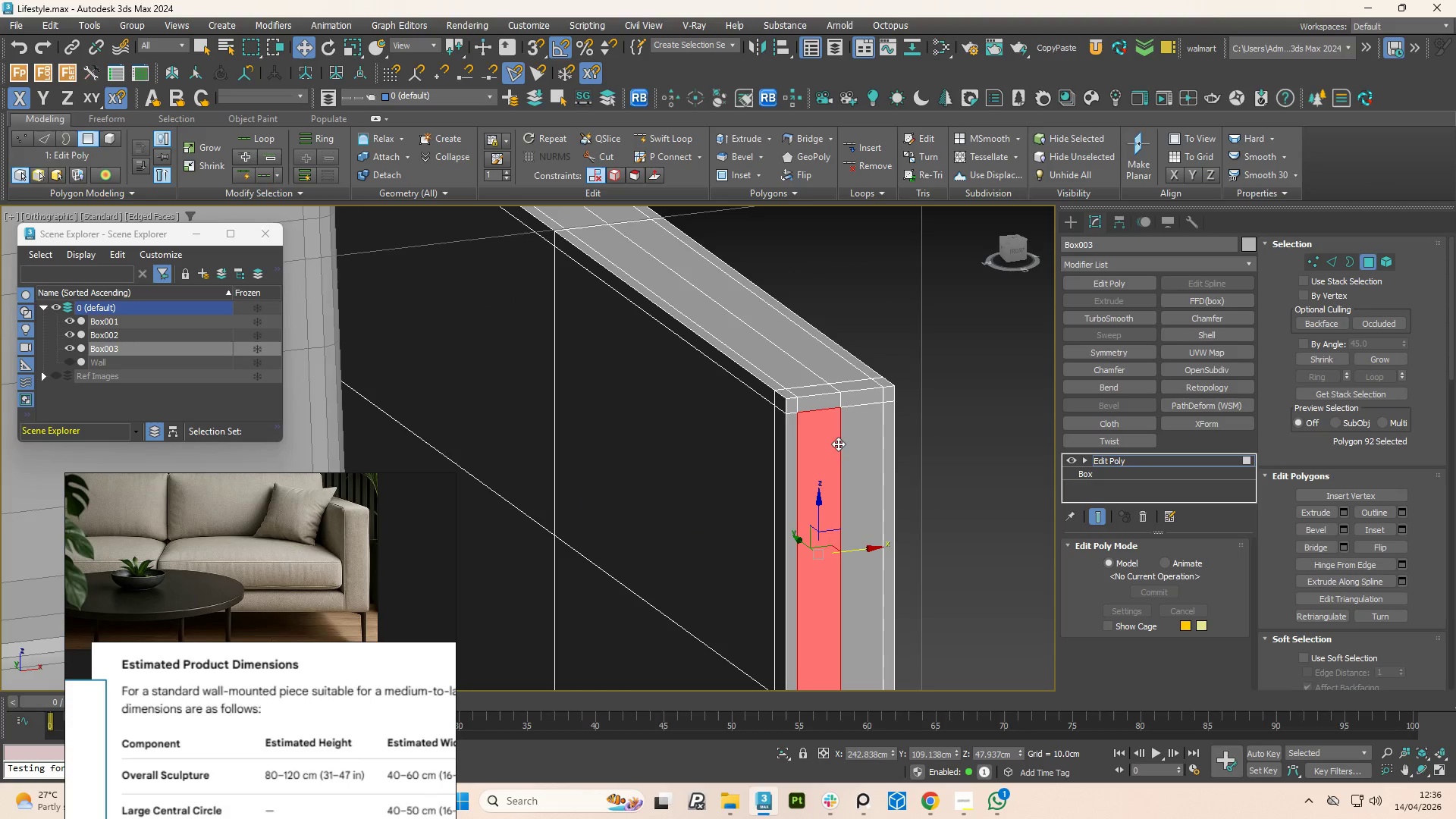 
hold_key(key=ControlLeft, duration=0.56)
left_click([858, 450])
 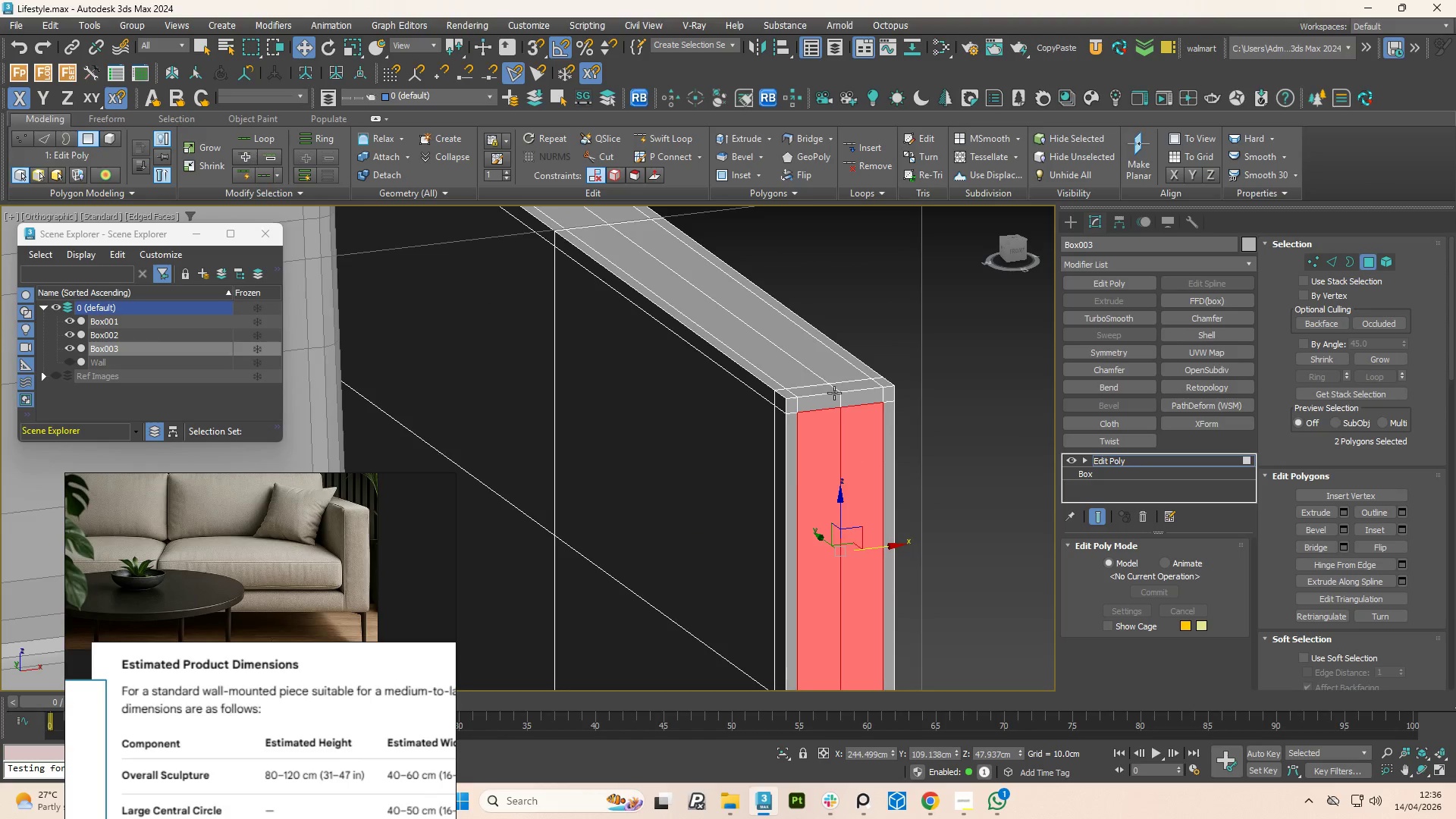 
scroll: coordinate [833, 391], scroll_direction: down, amount: 2.0
 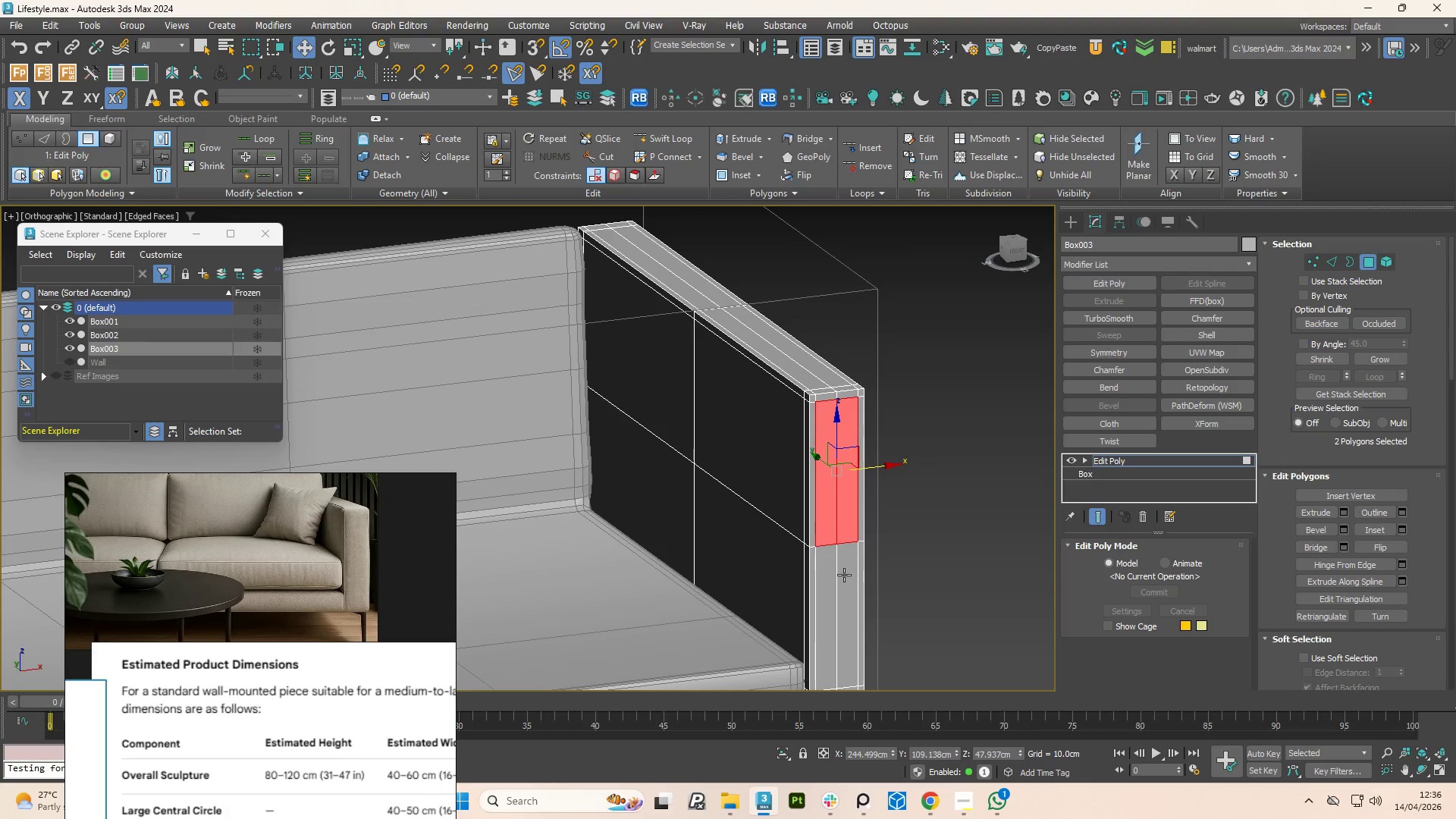 
hold_key(key=ControlLeft, duration=1.51)
left_click([827, 576])
 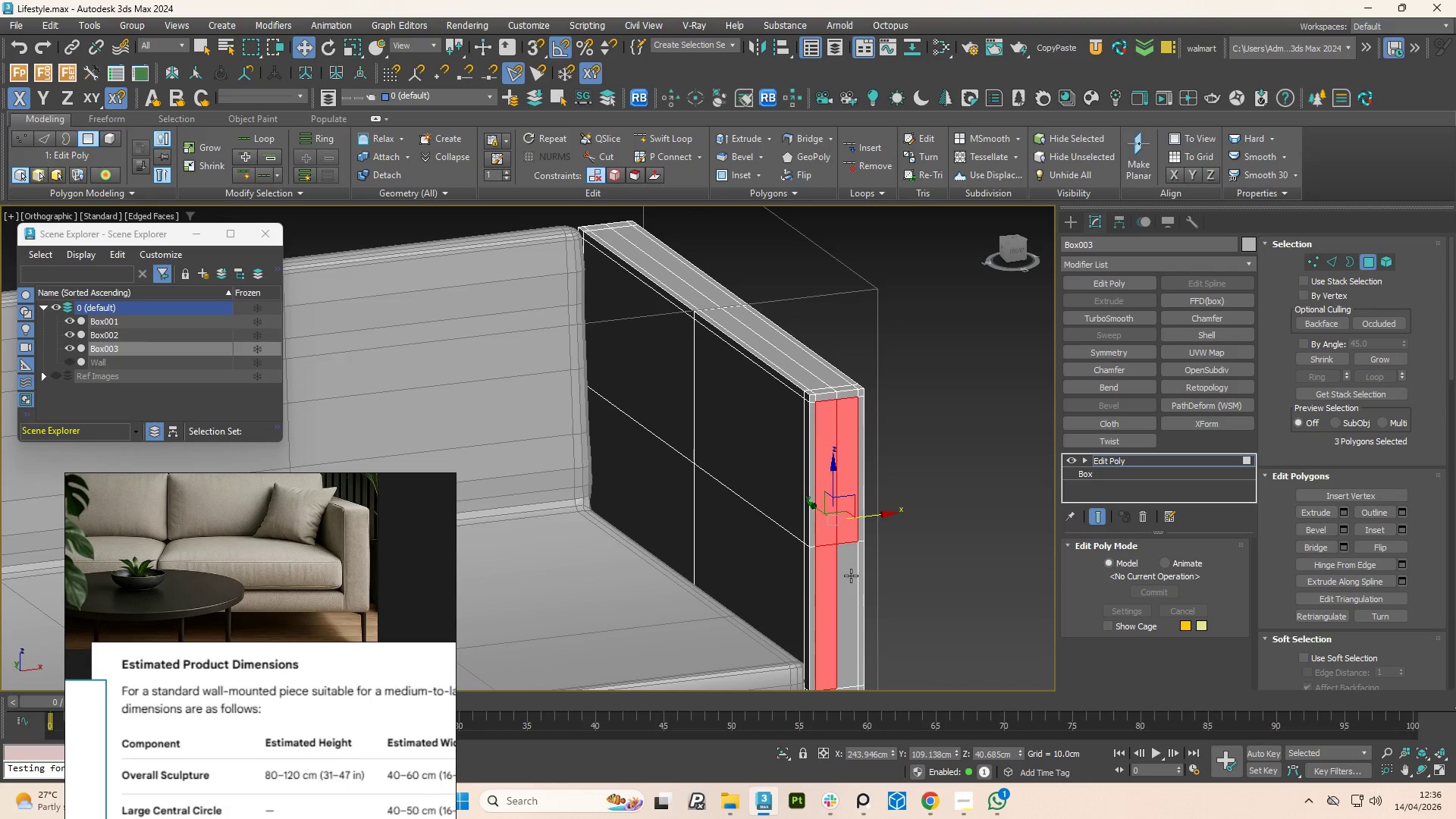 
left_click([851, 576])
 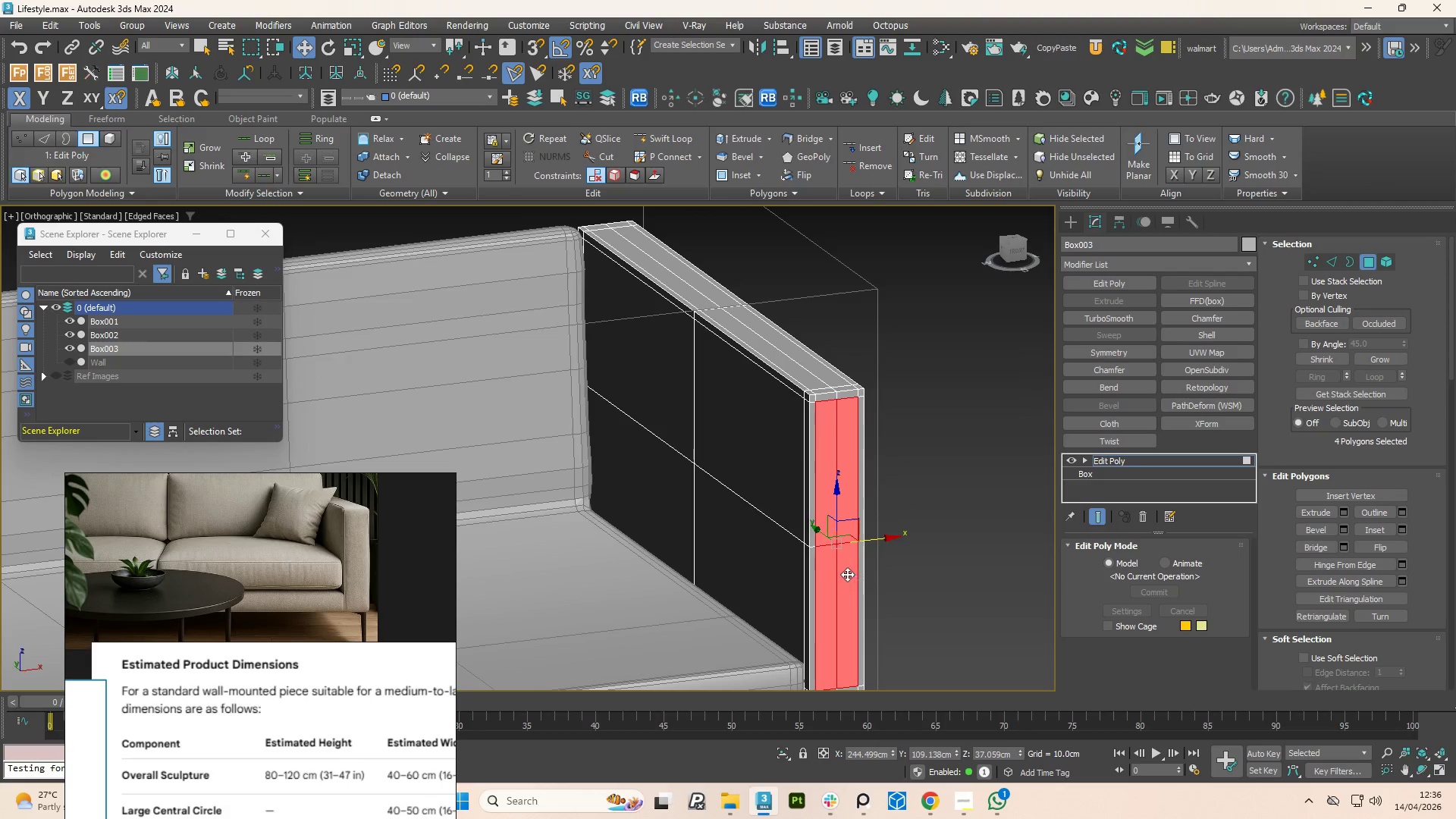 
key(Control+ControlLeft)
 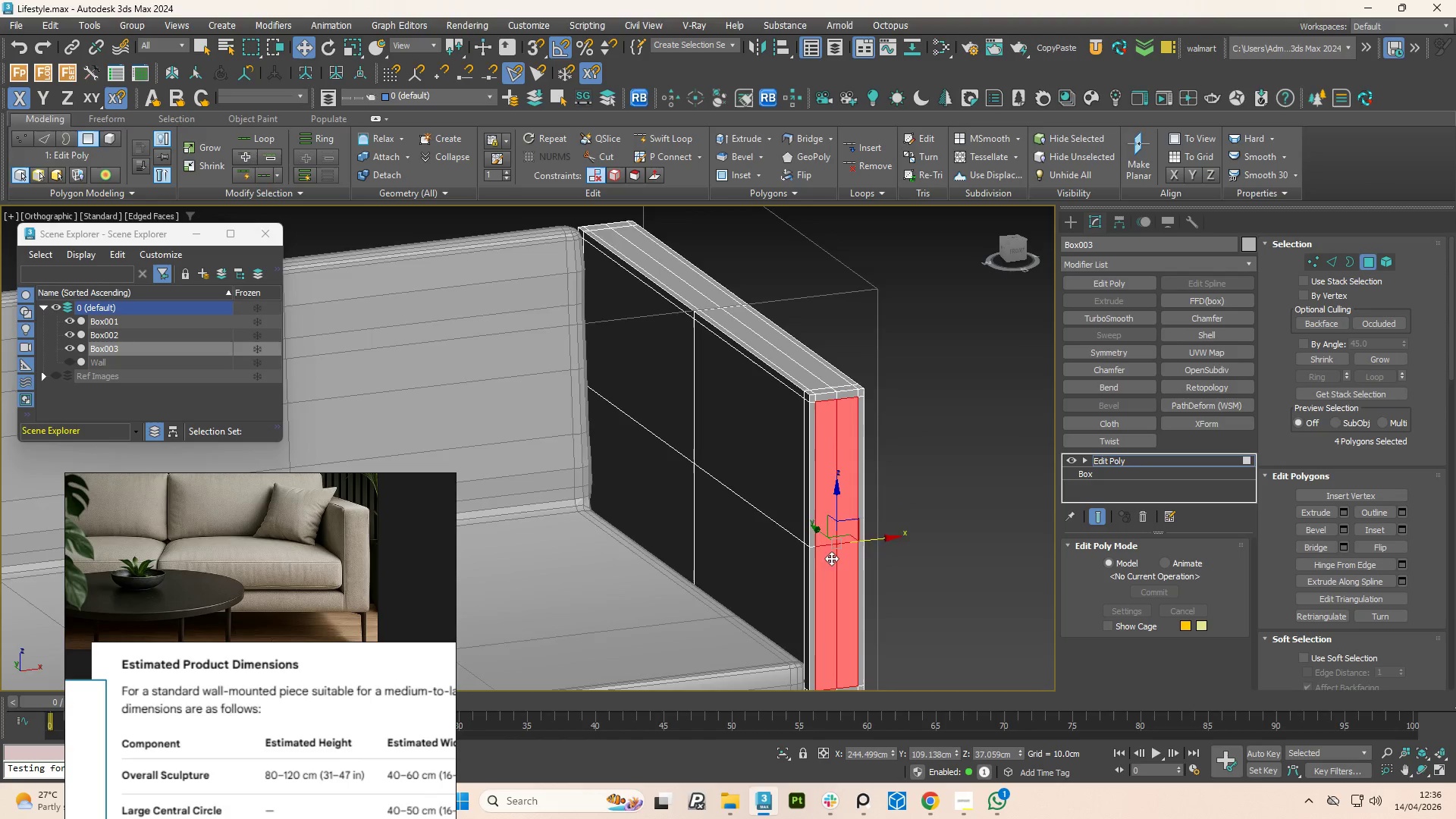 
scroll: coordinate [821, 520], scroll_direction: down, amount: 2.0
 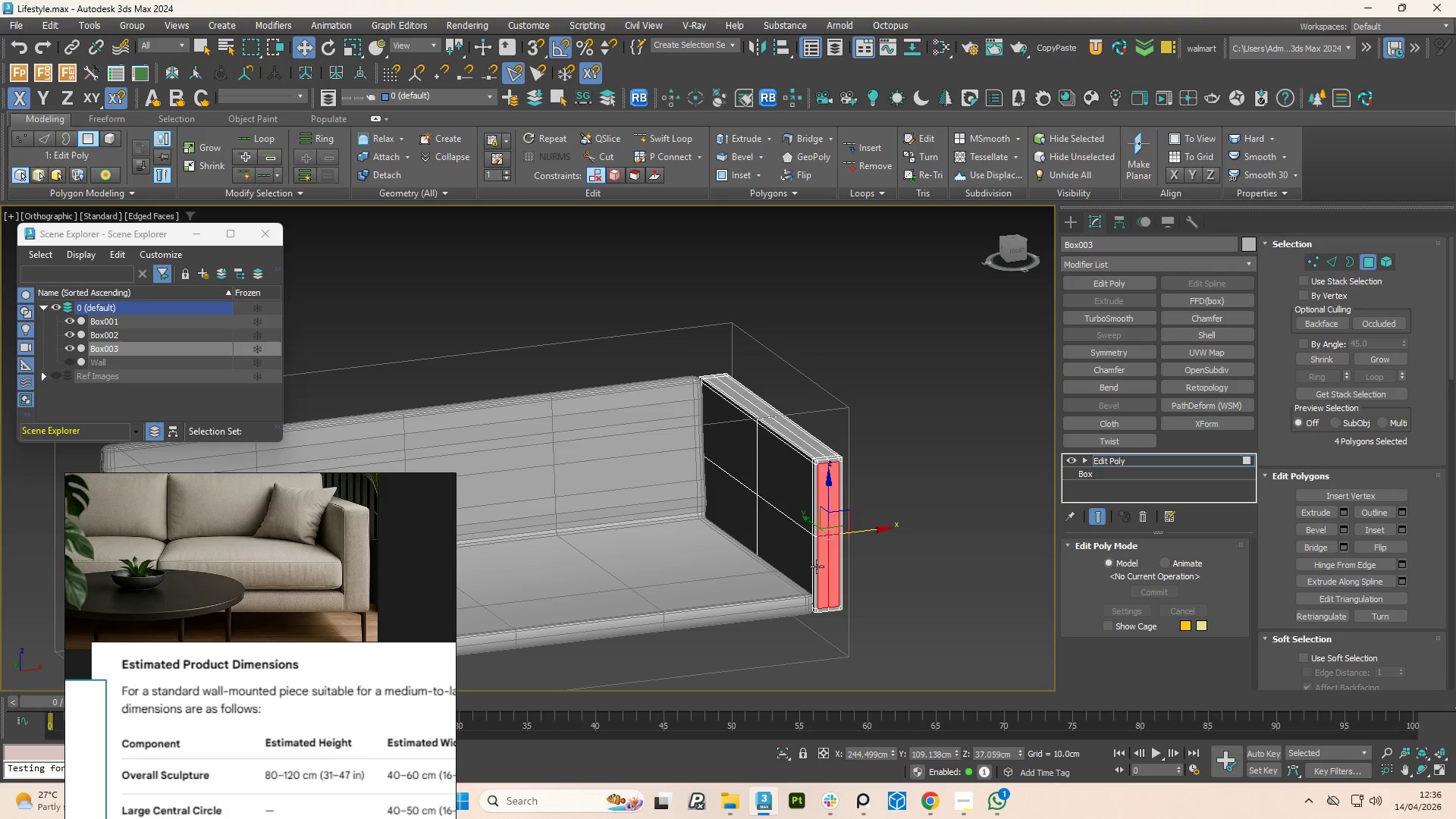 
hold_key(key=AltLeft, duration=0.38)
 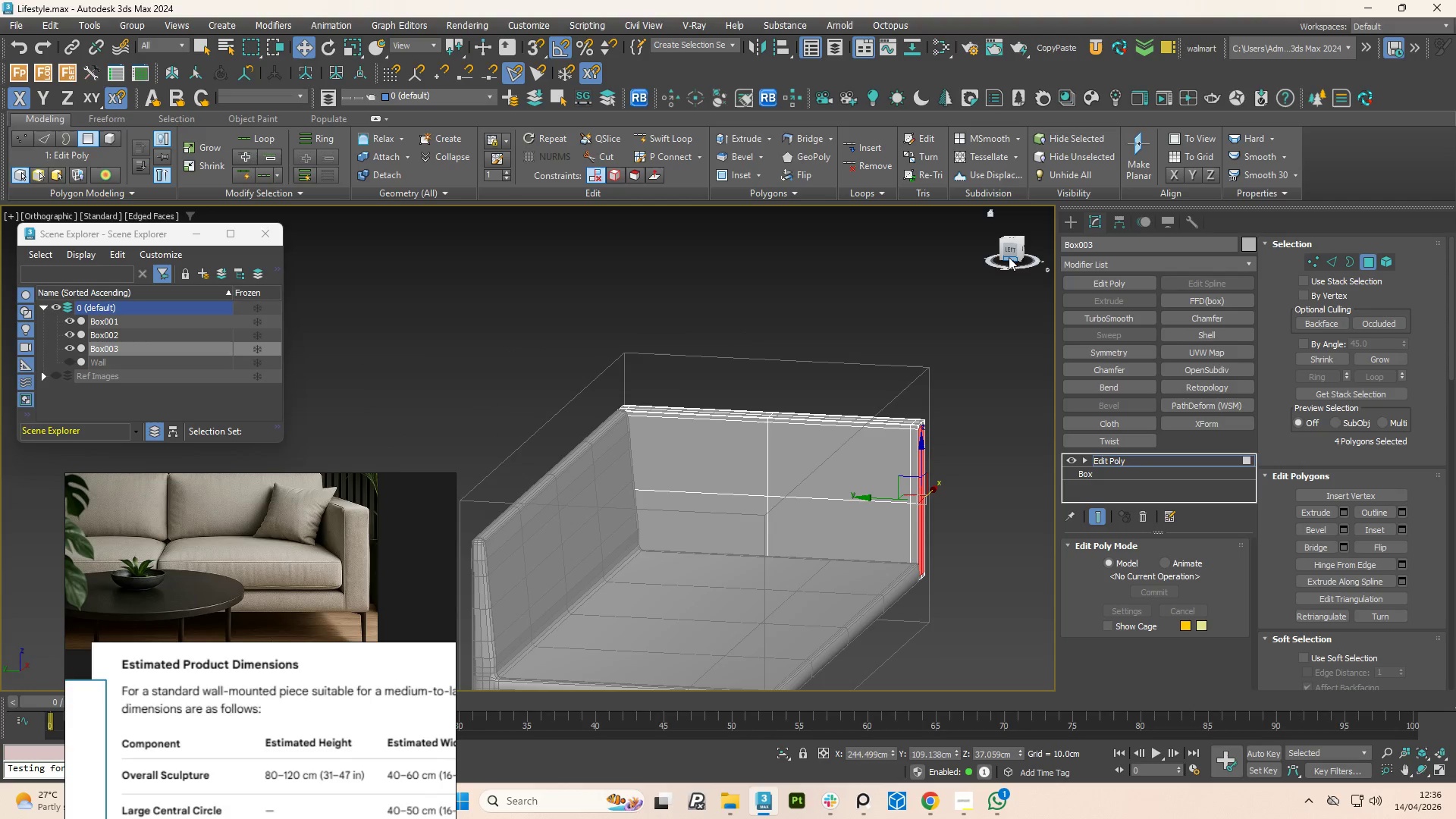 
left_click([1009, 254])
 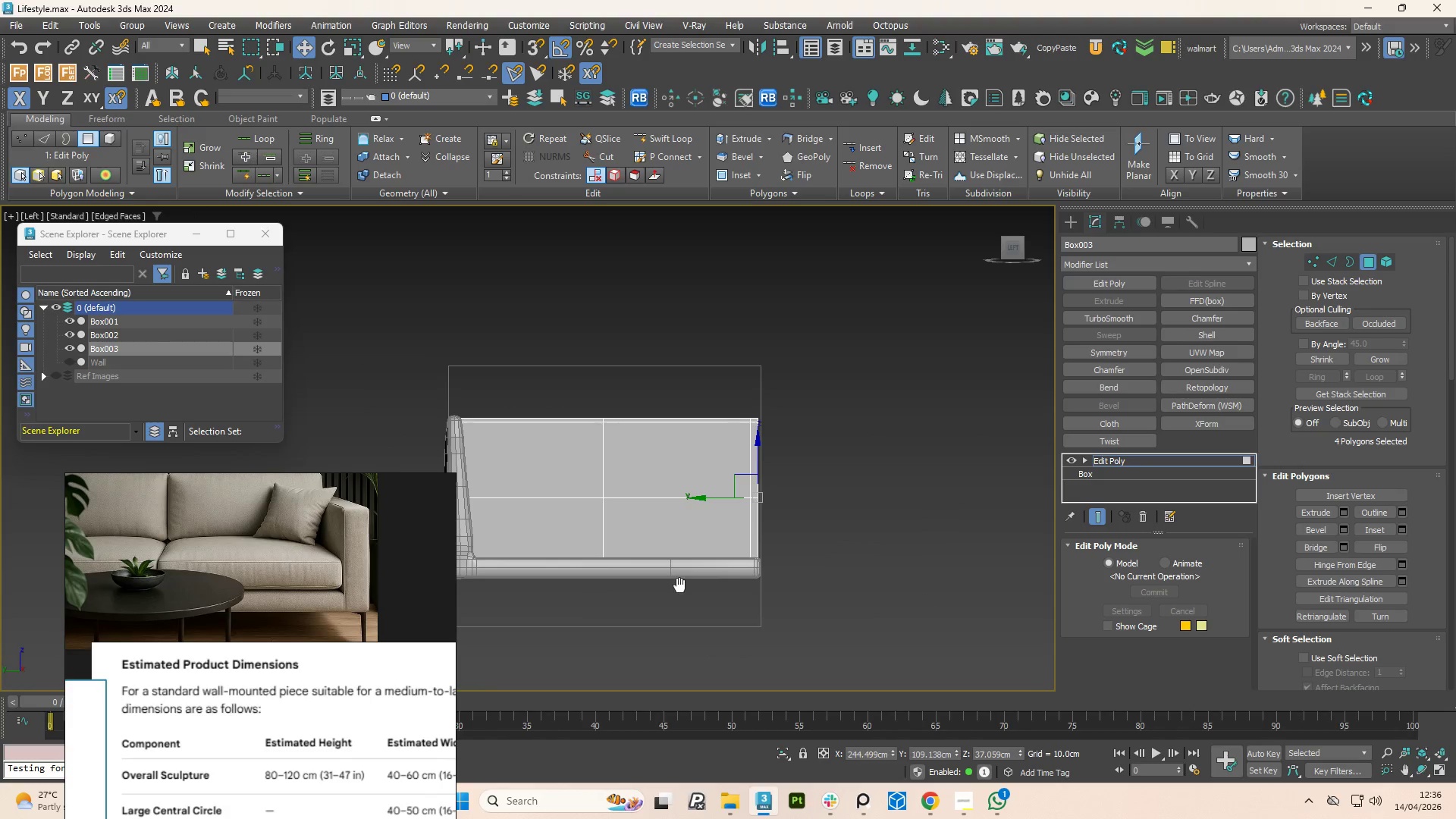 
scroll: coordinate [781, 508], scroll_direction: up, amount: 5.0
 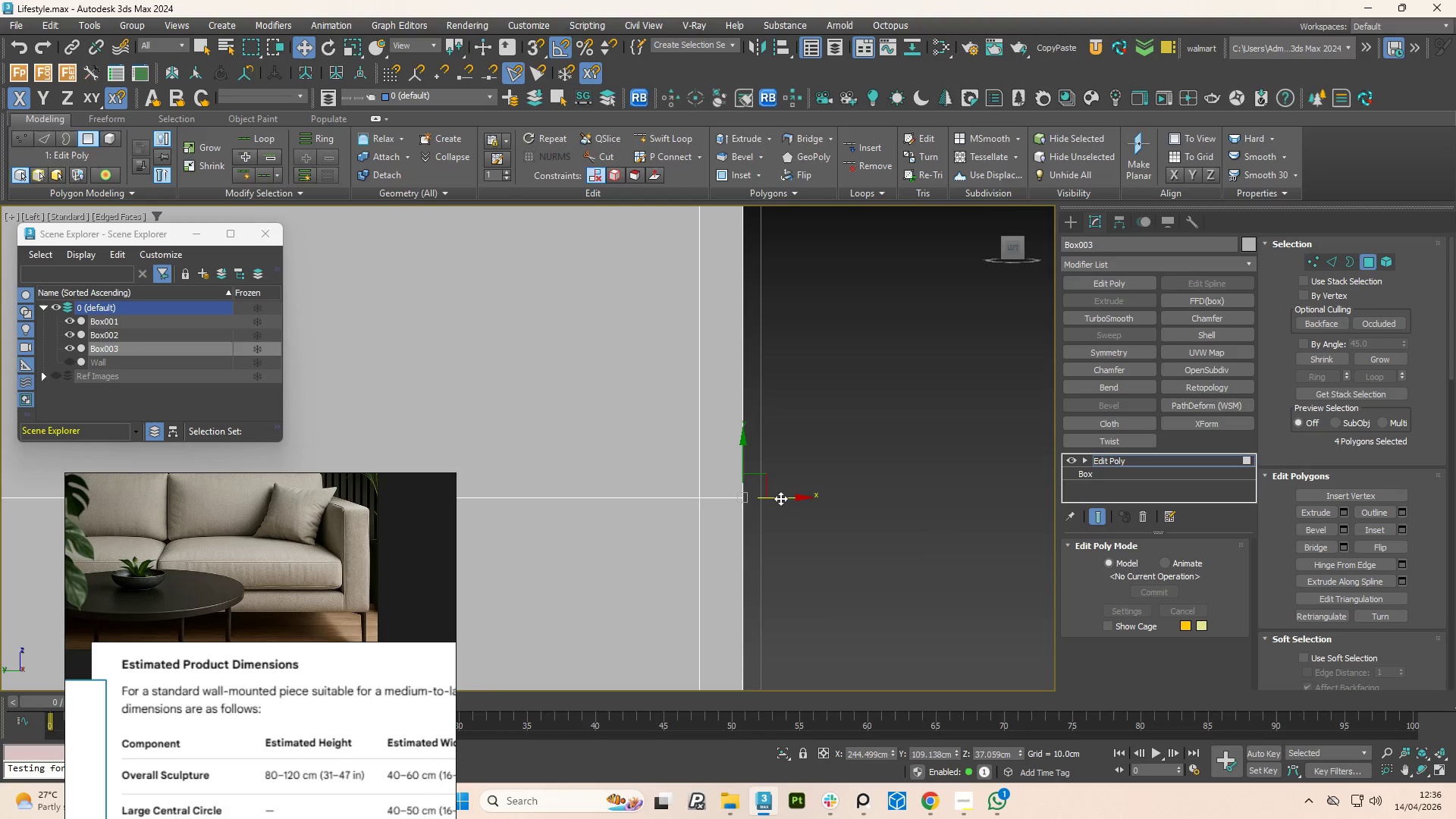 
left_click_drag(start_coordinate=[780, 498], to_coordinate=[787, 500])
 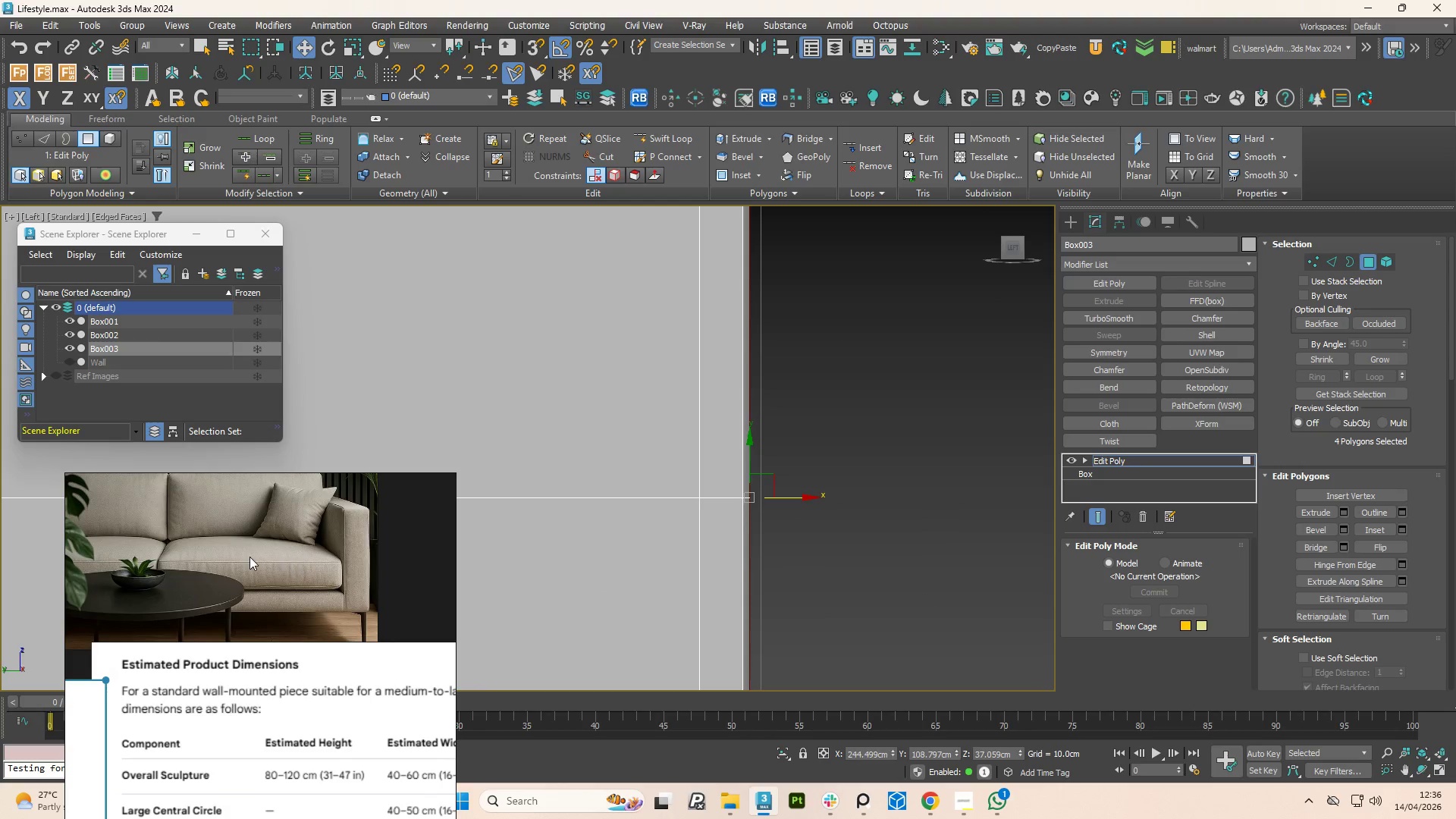 
scroll: coordinate [782, 500], scroll_direction: down, amount: 6.0
 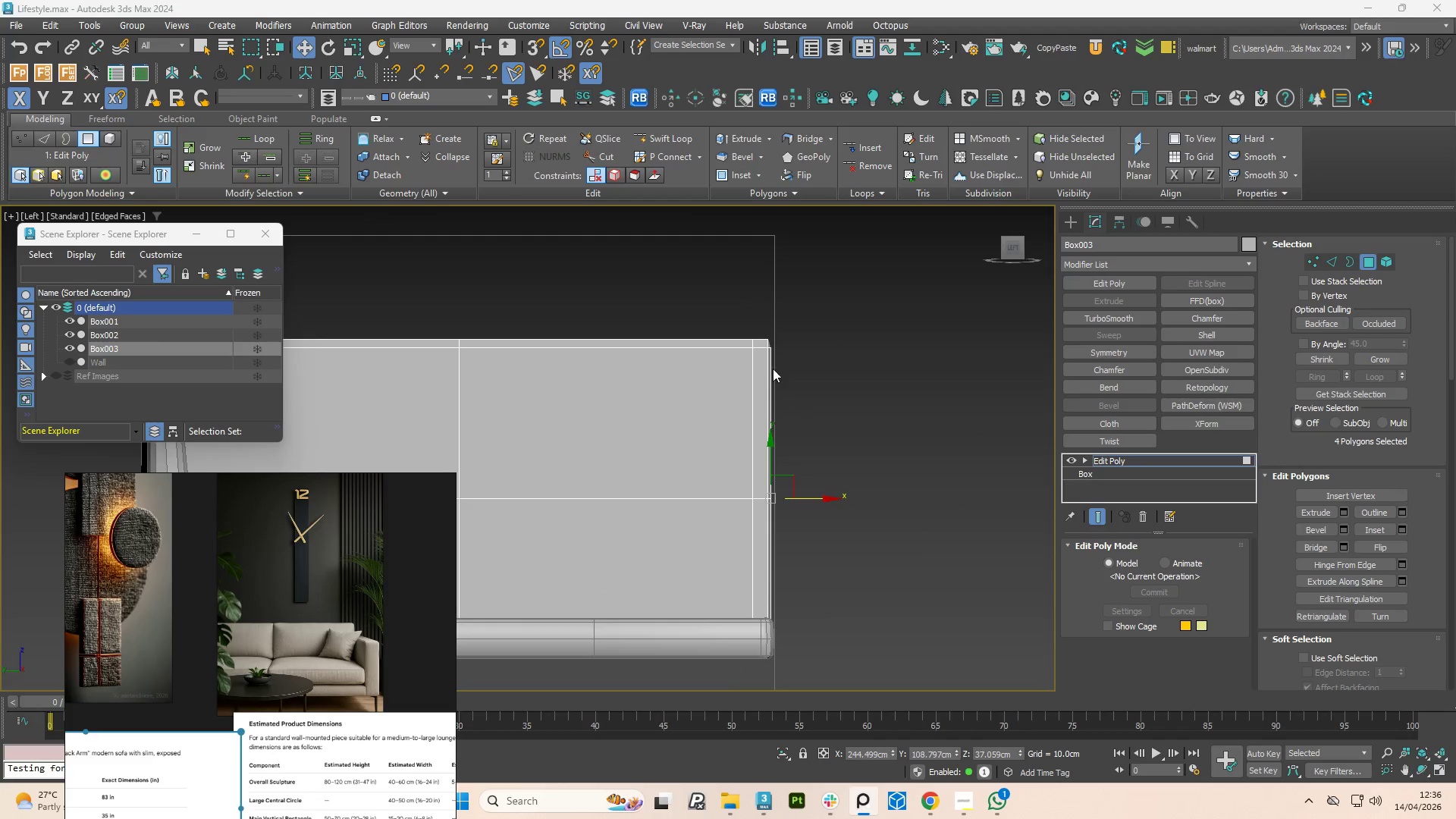 
scroll: coordinate [771, 359], scroll_direction: up, amount: 3.0
 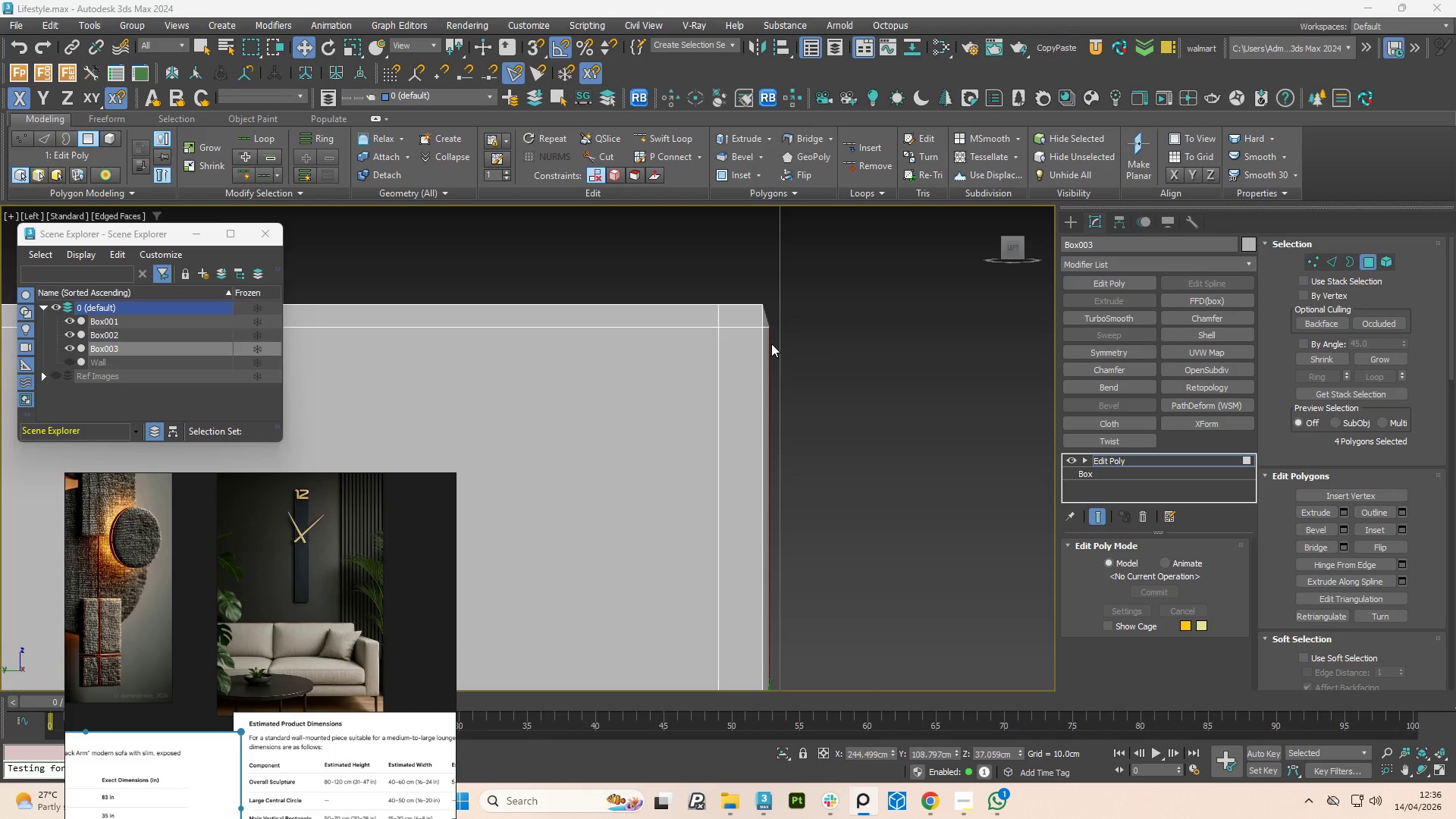 
hold_key(key=AltLeft, duration=0.39)
 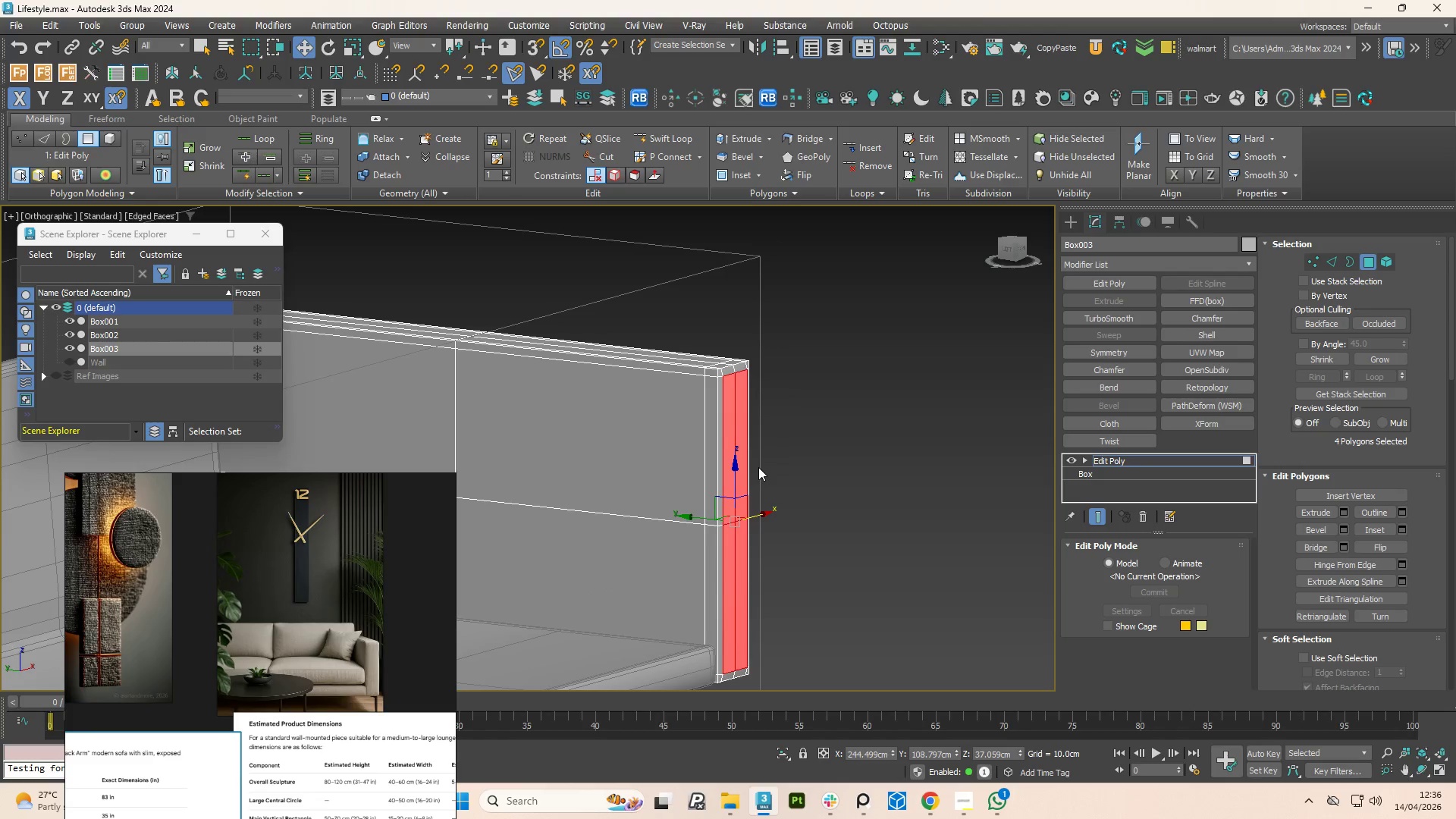 
scroll: coordinate [798, 358], scroll_direction: down, amount: 3.0
 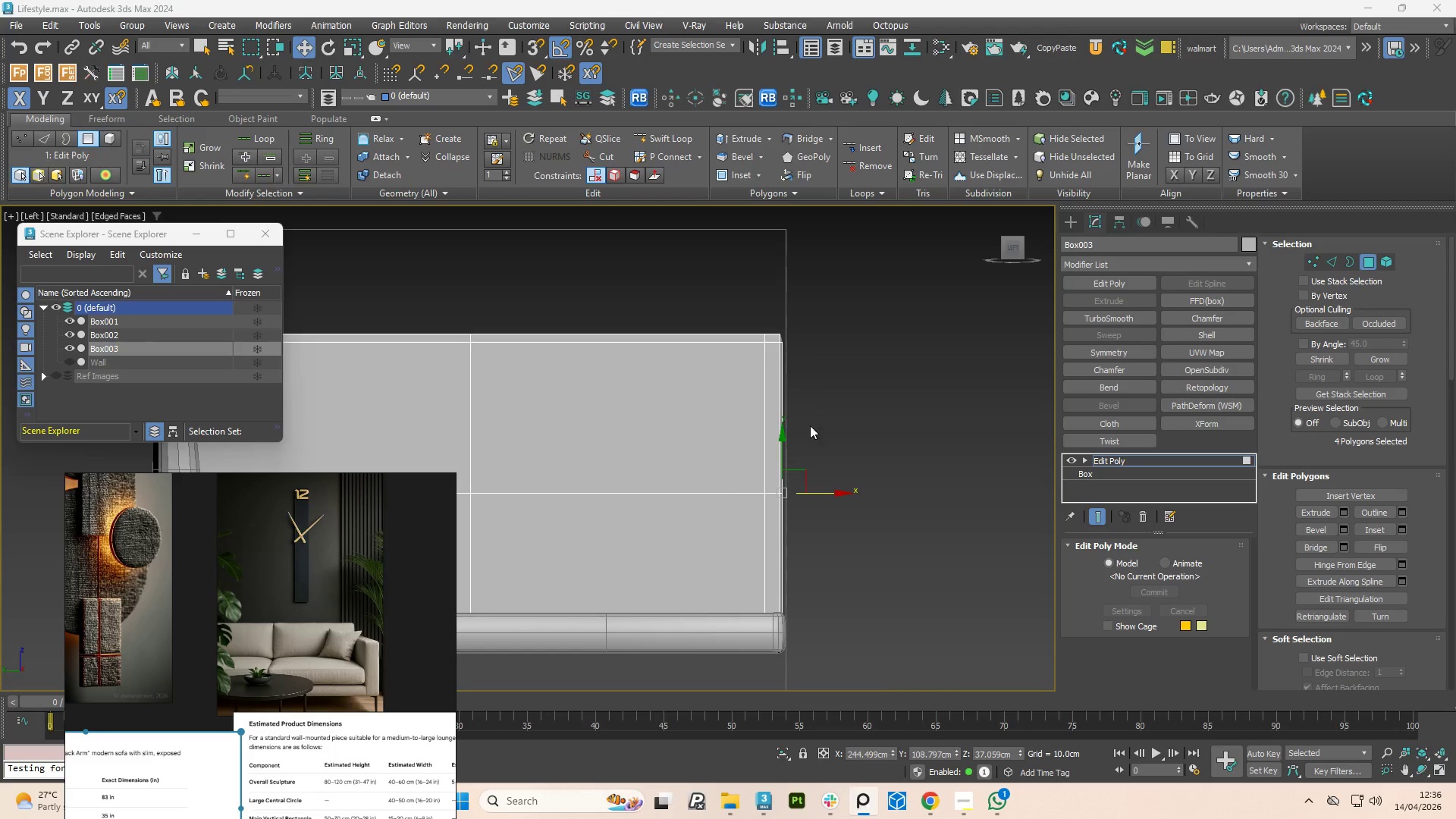 
key(2)
 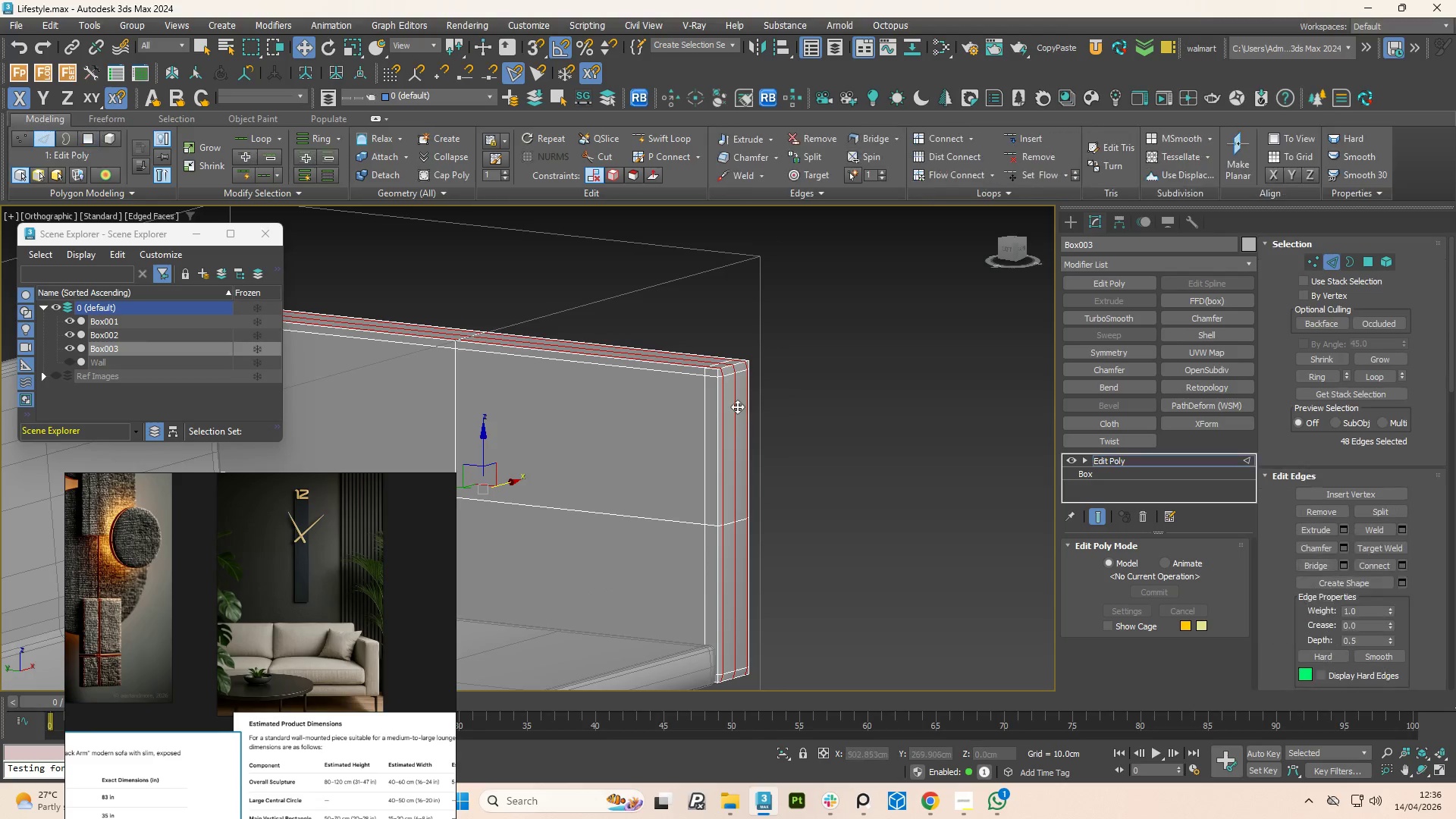 
scroll: coordinate [737, 381], scroll_direction: up, amount: 3.0
 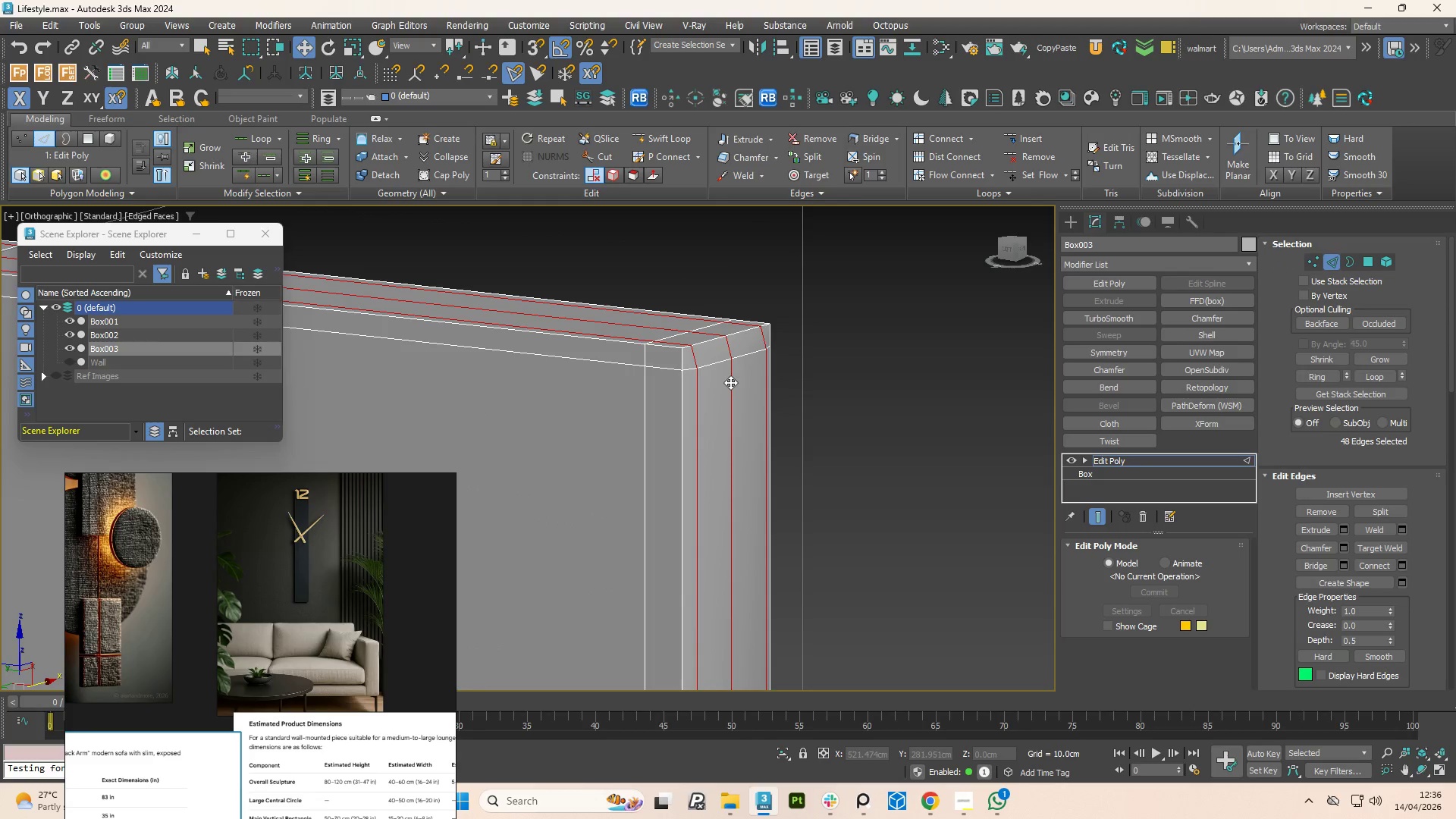 
left_click([730, 382])
 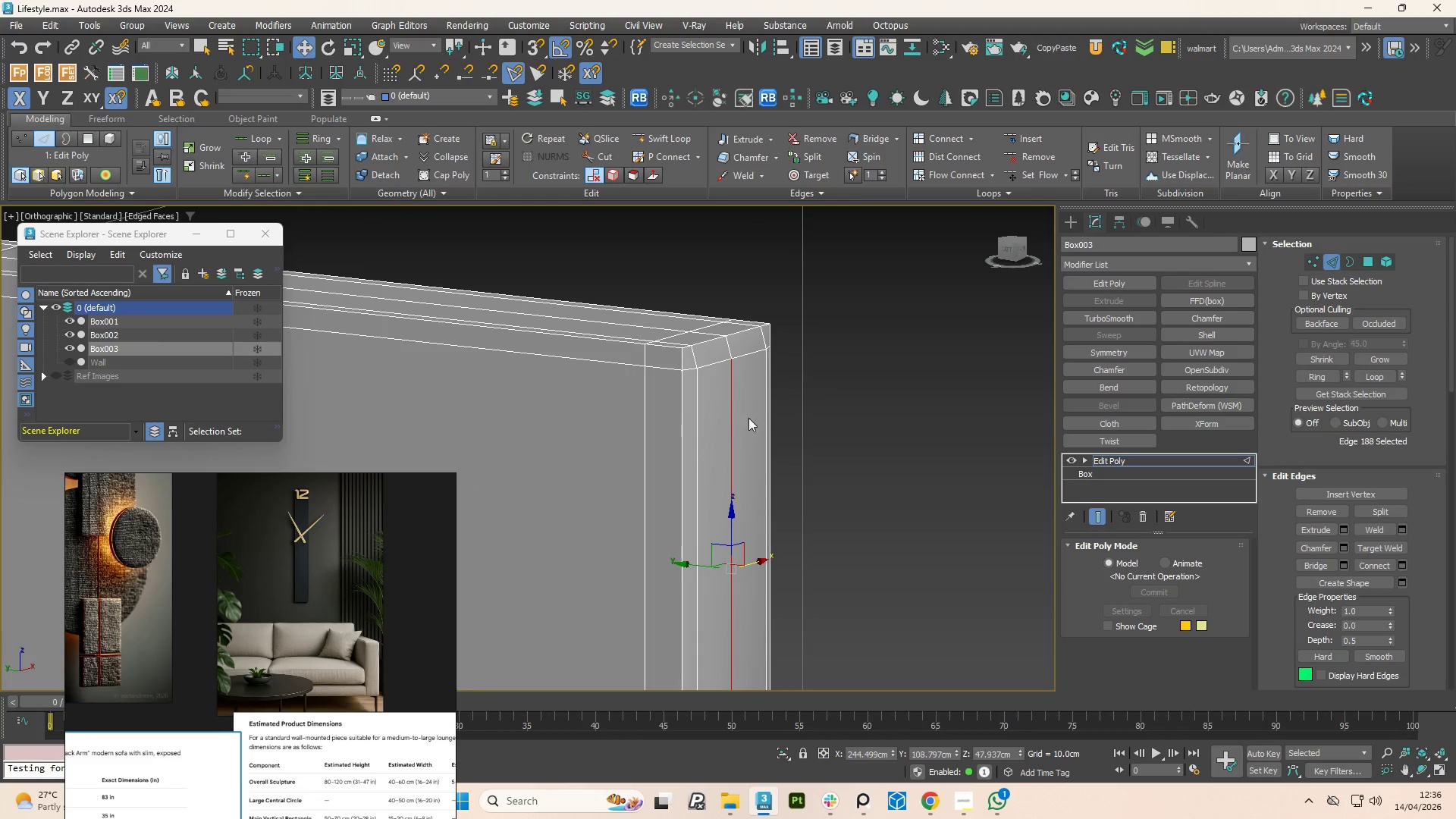 
scroll: coordinate [764, 364], scroll_direction: down, amount: 3.0
 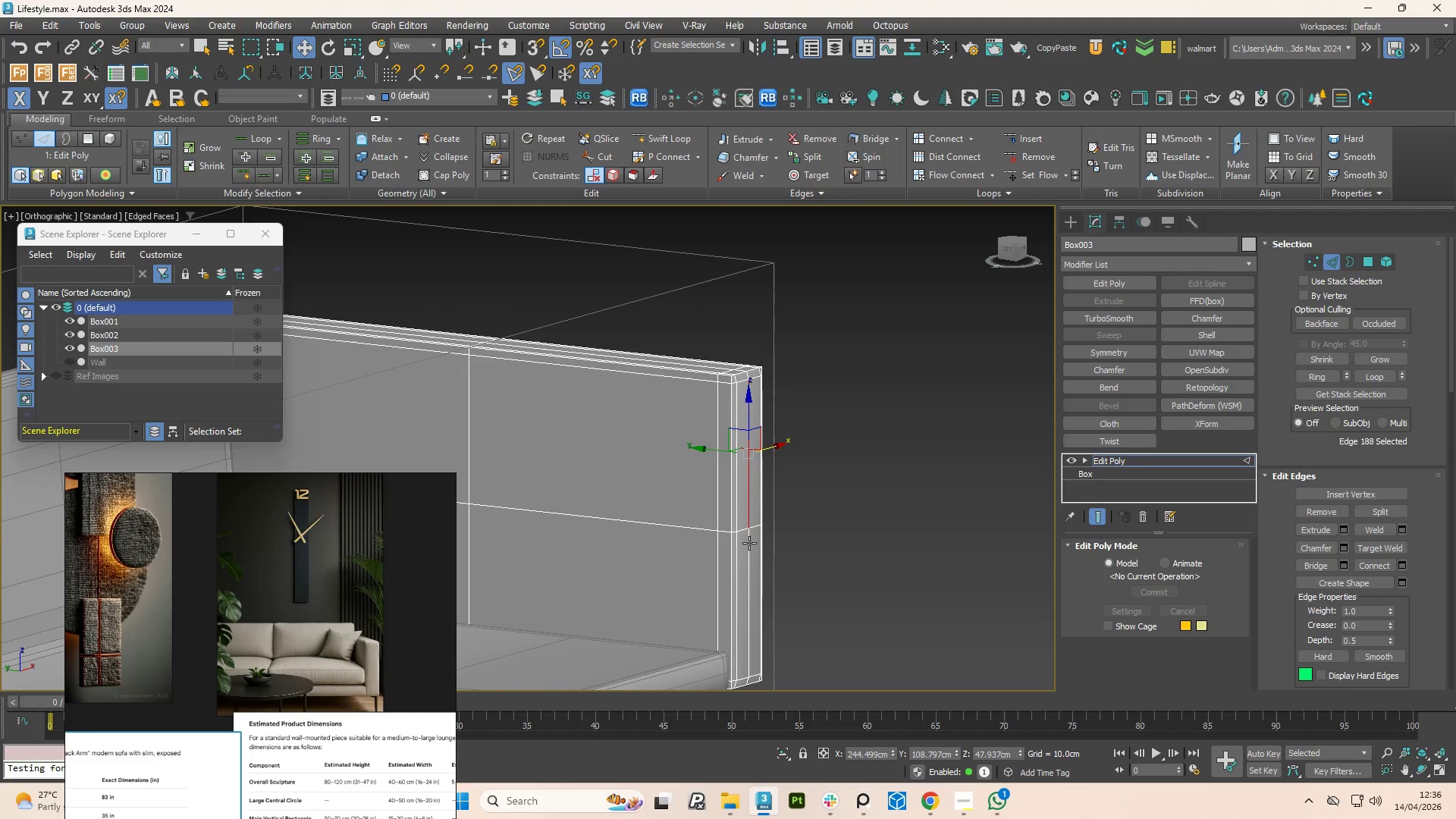 
hold_key(key=ControlLeft, duration=0.44)
left_click([748, 571])
 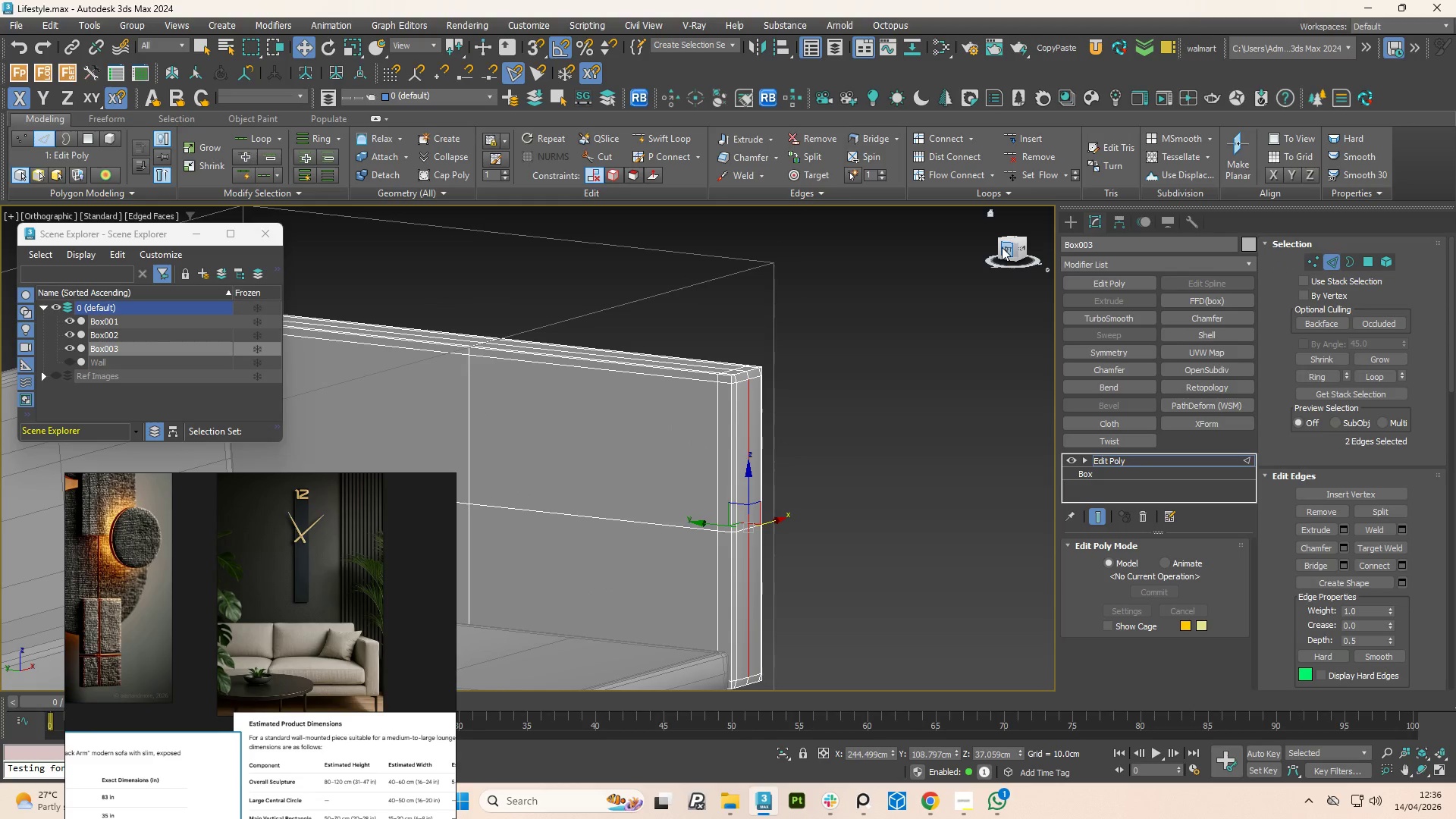 
left_click([1007, 248])
 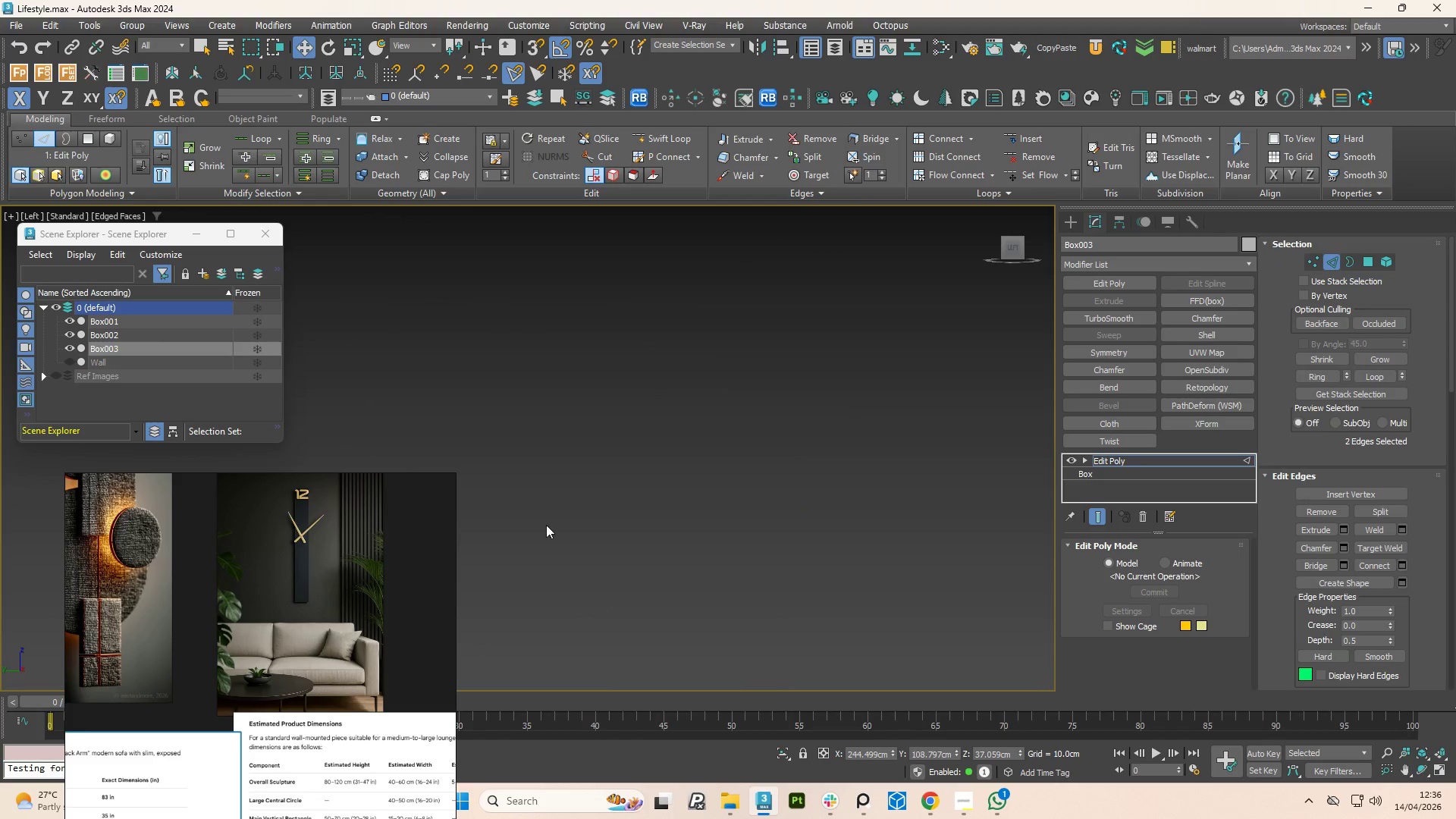 
key(Z)
 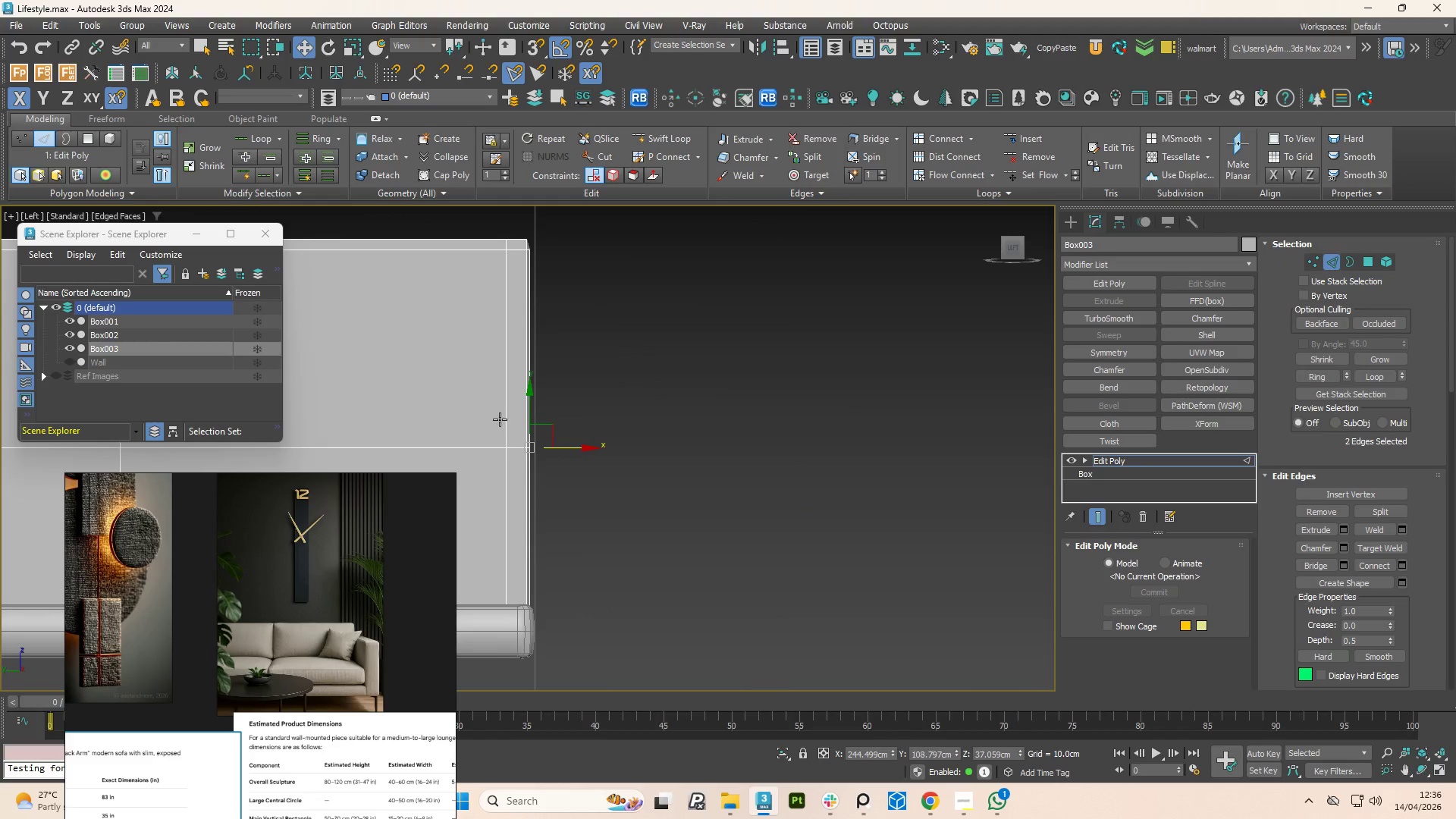 
scroll: coordinate [507, 267], scroll_direction: up, amount: 2.0
 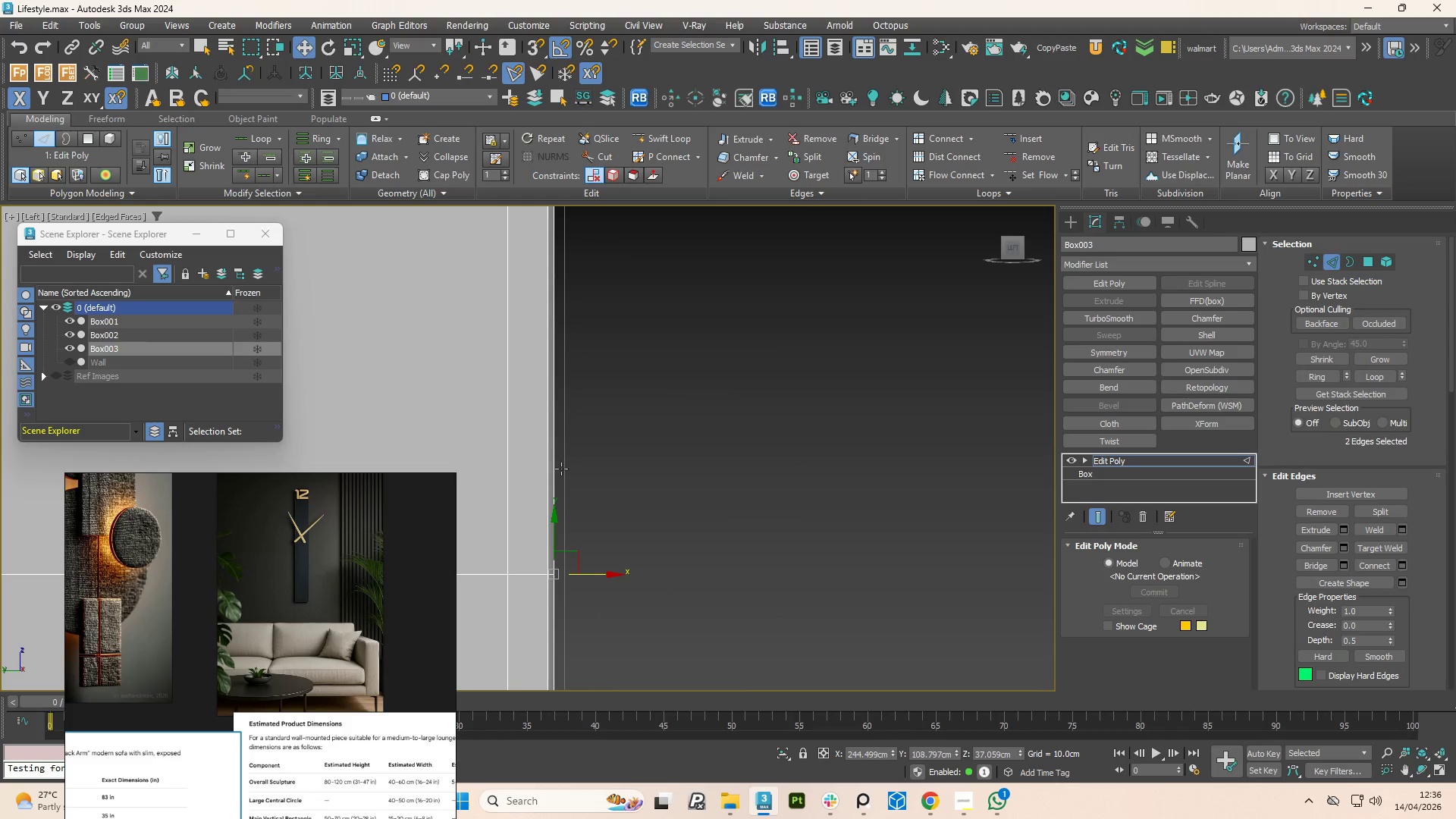 
scroll: coordinate [567, 553], scroll_direction: down, amount: 1.0
 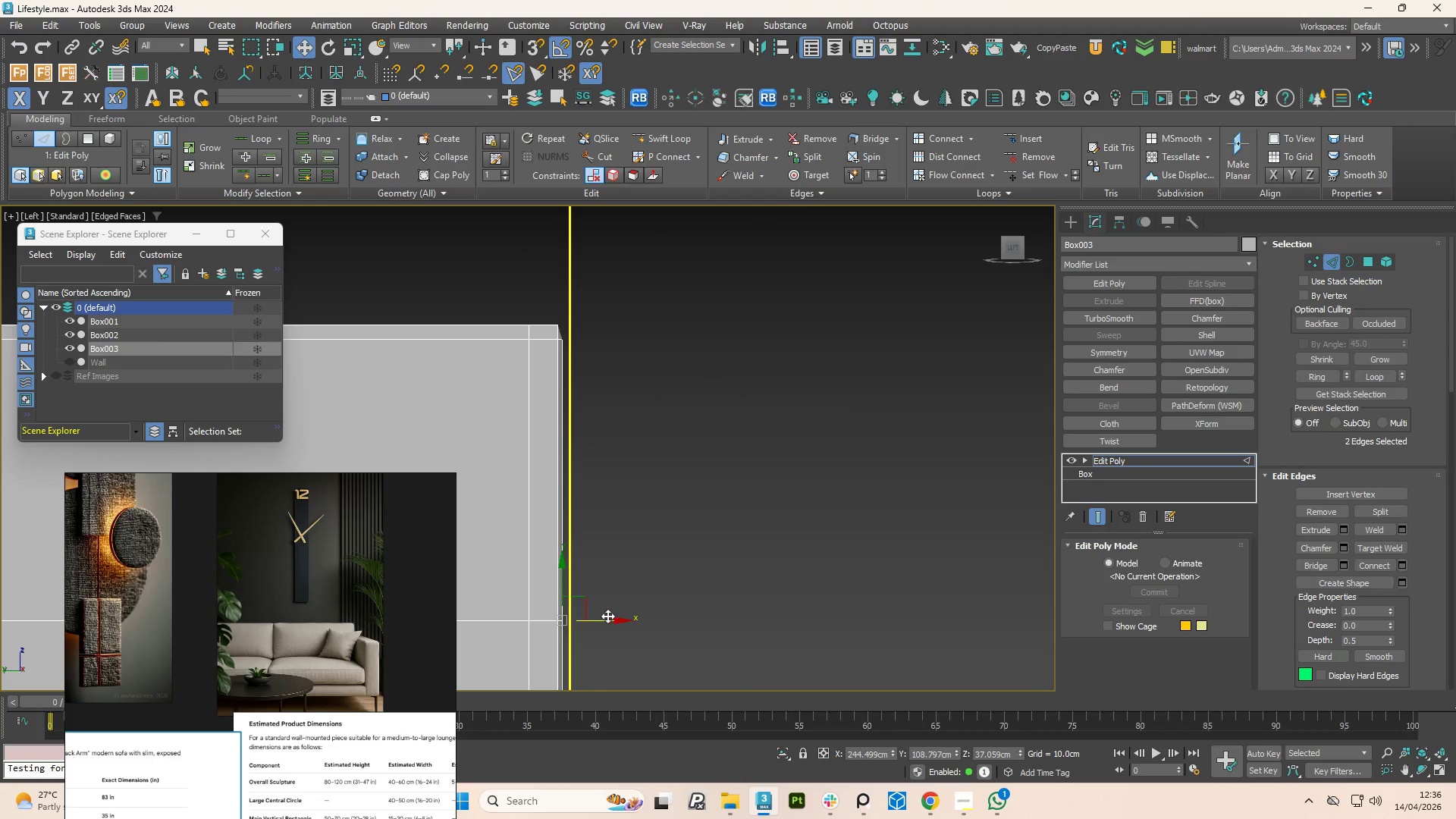 
left_click_drag(start_coordinate=[599, 620], to_coordinate=[607, 620])
 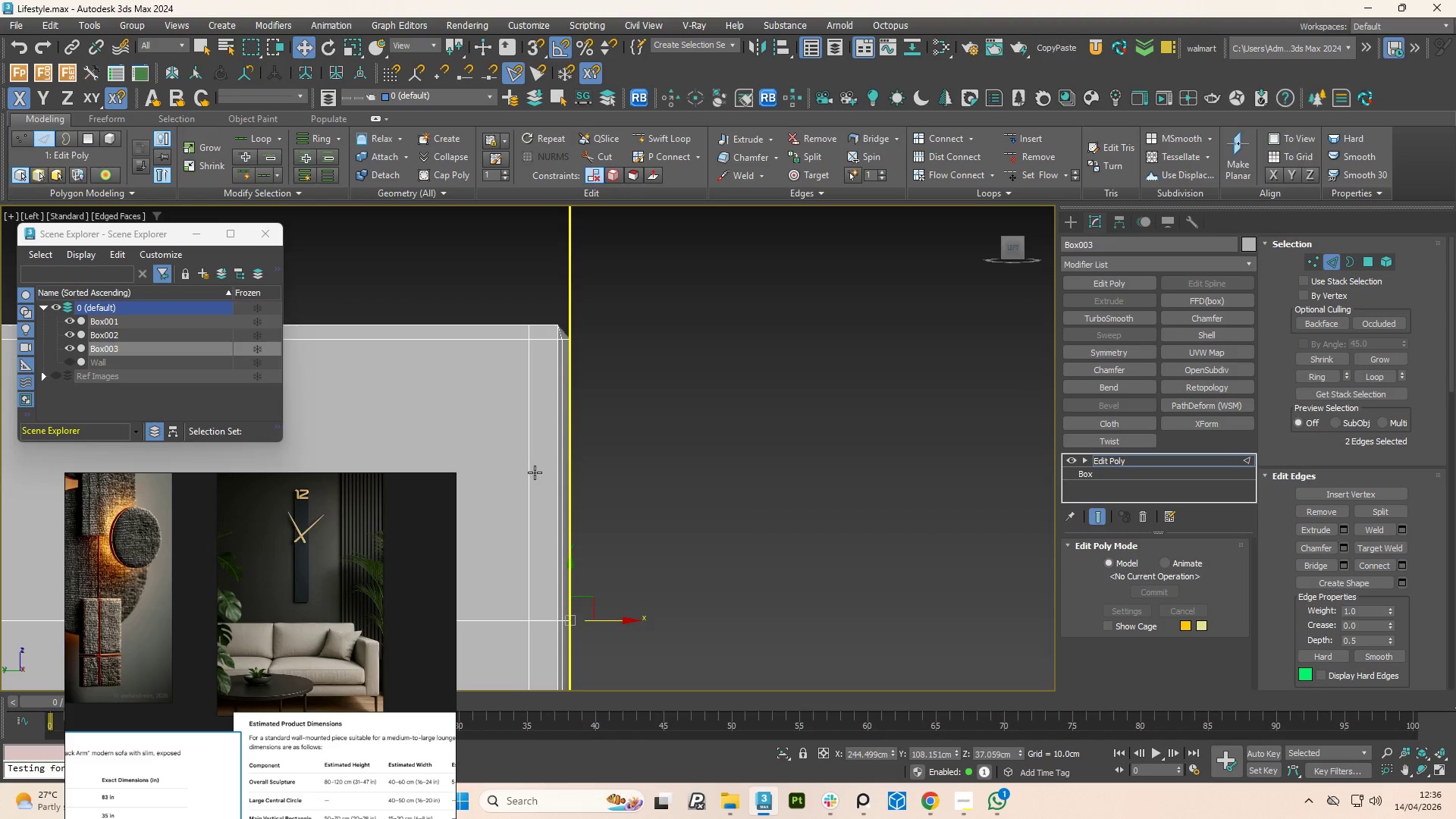 
hold_key(key=AltLeft, duration=0.5)
 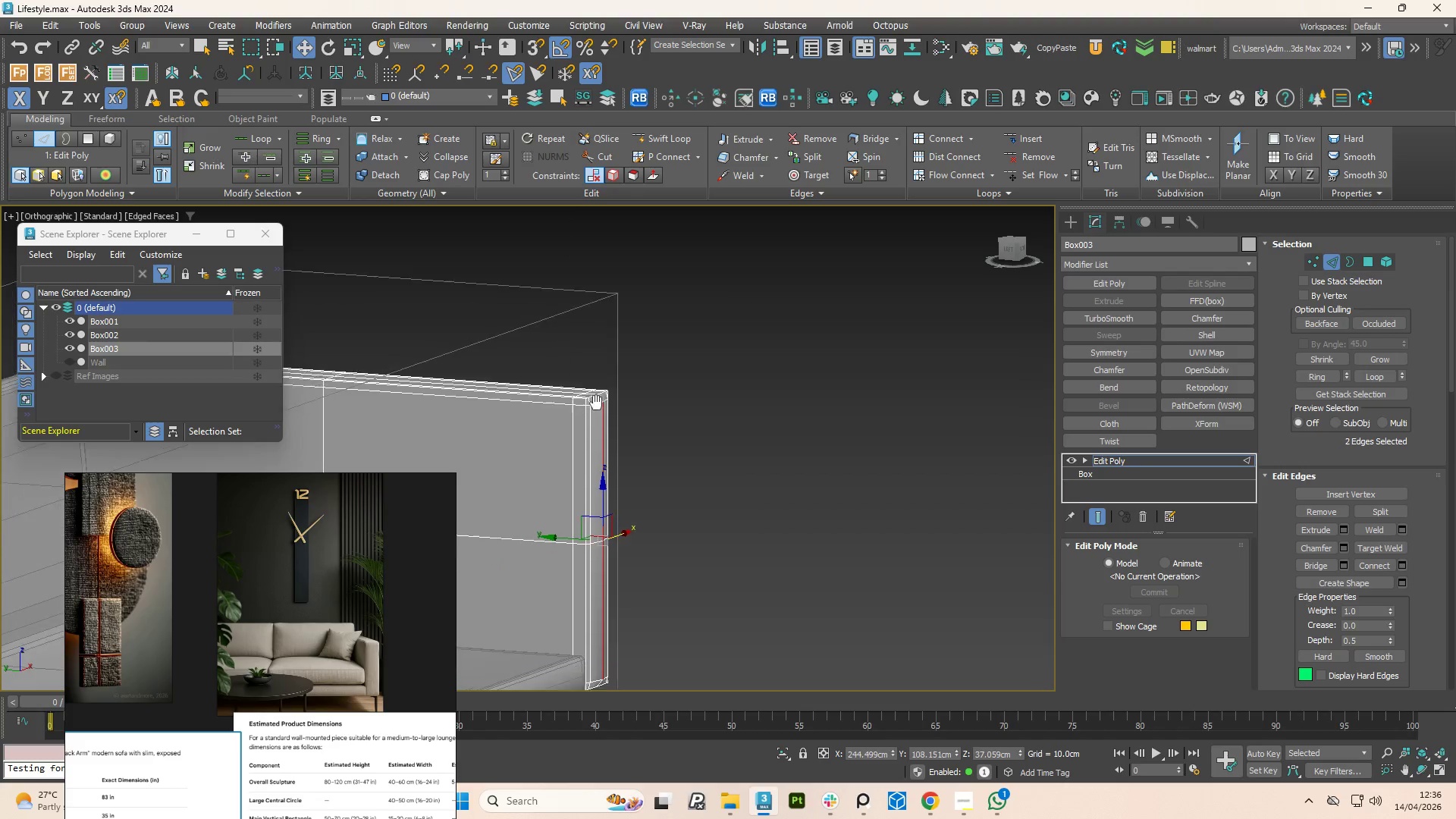 
scroll: coordinate [536, 468], scroll_direction: down, amount: 2.0
 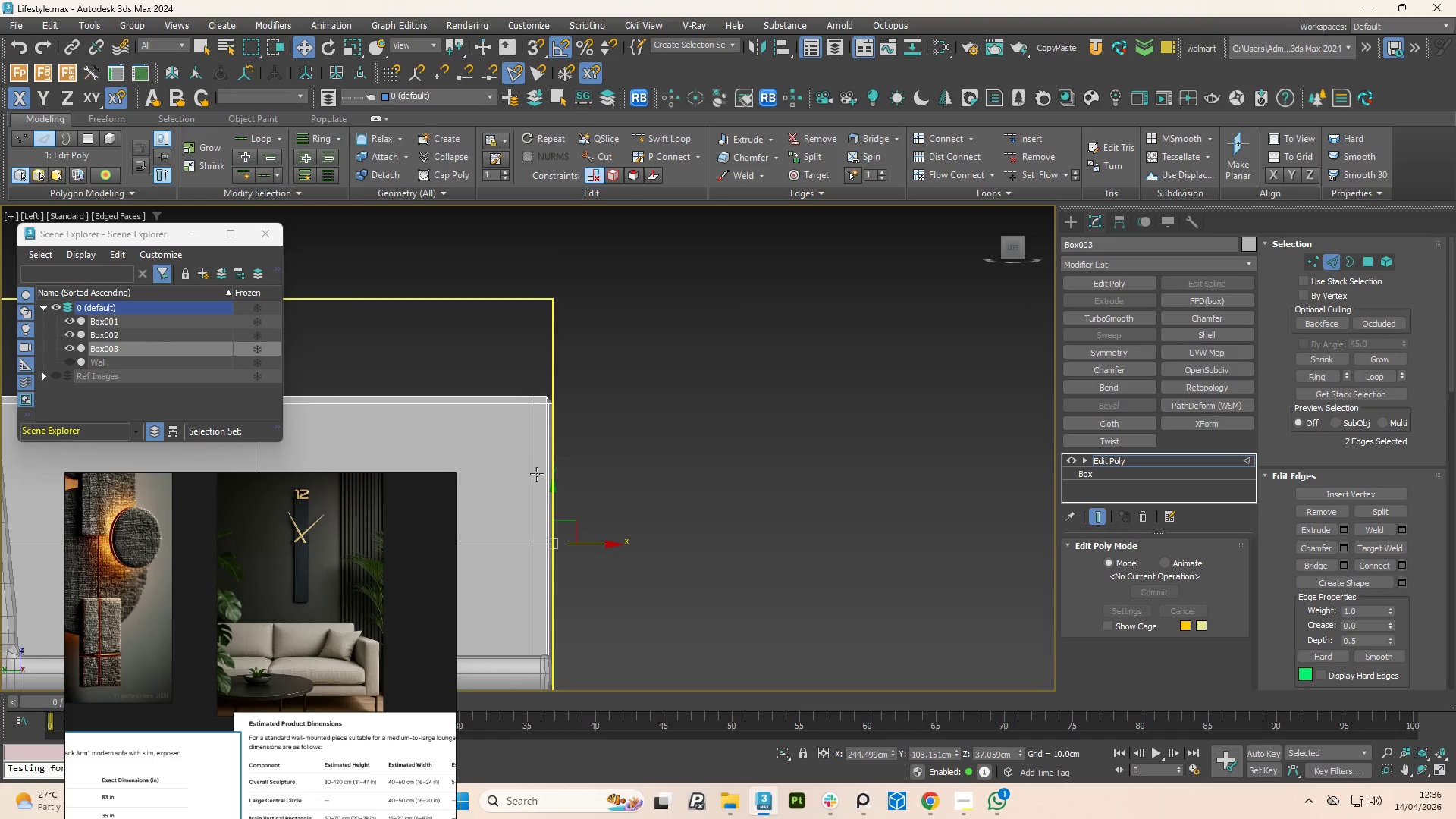 
hold_key(key=AltLeft, duration=1.78)
scroll: coordinate [649, 401], scroll_direction: down, amount: 1.0
 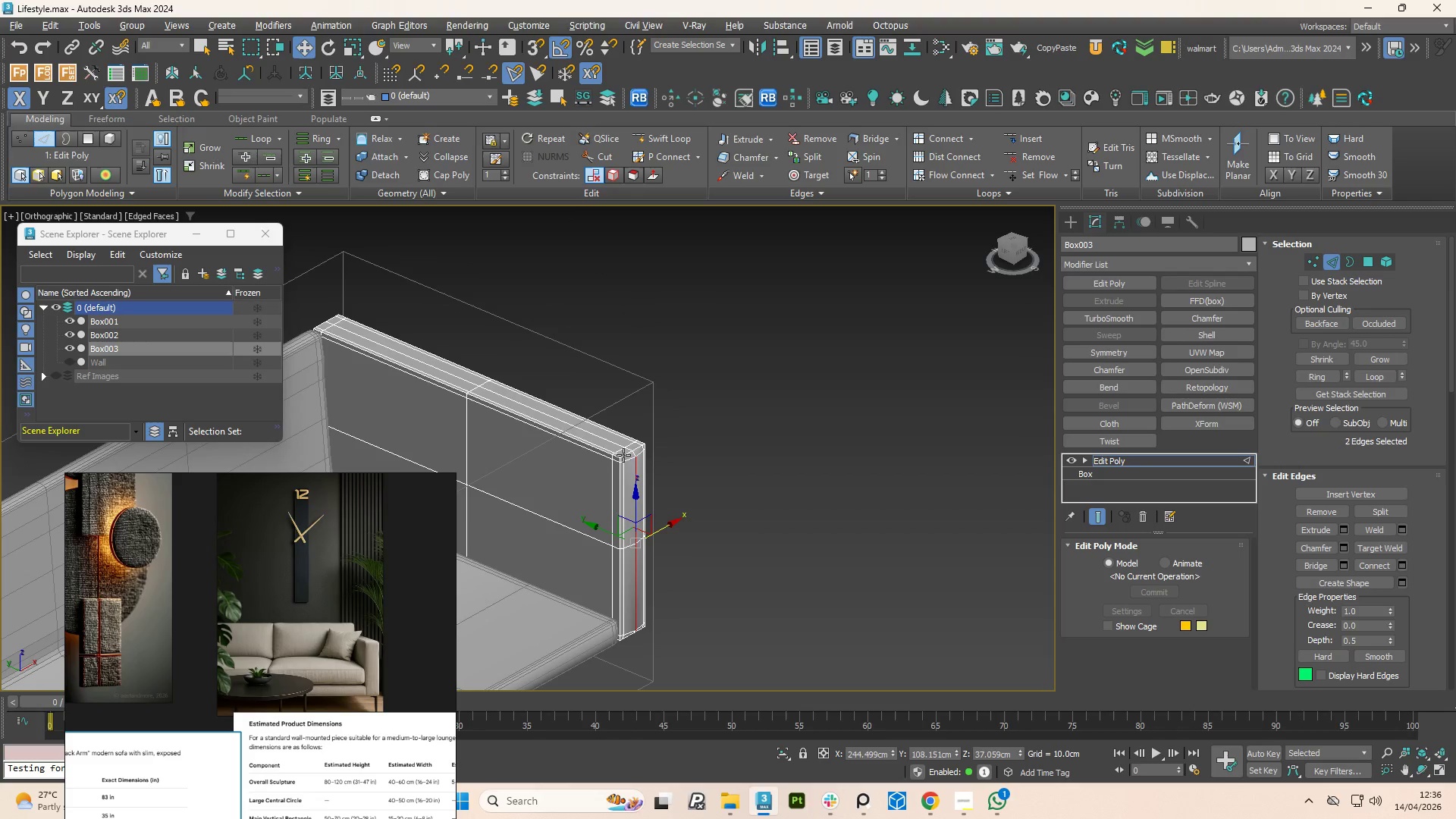 
key(Alt+AltLeft)
 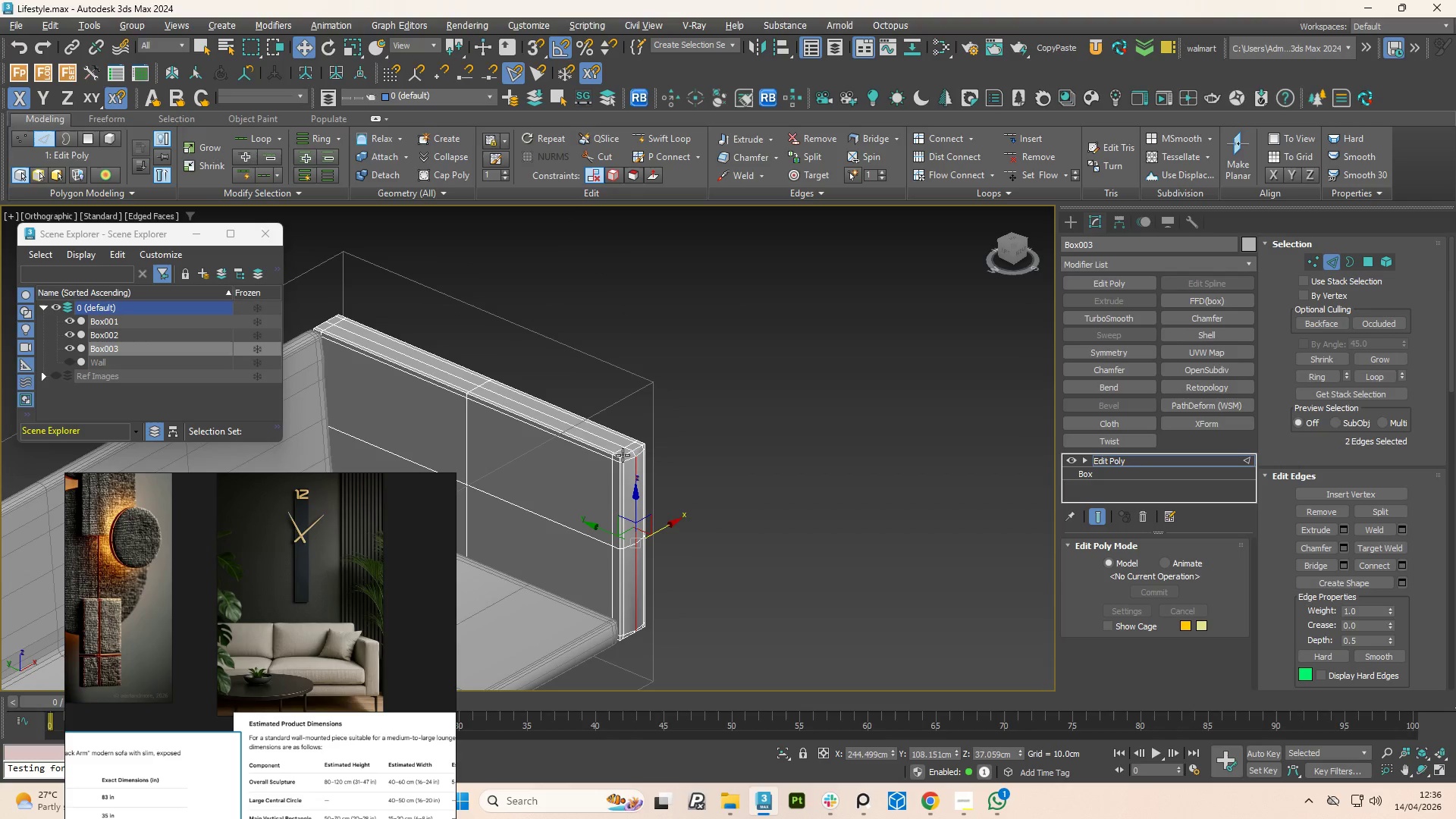 
key(Alt+AltLeft)
 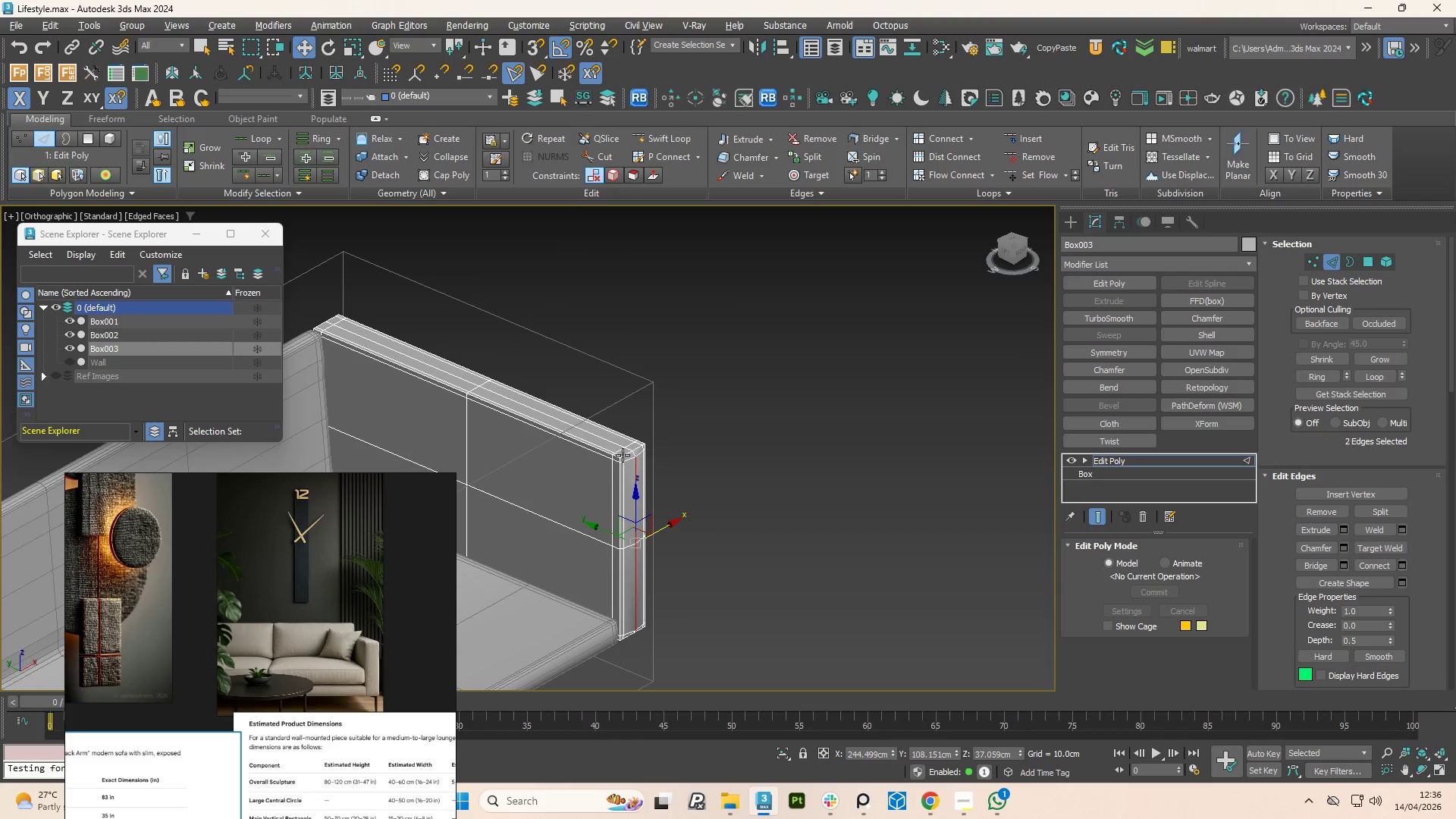 
key(Alt+AltLeft)
 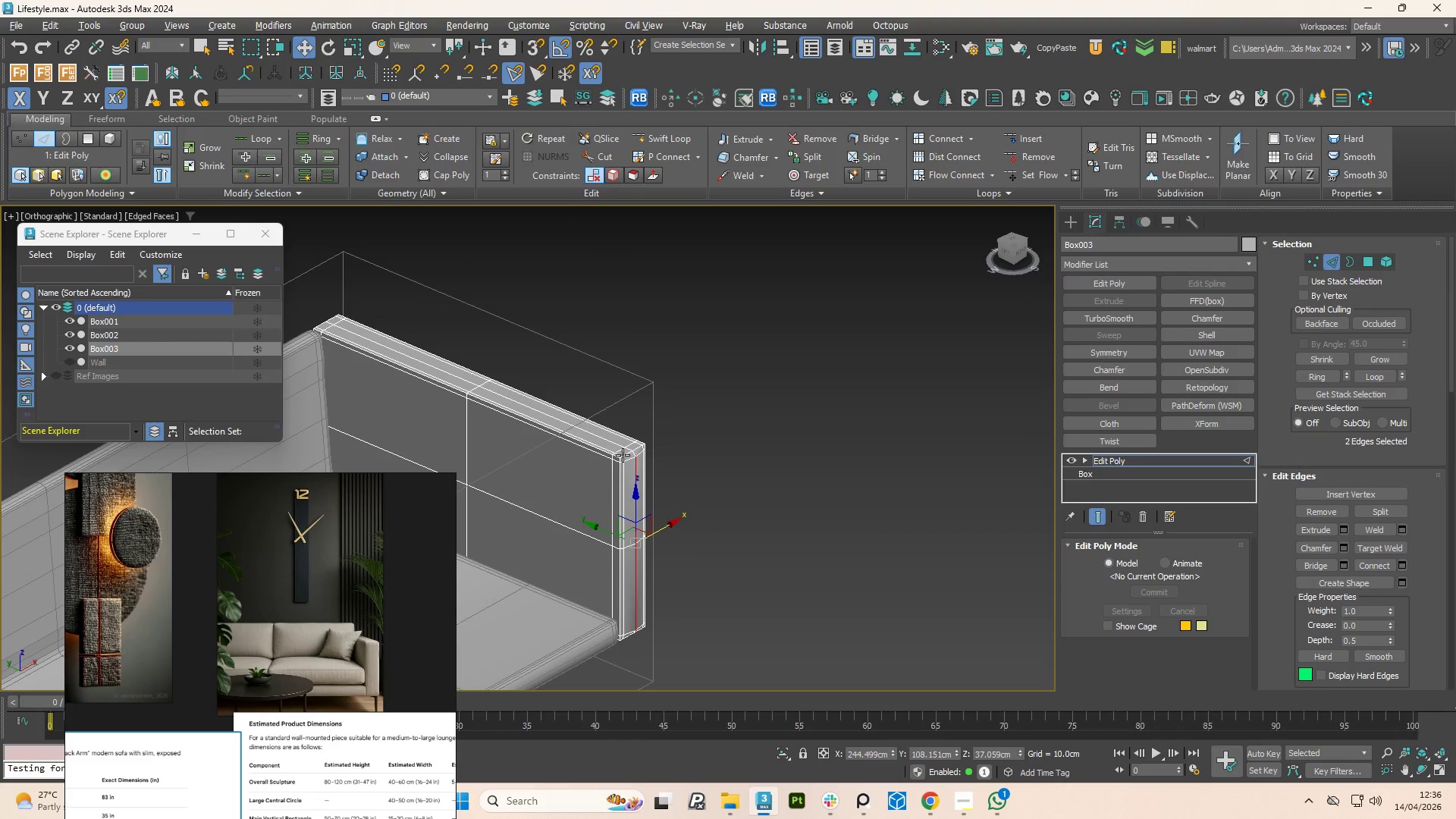 
key(Alt+AltLeft)
 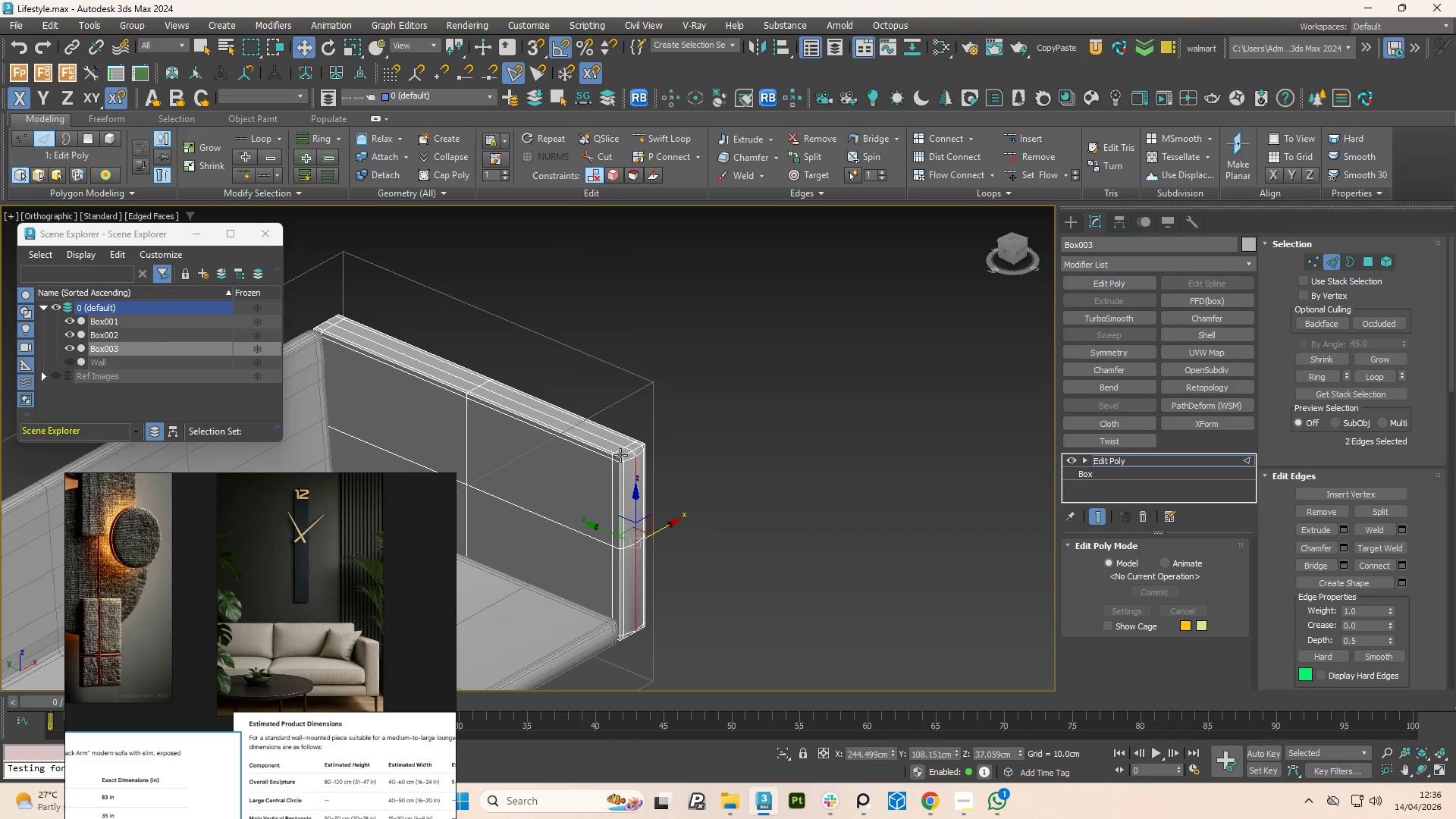 
hold_key(key=AltLeft, duration=6.94)
scroll: coordinate [619, 447], scroll_direction: up, amount: 3.0
 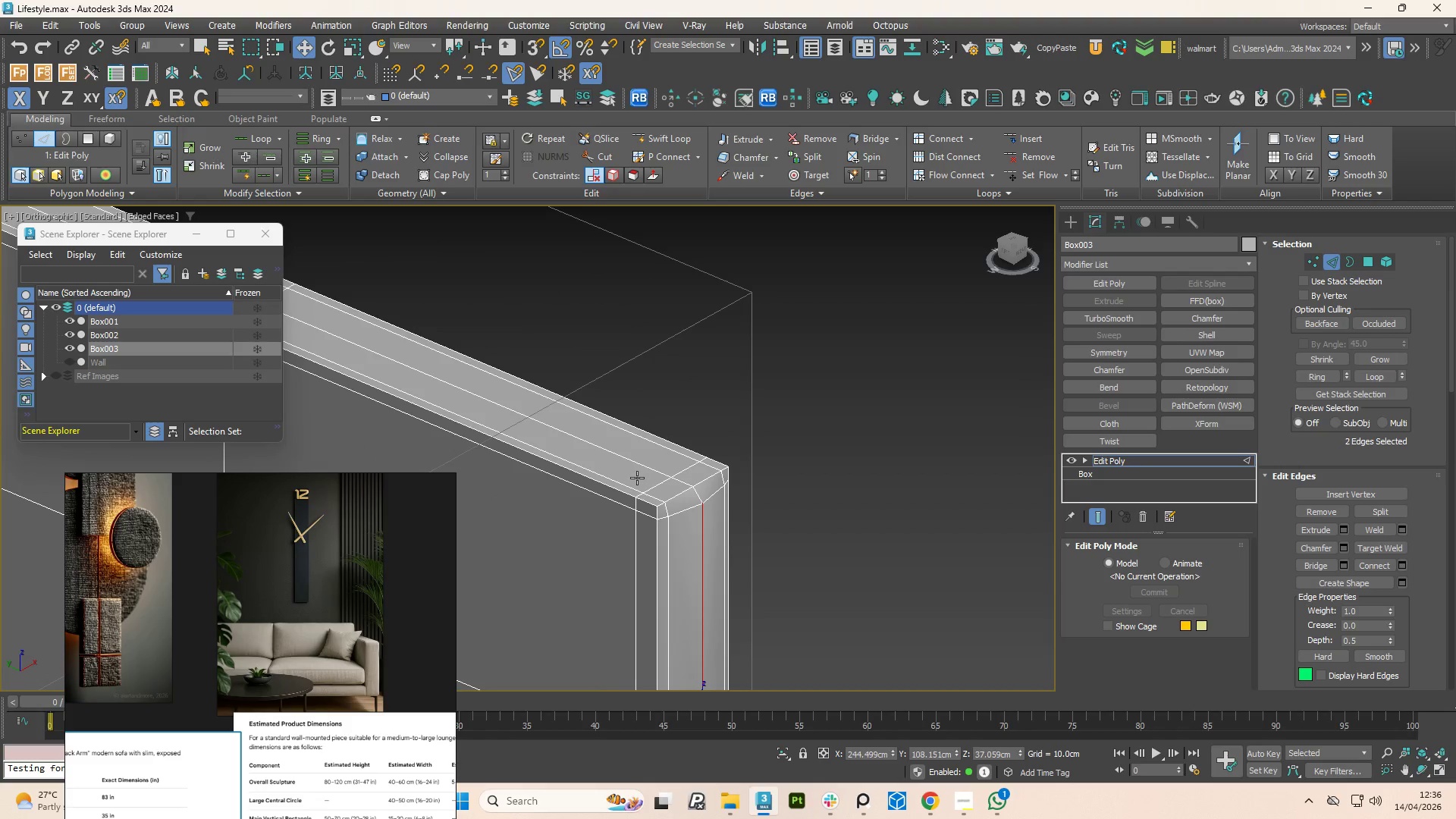 
key(4)
 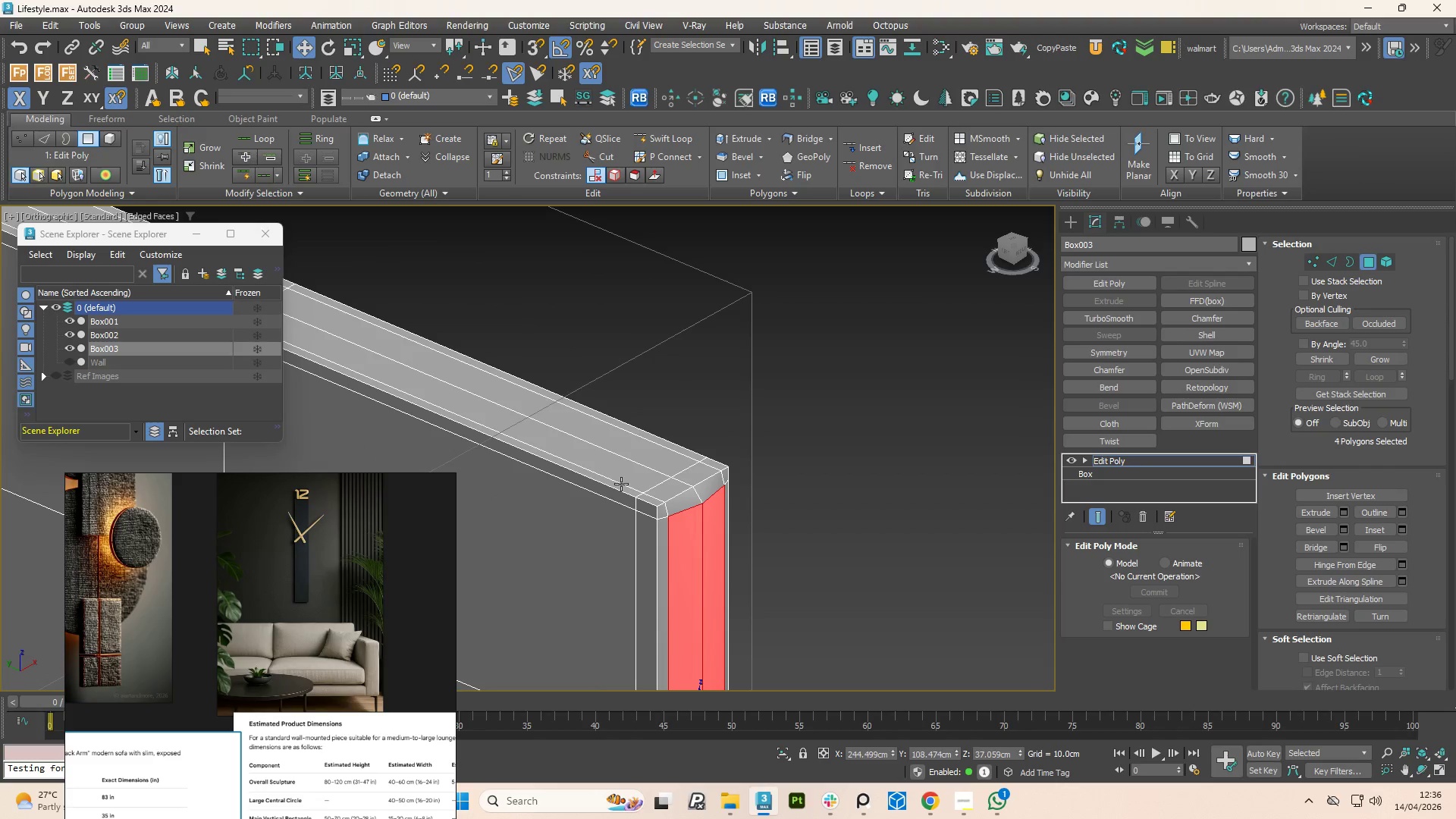 
left_click([628, 475])
 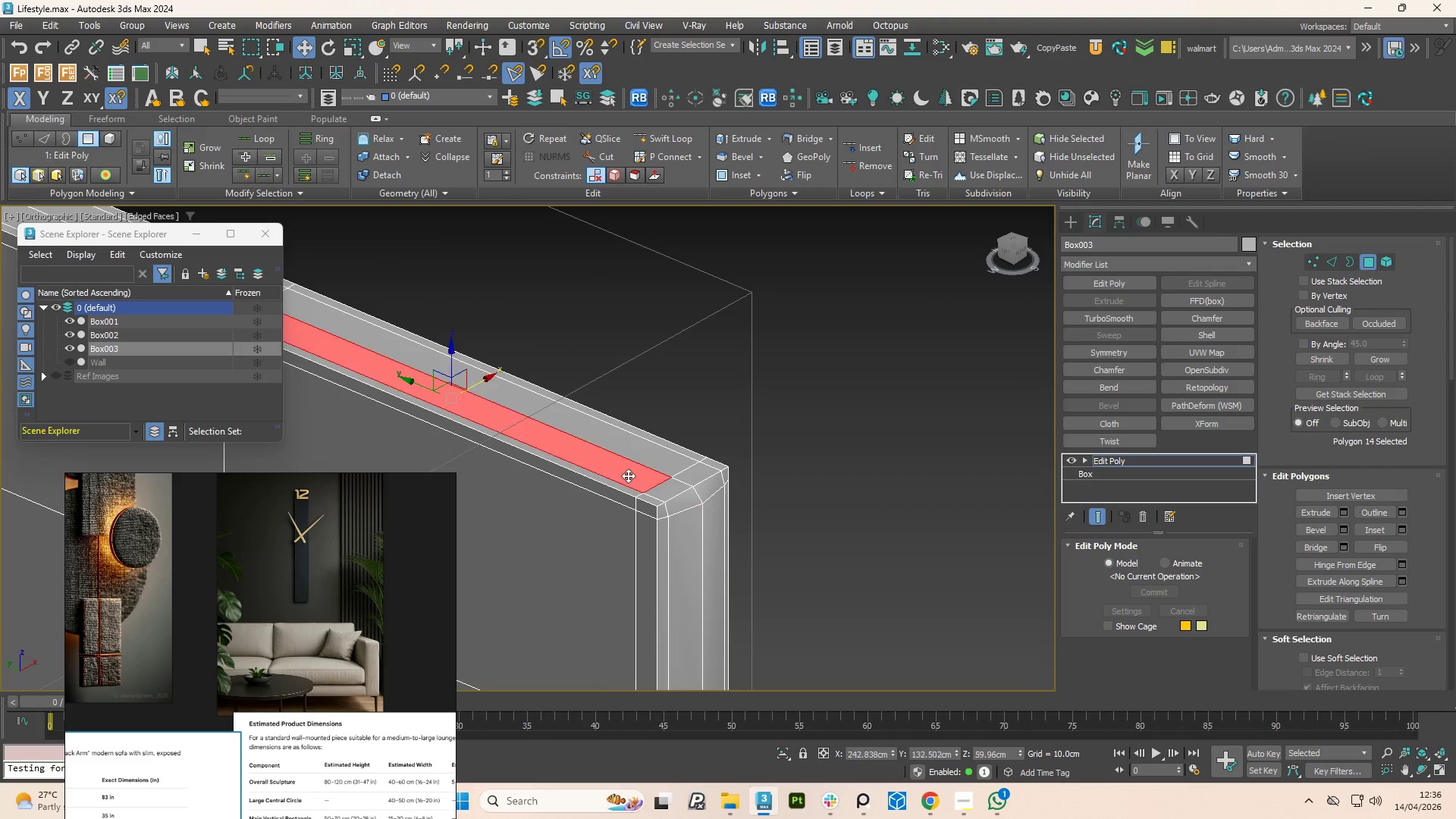 
hold_key(key=ControlLeft, duration=0.41)
double_click([647, 453])
 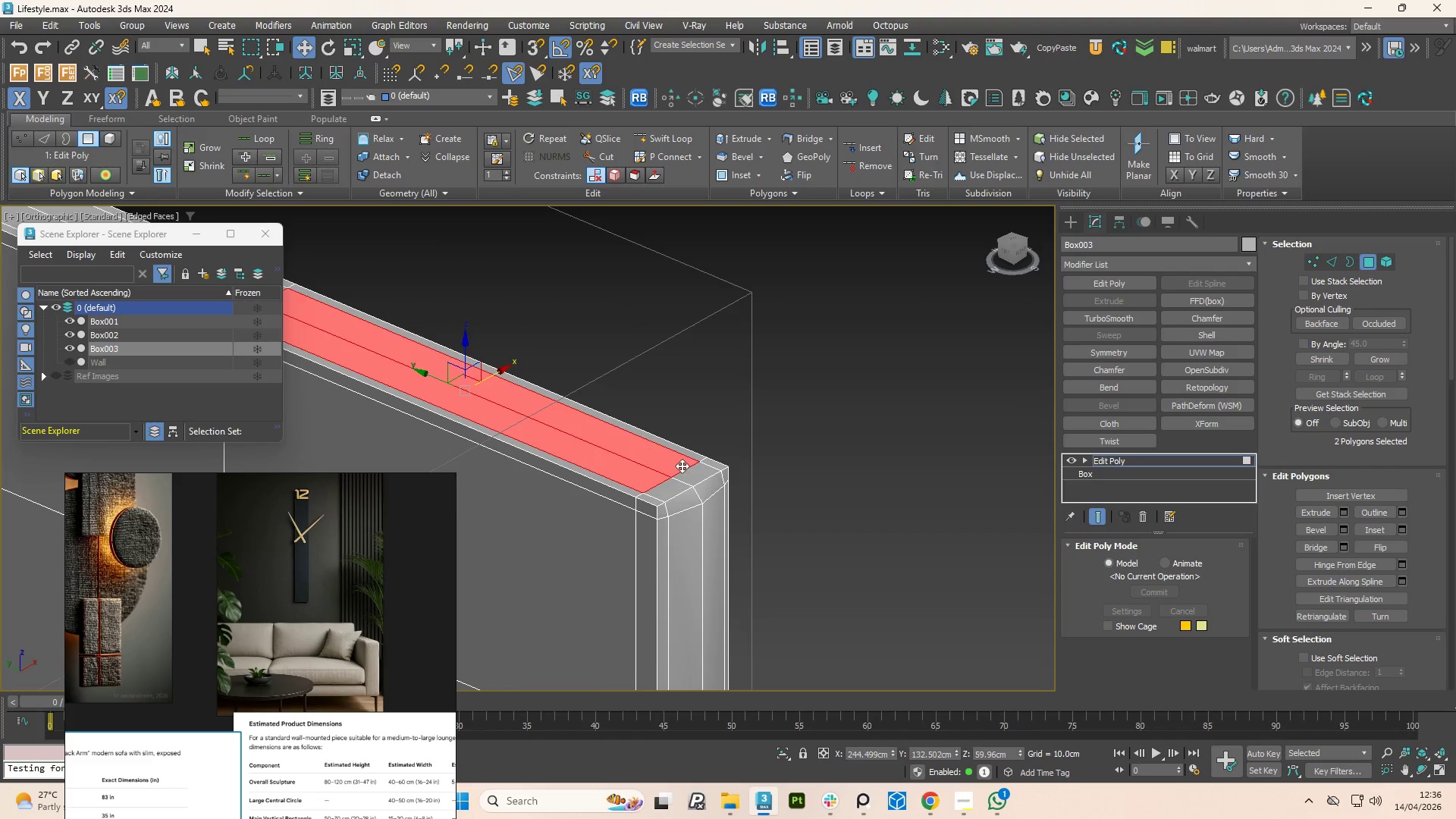 
scroll: coordinate [698, 467], scroll_direction: down, amount: 3.0
 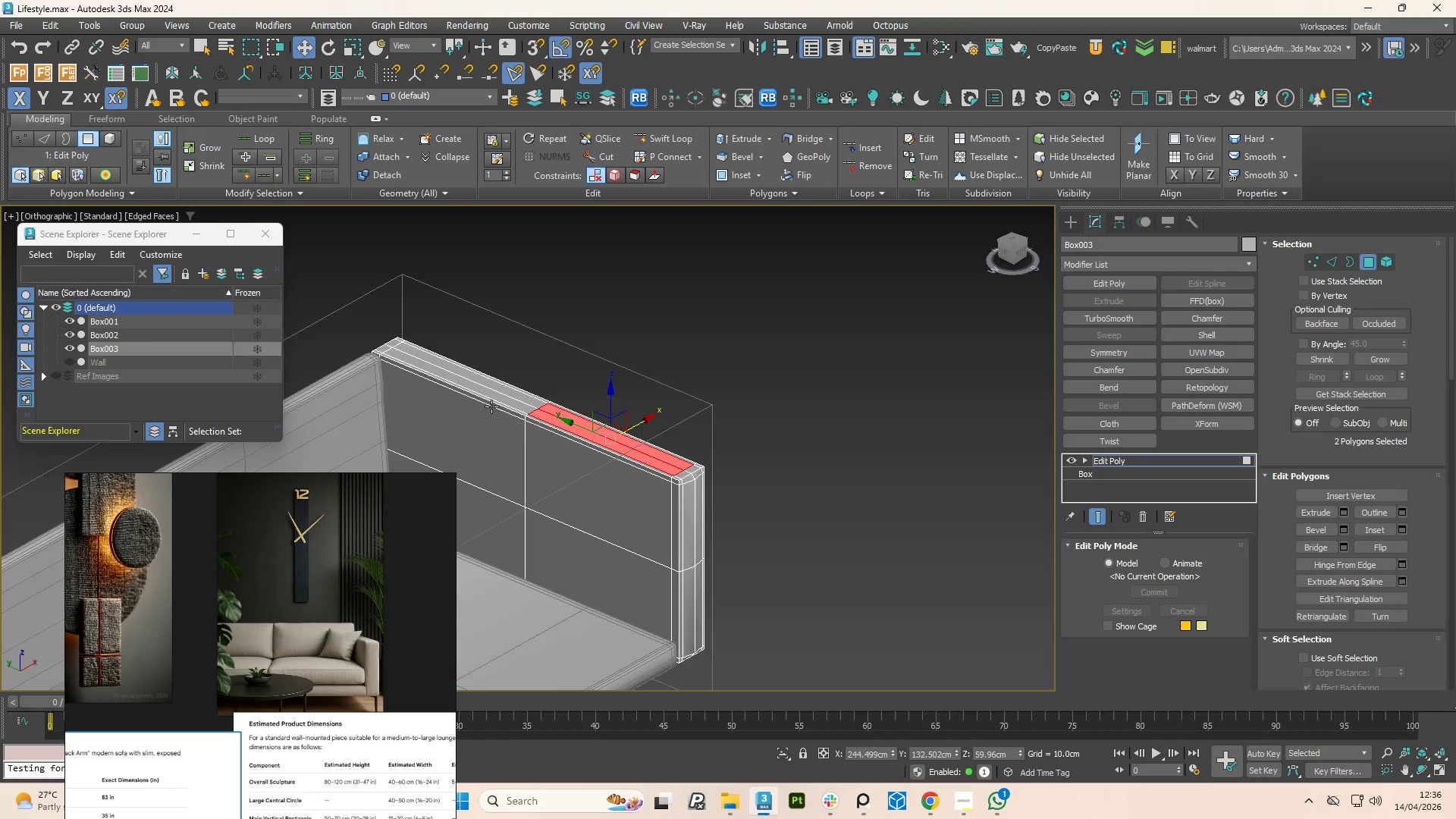 
hold_key(key=ControlLeft, duration=1.19)
 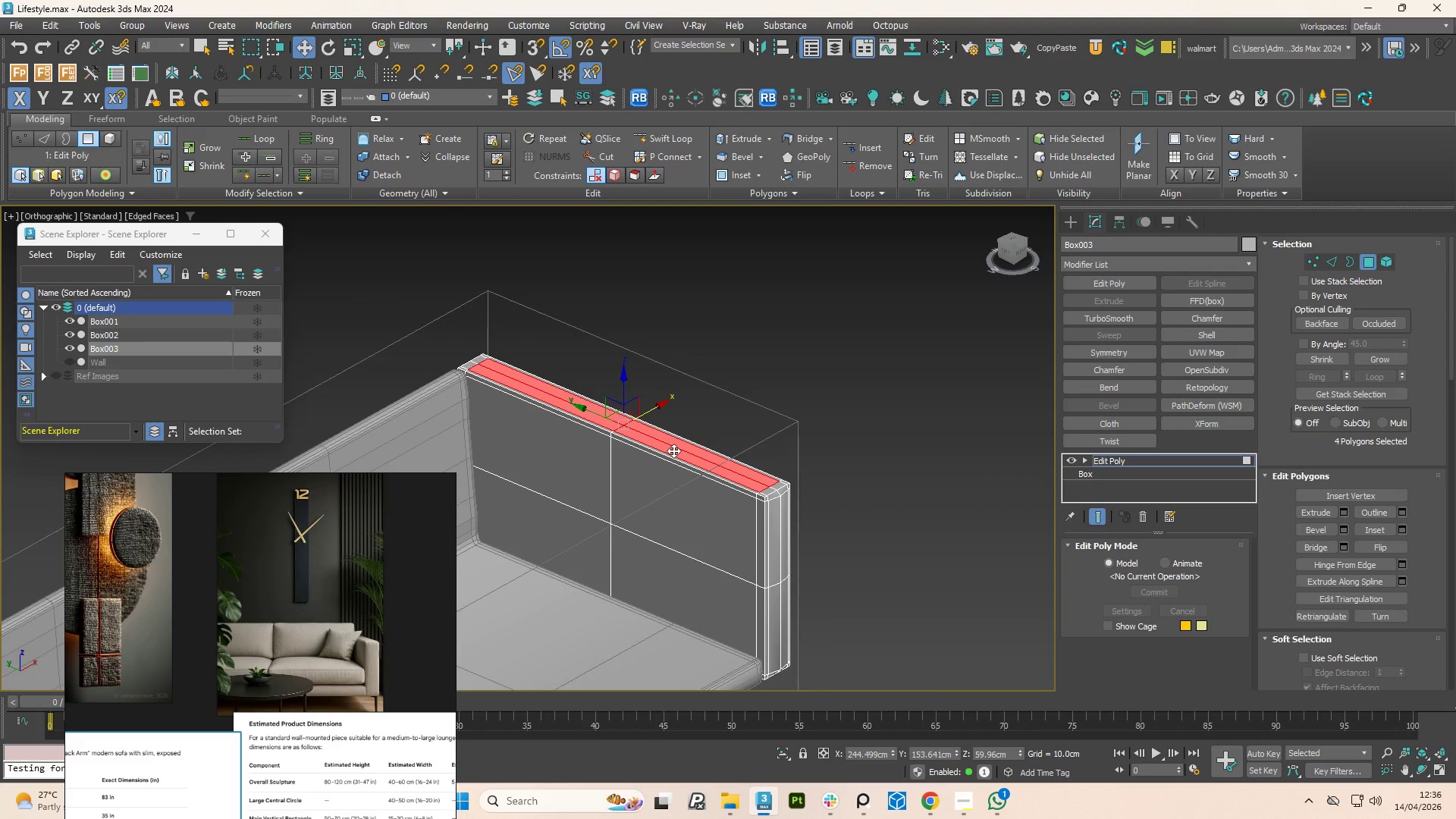 
scroll: coordinate [491, 400], scroll_direction: up, amount: 2.0
 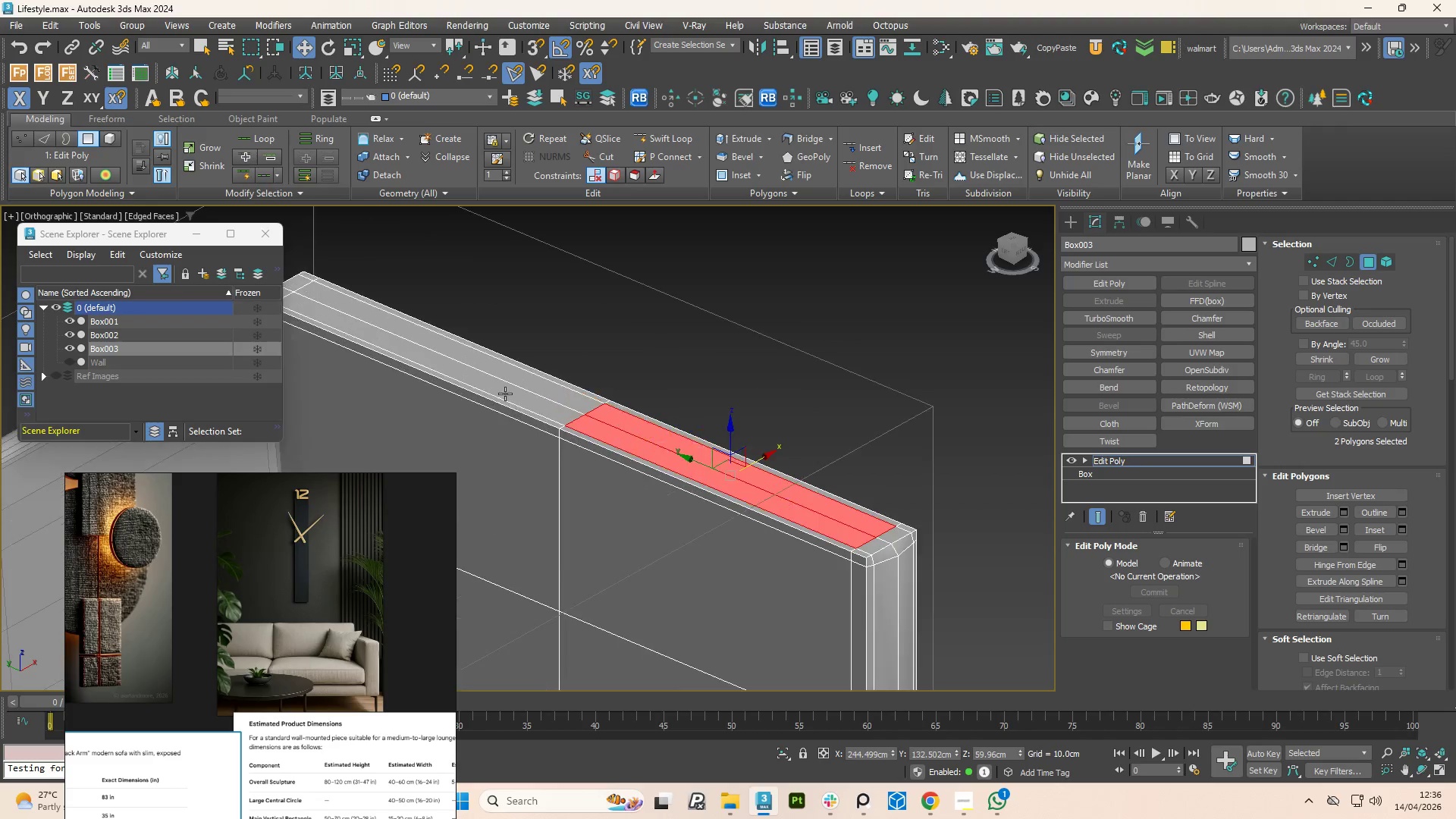 
left_click([515, 388])
 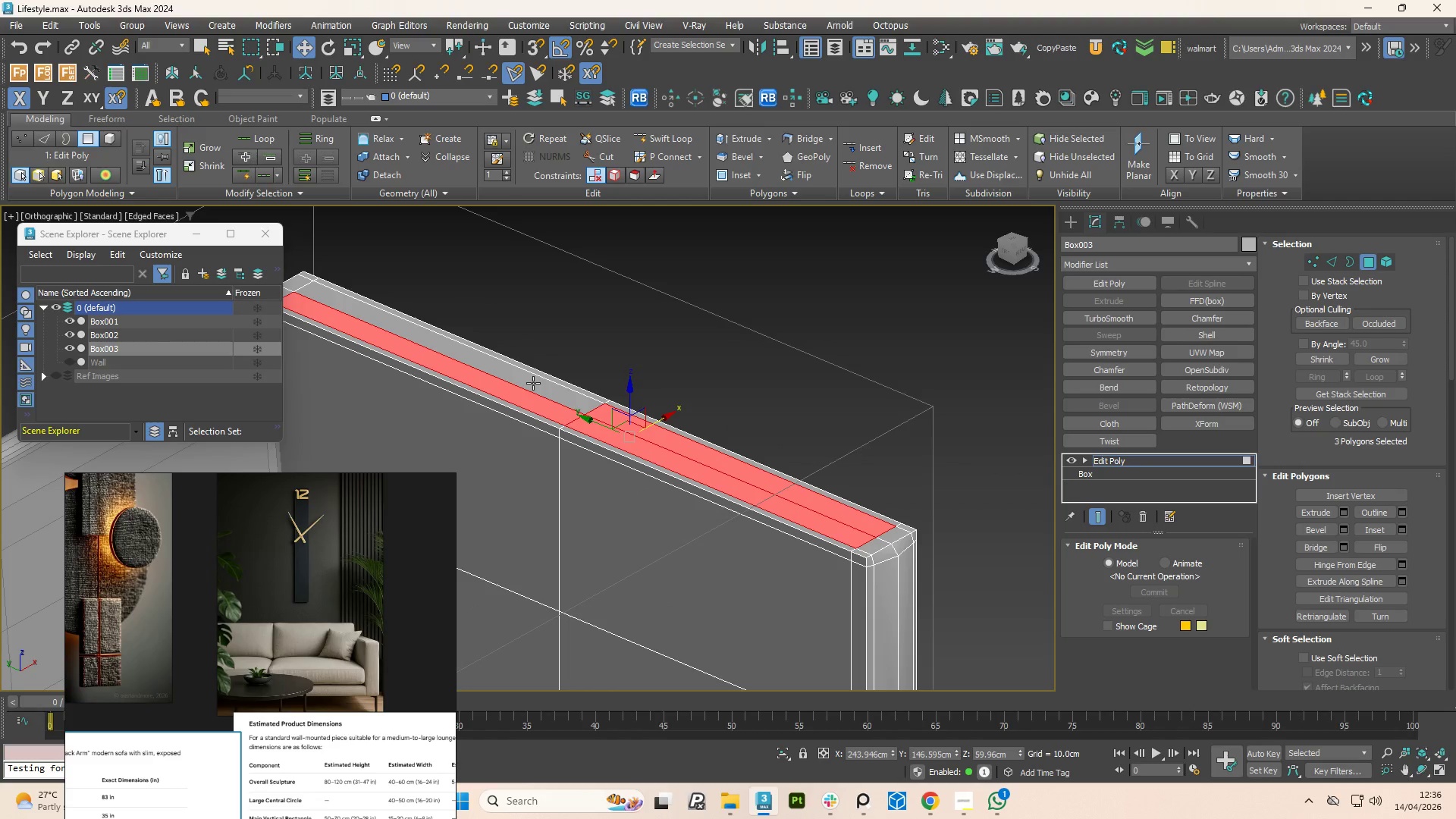 
double_click([533, 383])
 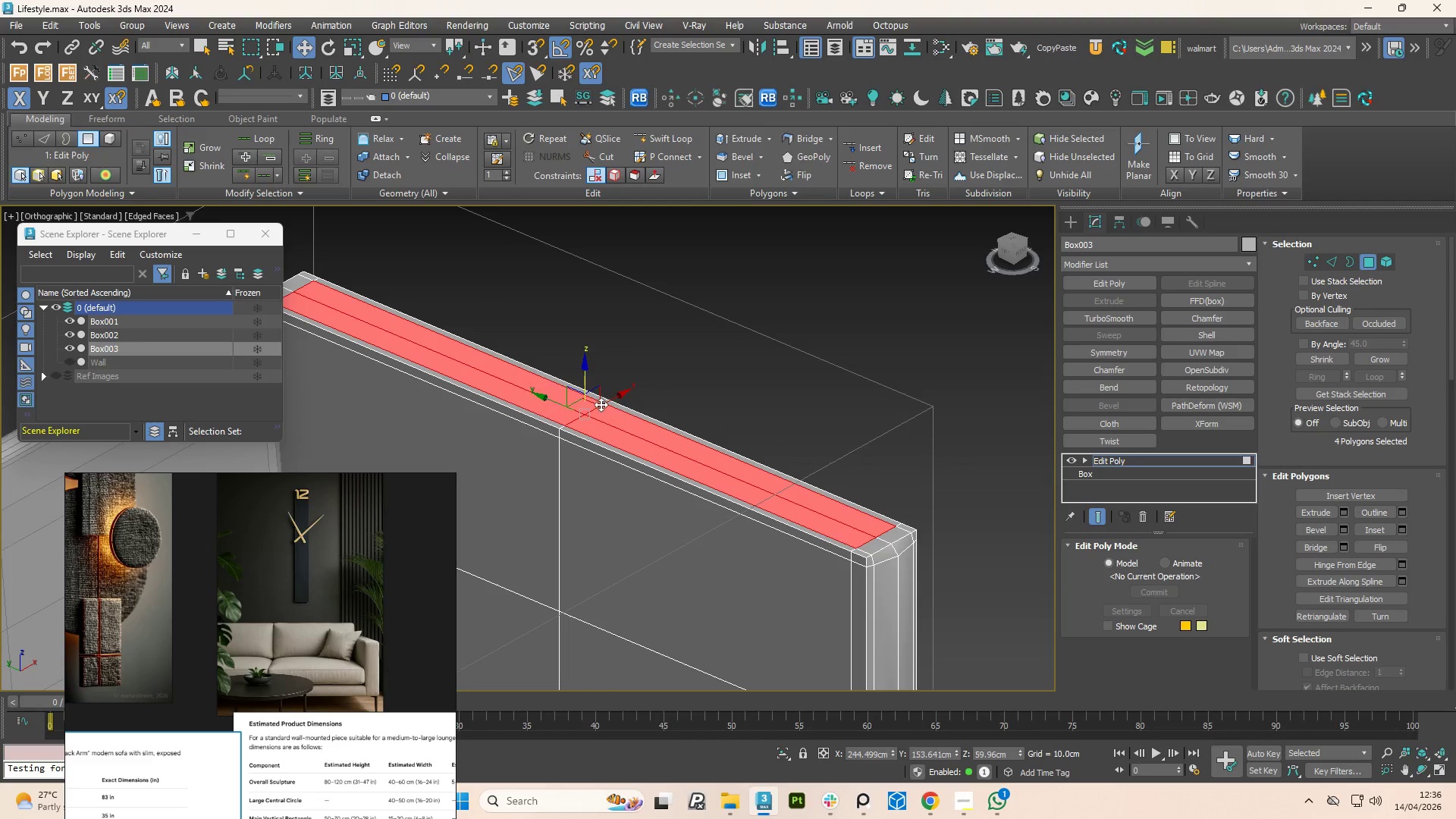 
scroll: coordinate [670, 444], scroll_direction: down, amount: 2.0
 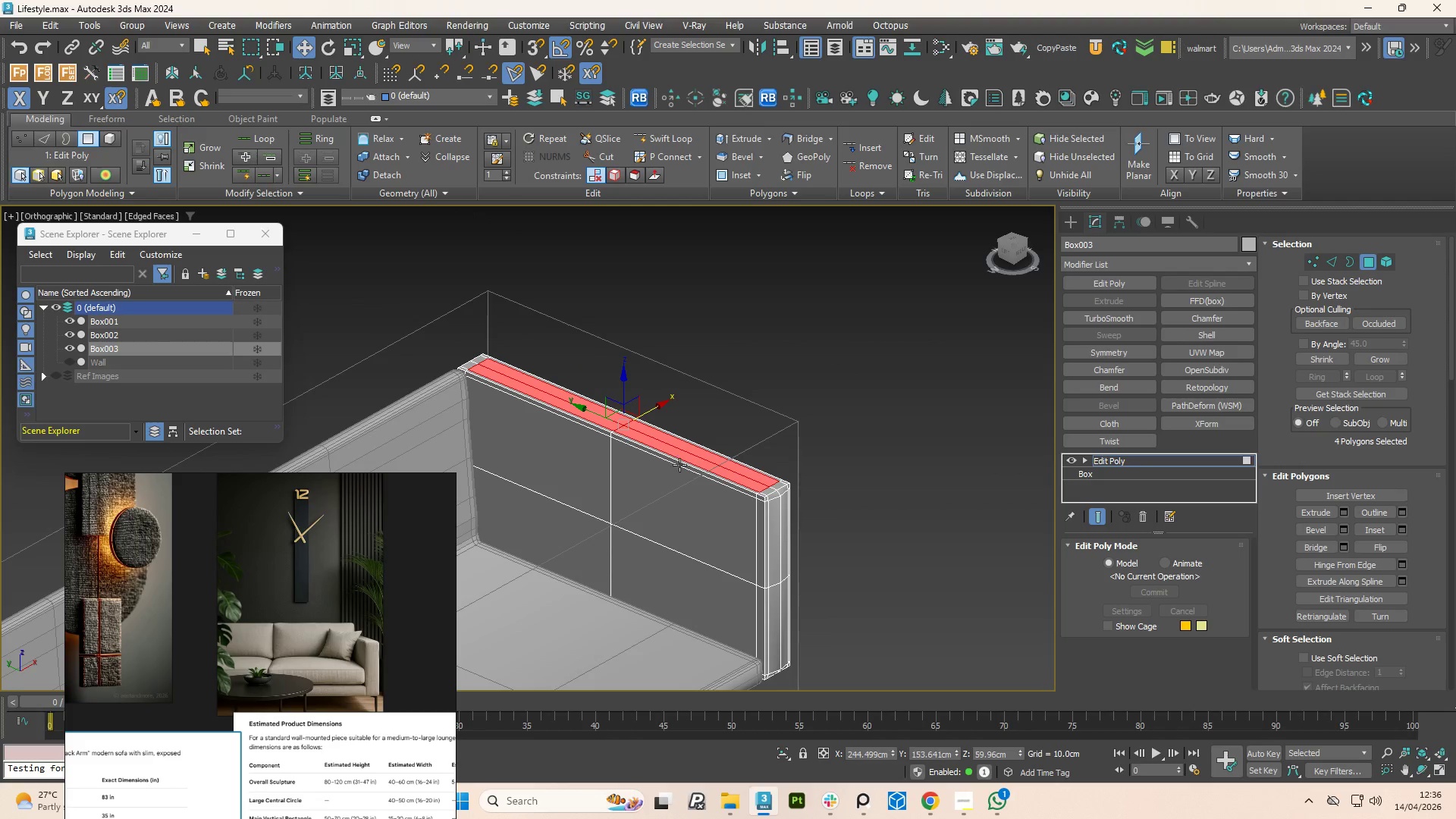 
hold_key(key=AltLeft, duration=0.77)
 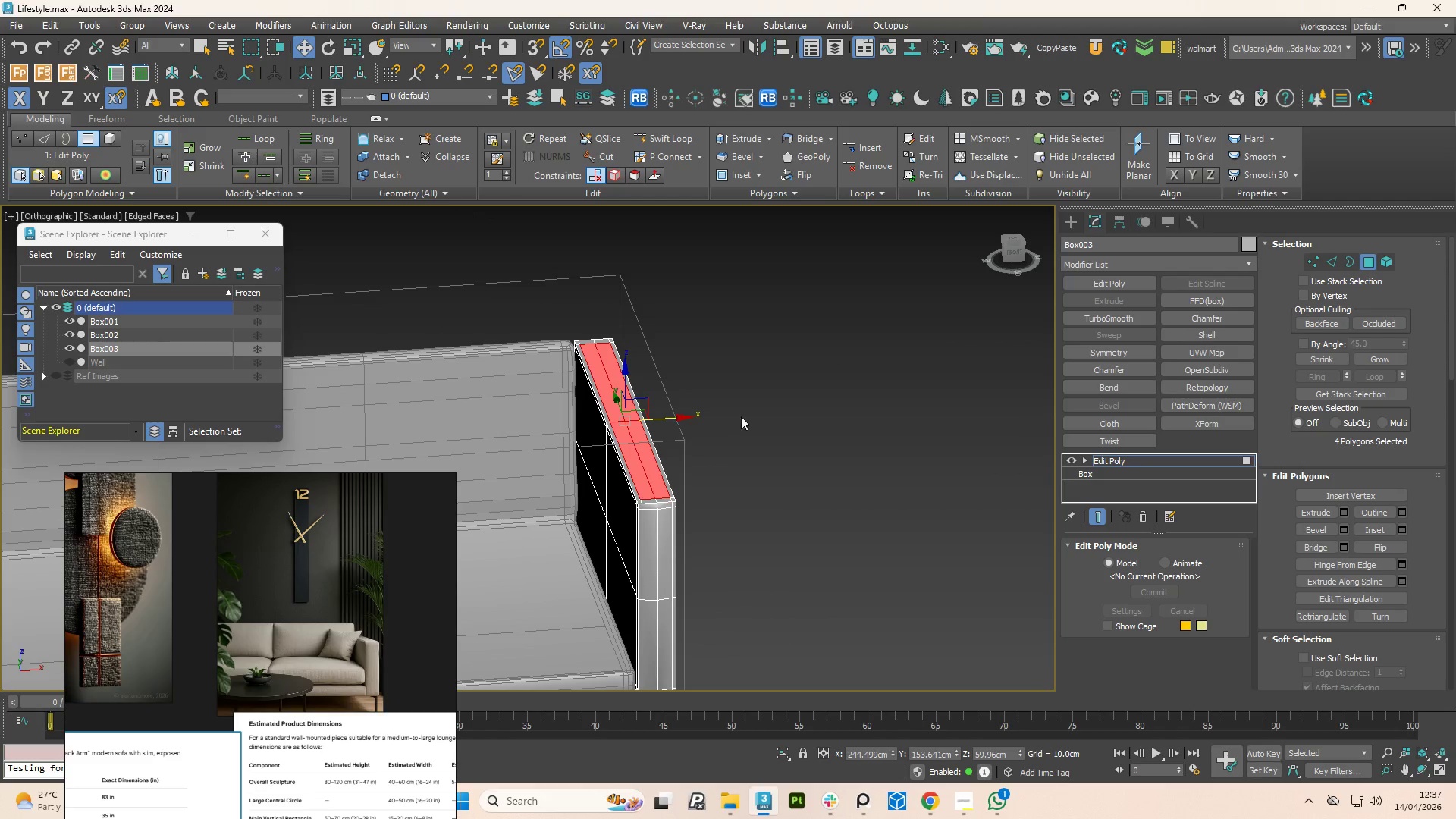 
left_click([1015, 255])
 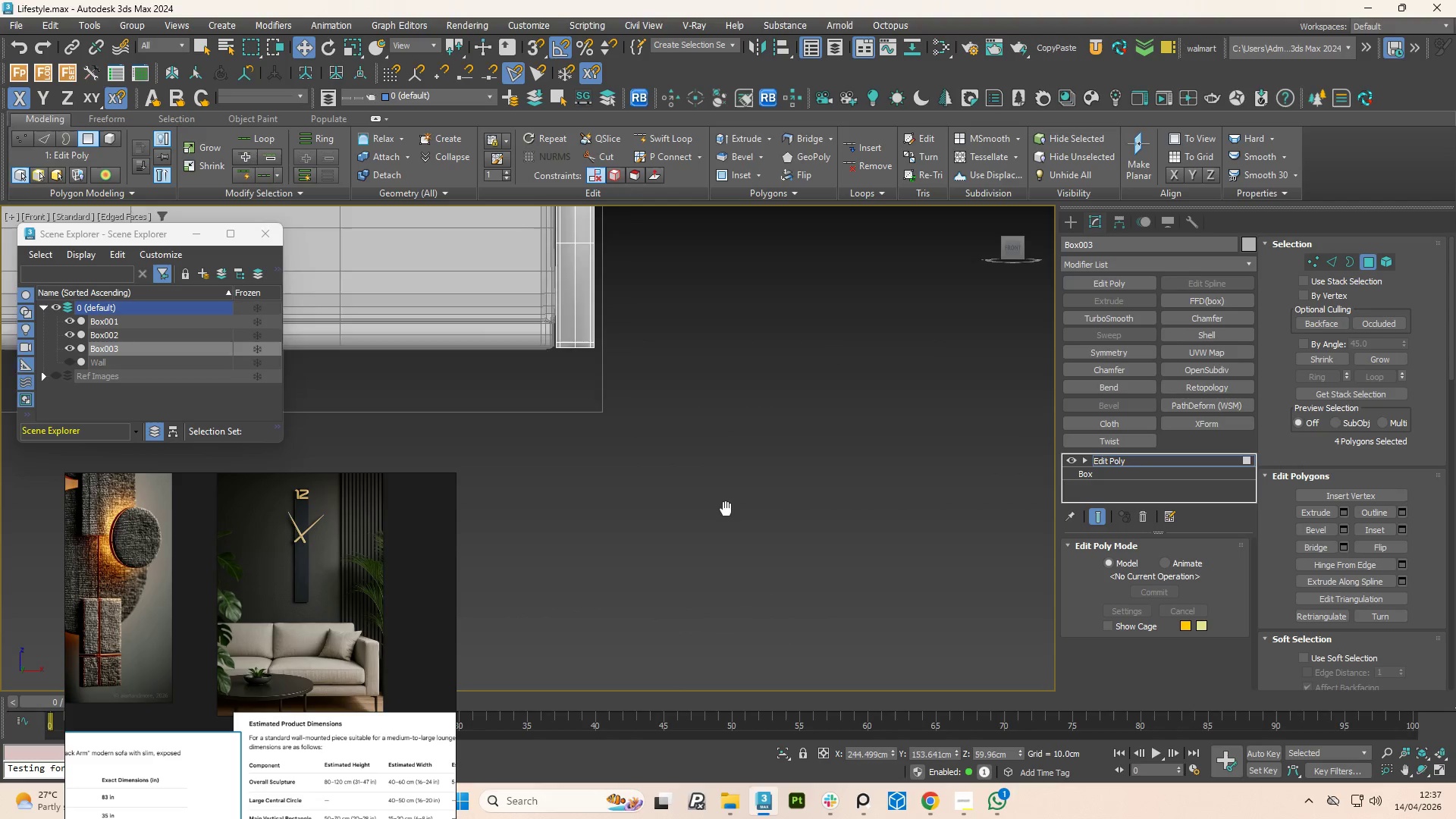 
scroll: coordinate [756, 540], scroll_direction: down, amount: 1.0
 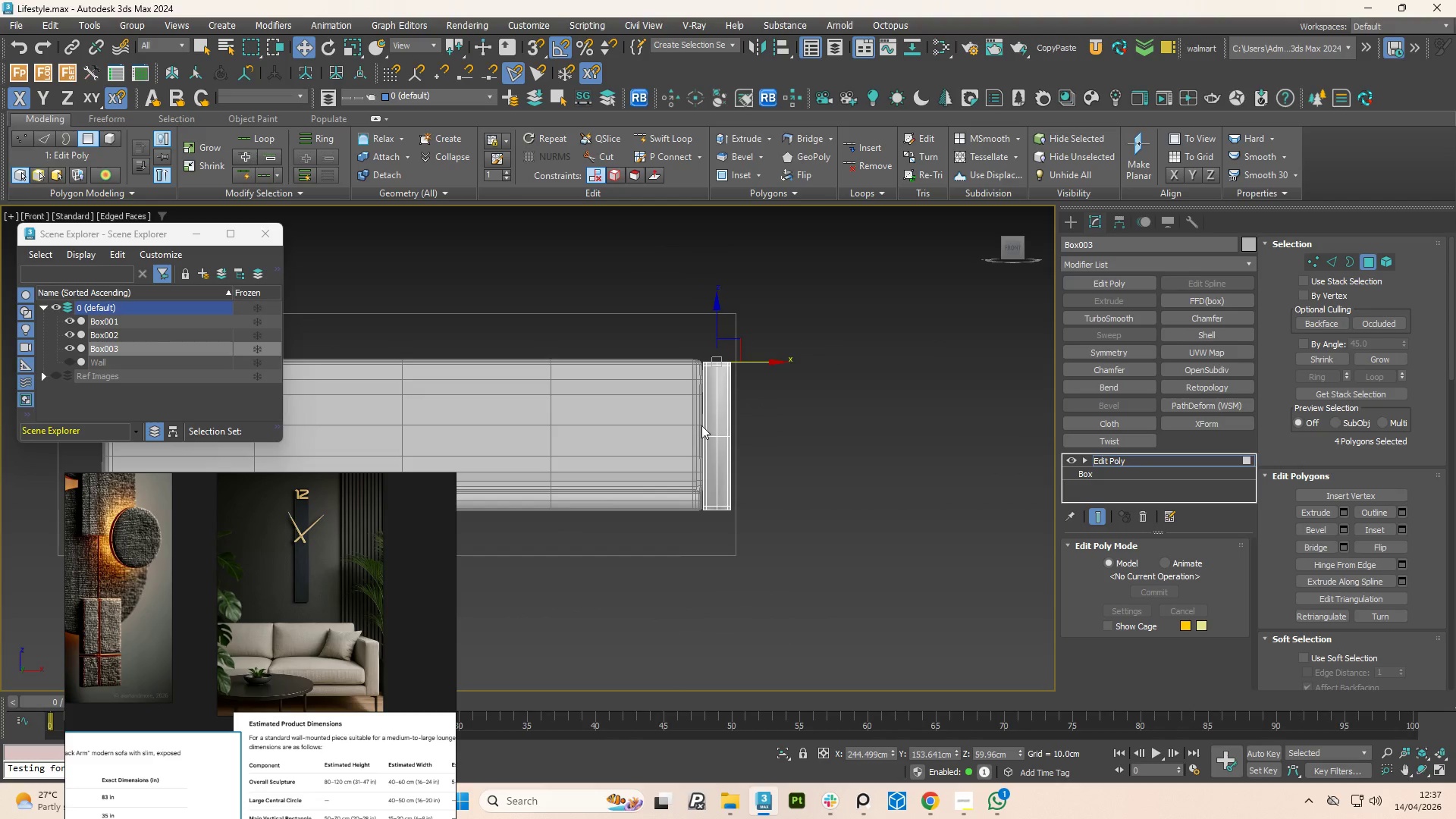 
scroll: coordinate [712, 326], scroll_direction: up, amount: 5.0
 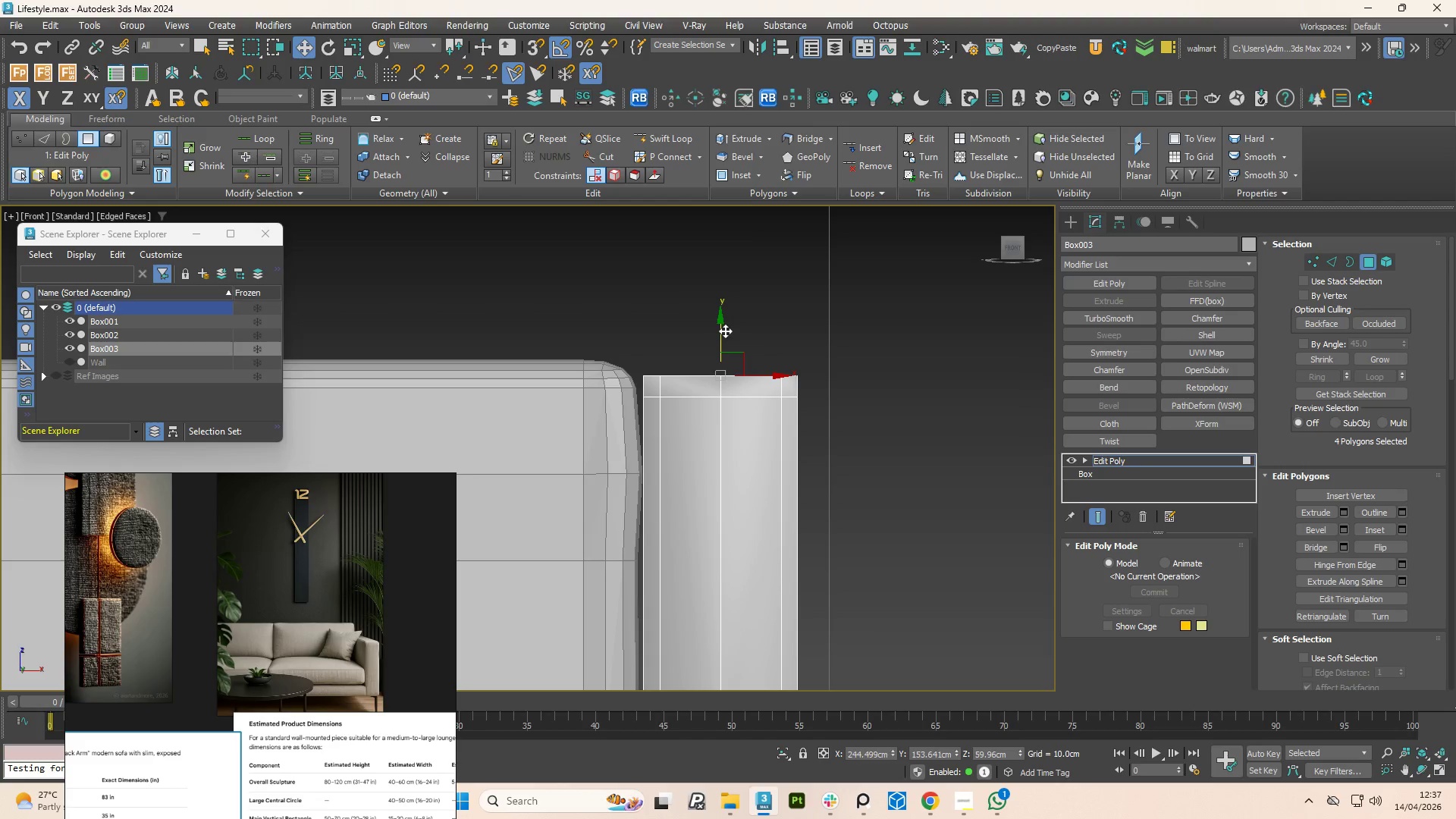 
left_click_drag(start_coordinate=[725, 332], to_coordinate=[721, 323])
 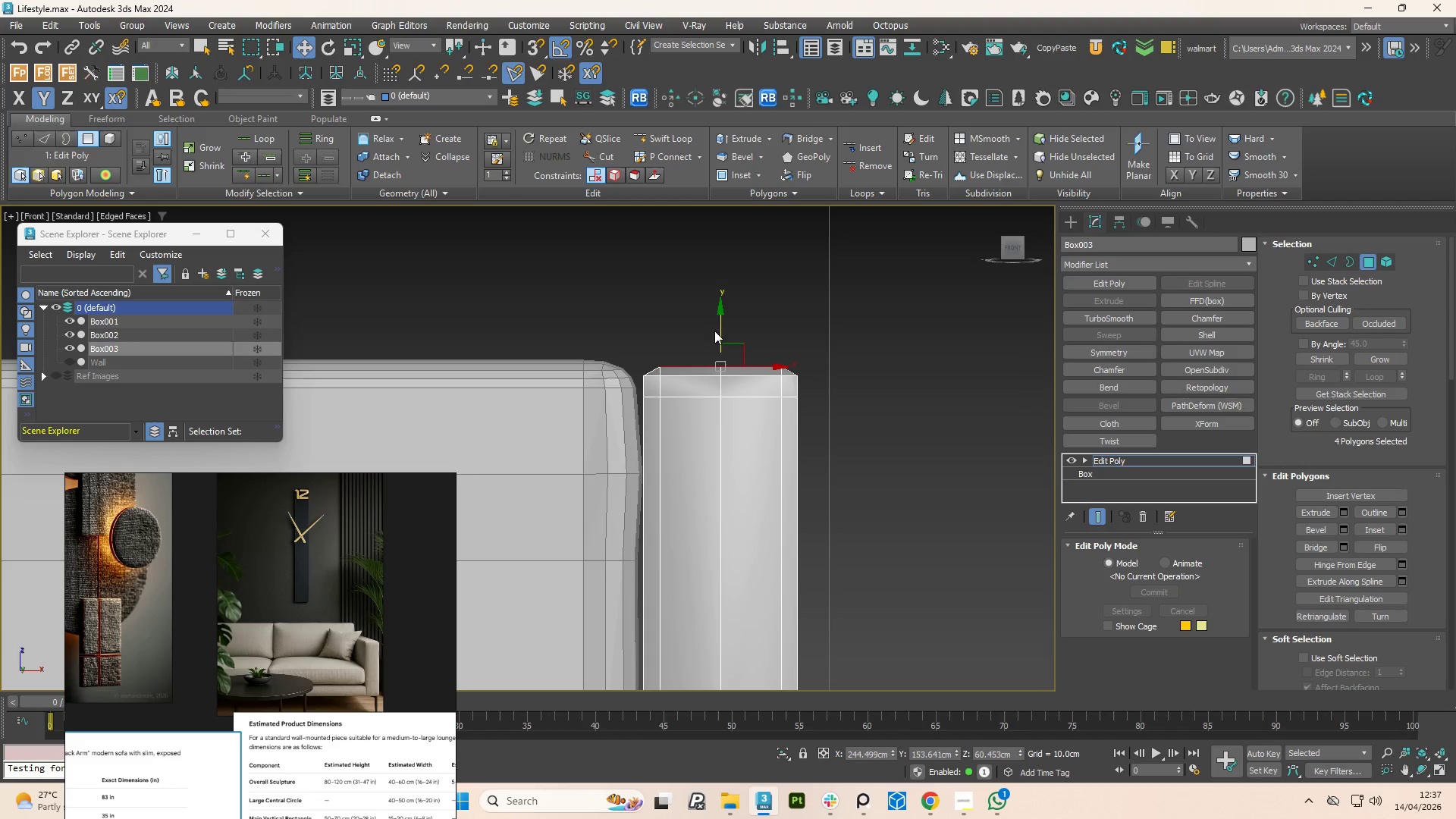 
scroll: coordinate [705, 359], scroll_direction: down, amount: 3.0
 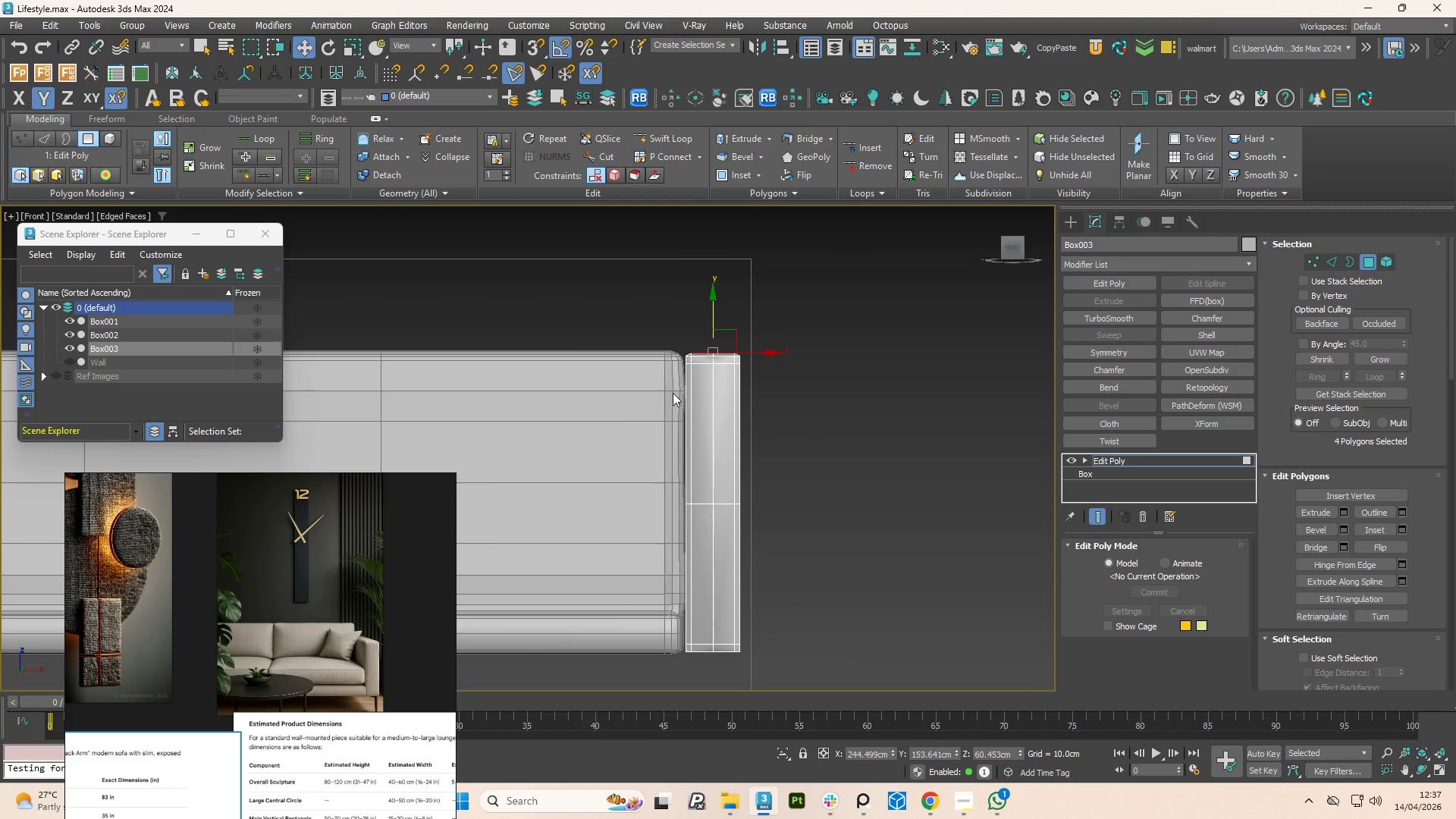 
hold_key(key=AltLeft, duration=0.83)
 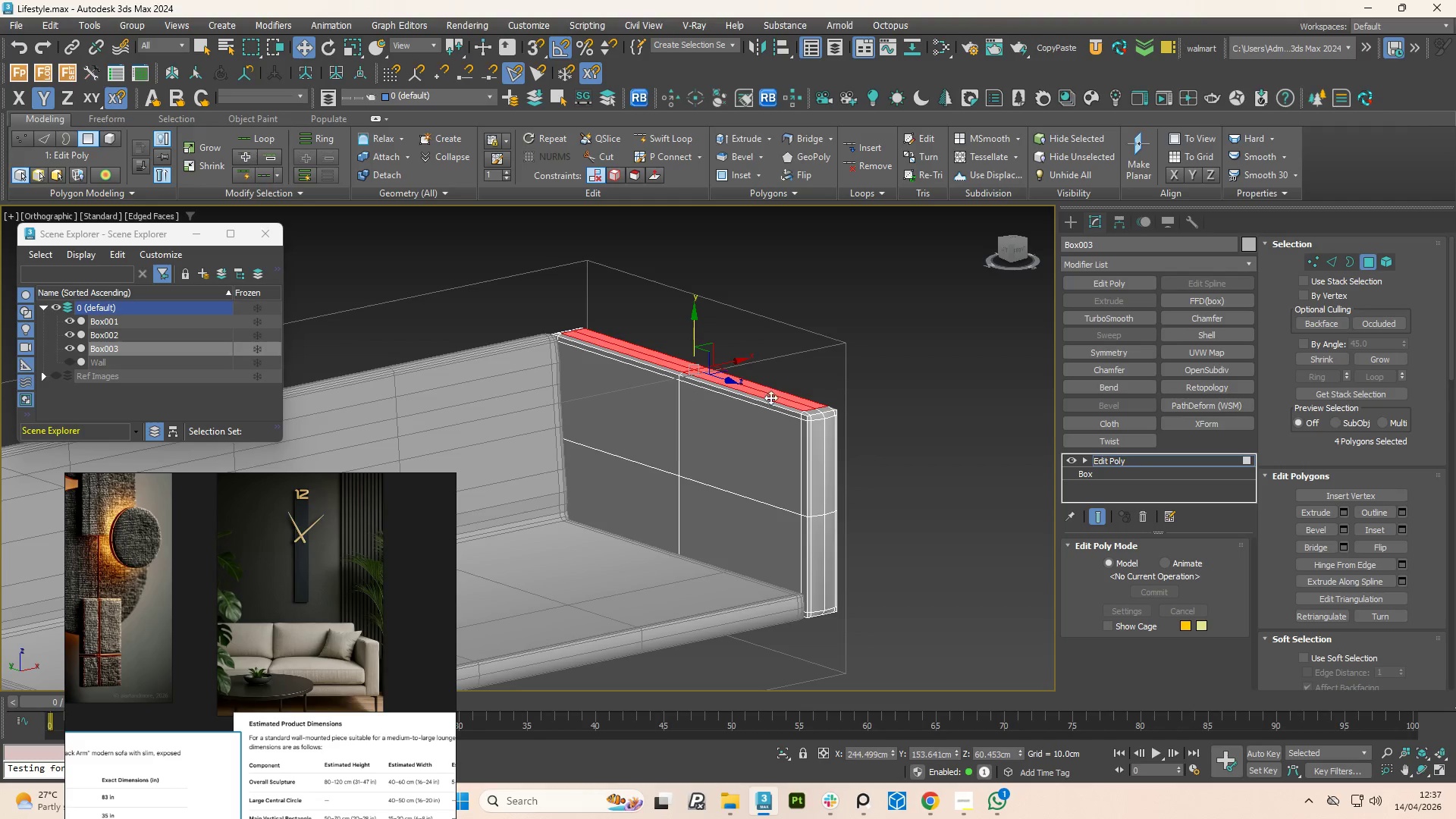 
scroll: coordinate [654, 400], scroll_direction: down, amount: 1.0
 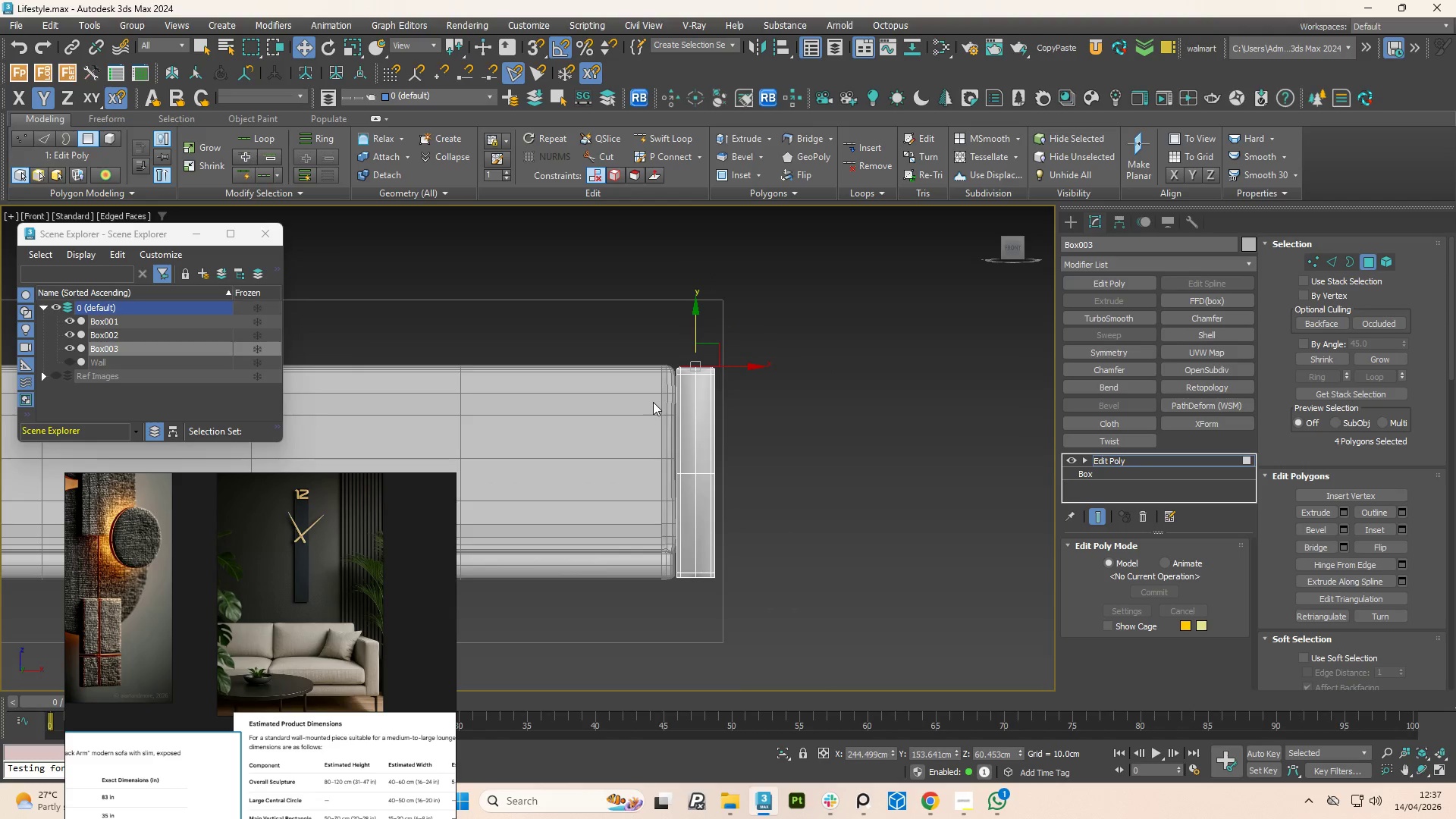 
scroll: coordinate [794, 408], scroll_direction: up, amount: 3.0
 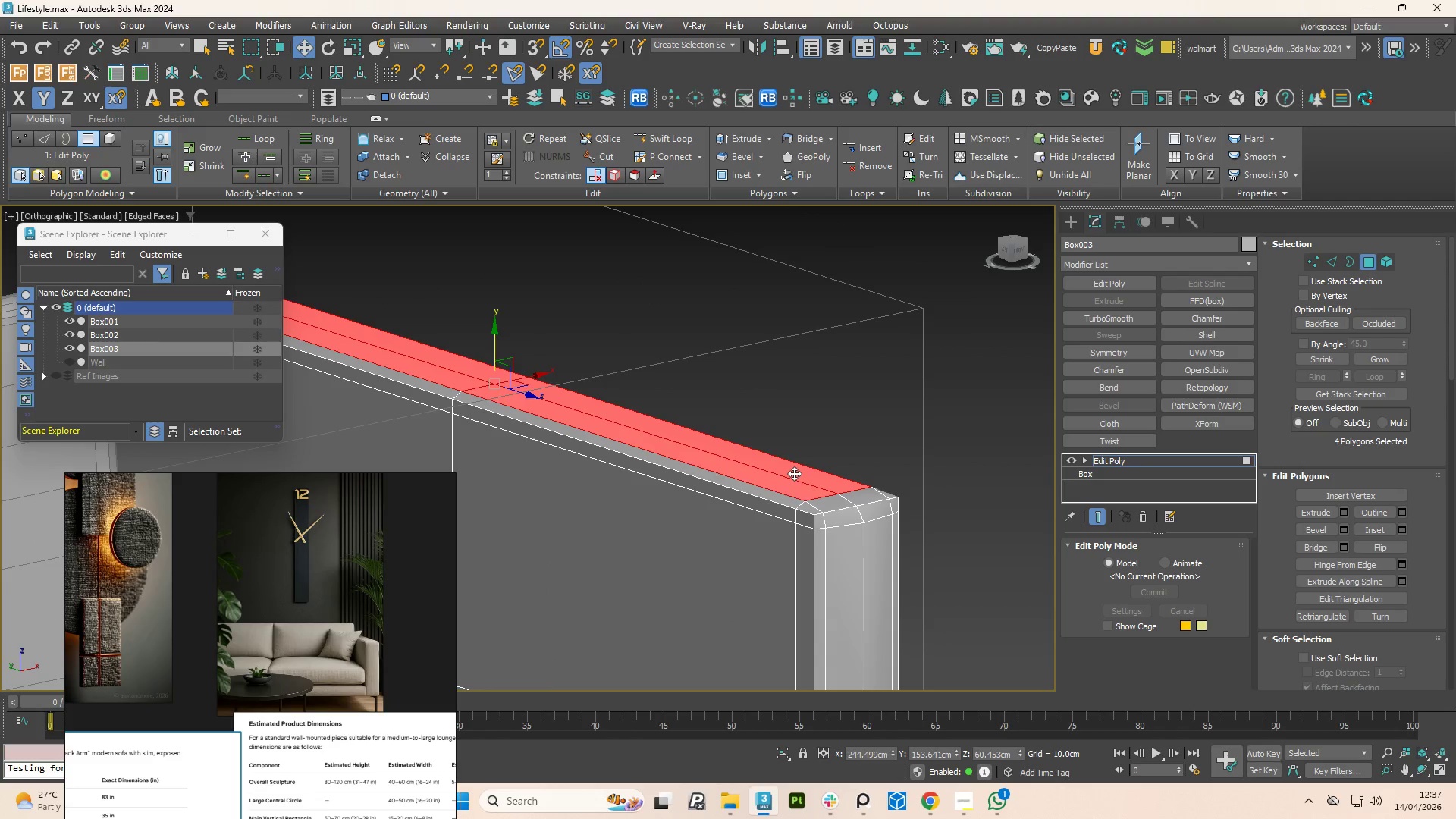 
key(2)
 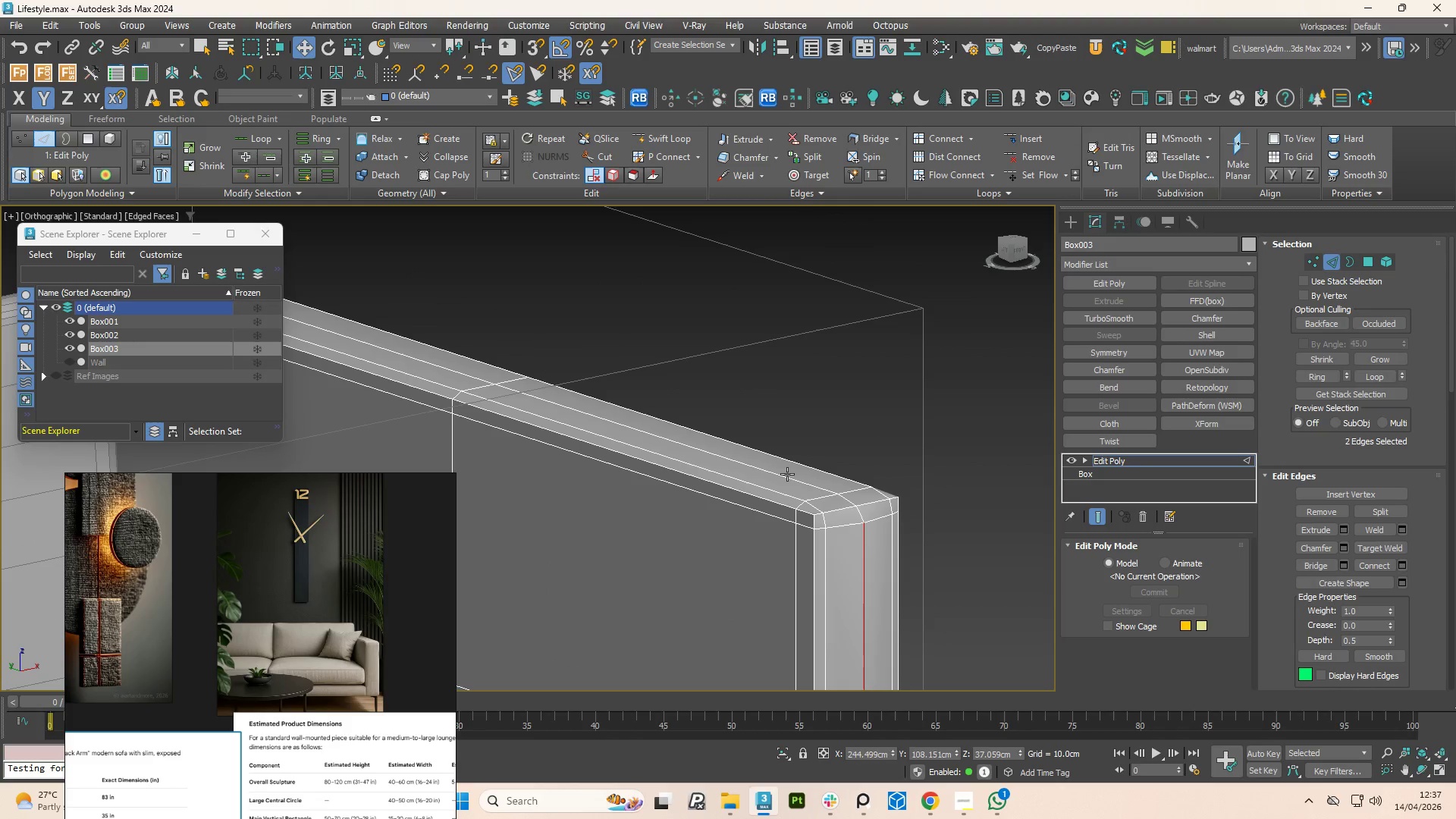 
left_click([776, 474])
 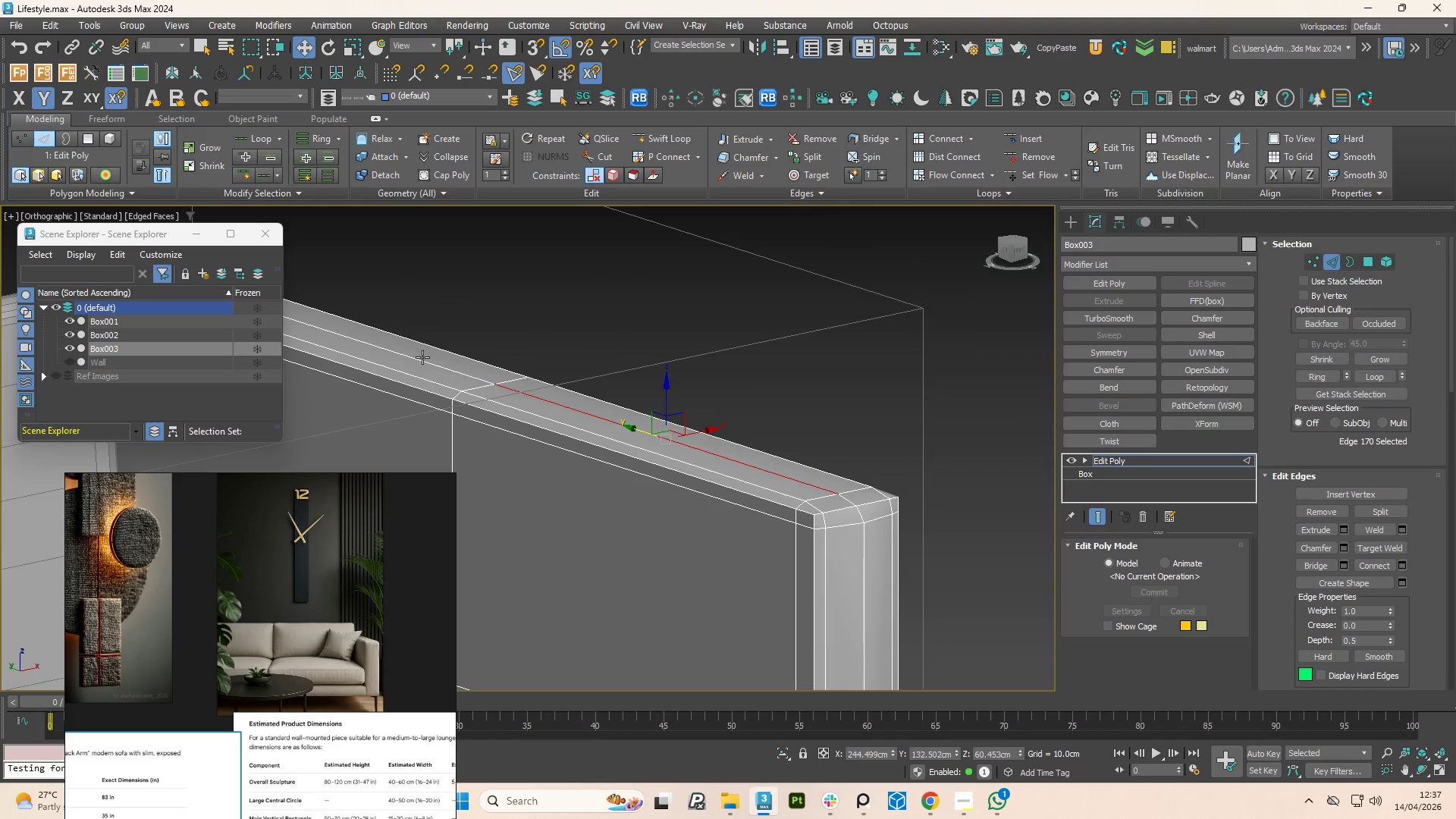 
hold_key(key=ControlLeft, duration=0.55)
left_click([416, 358])
 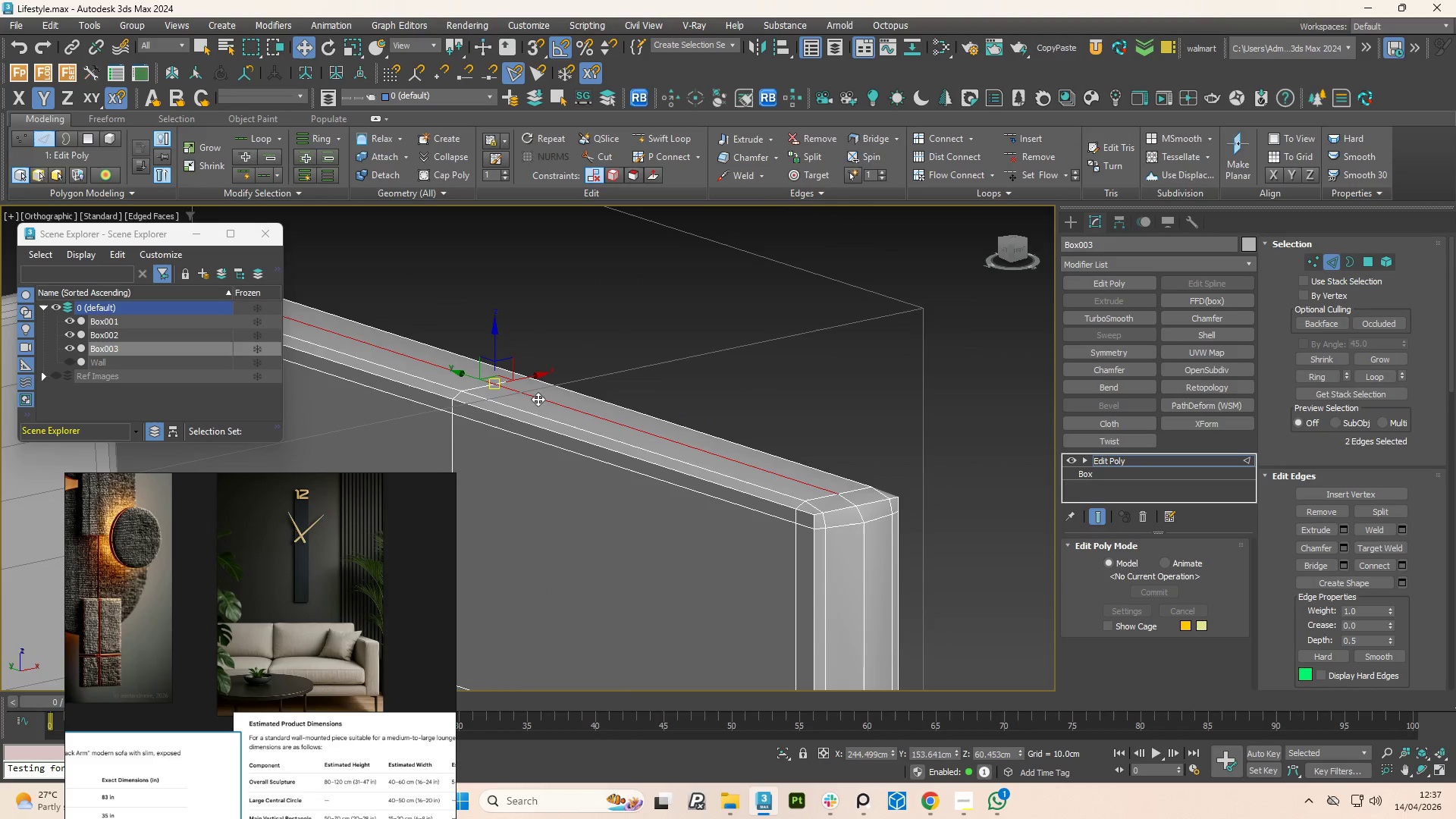 
hold_key(key=AltLeft, duration=0.7)
 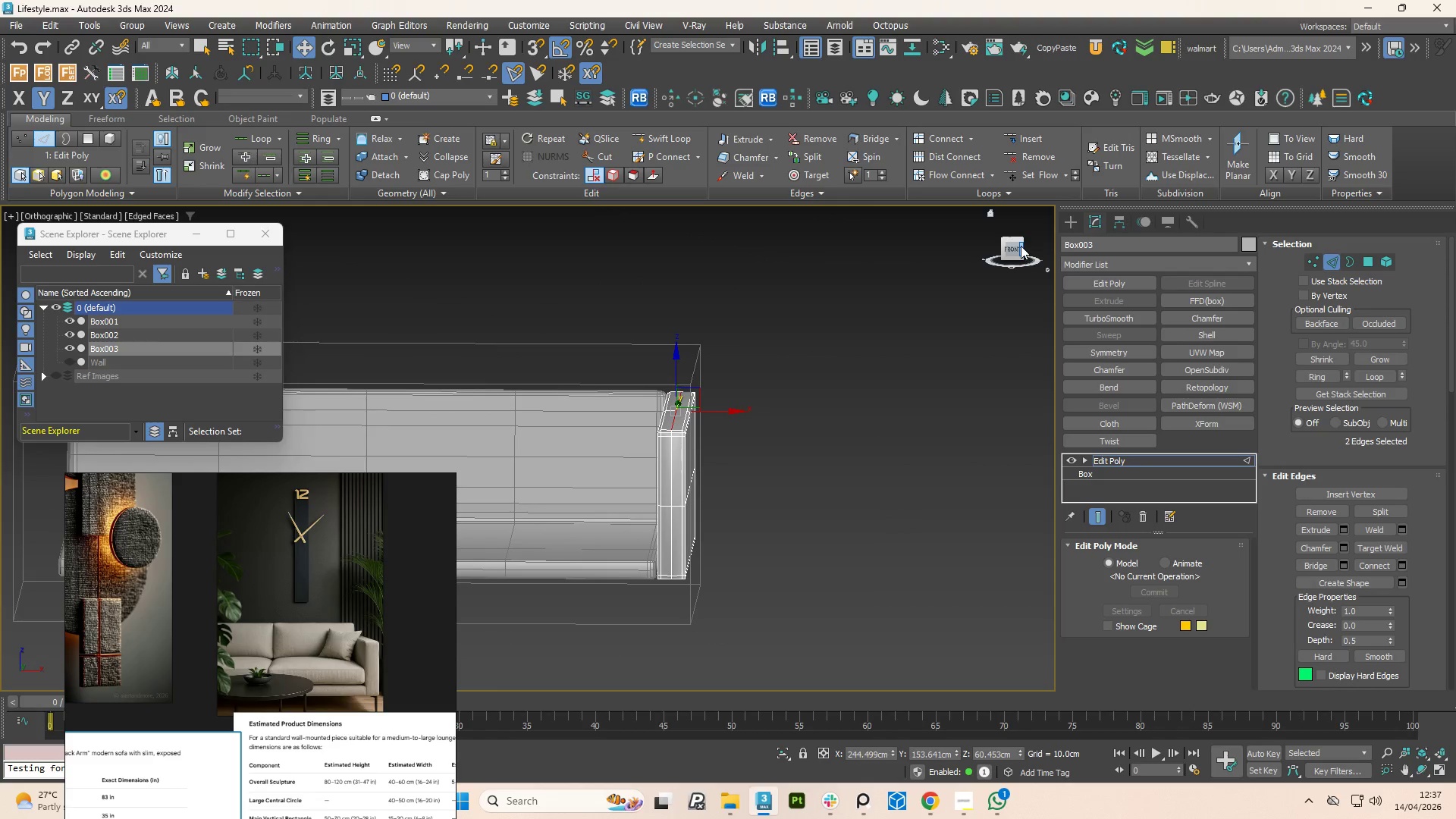 
scroll: coordinate [788, 438], scroll_direction: down, amount: 4.0
 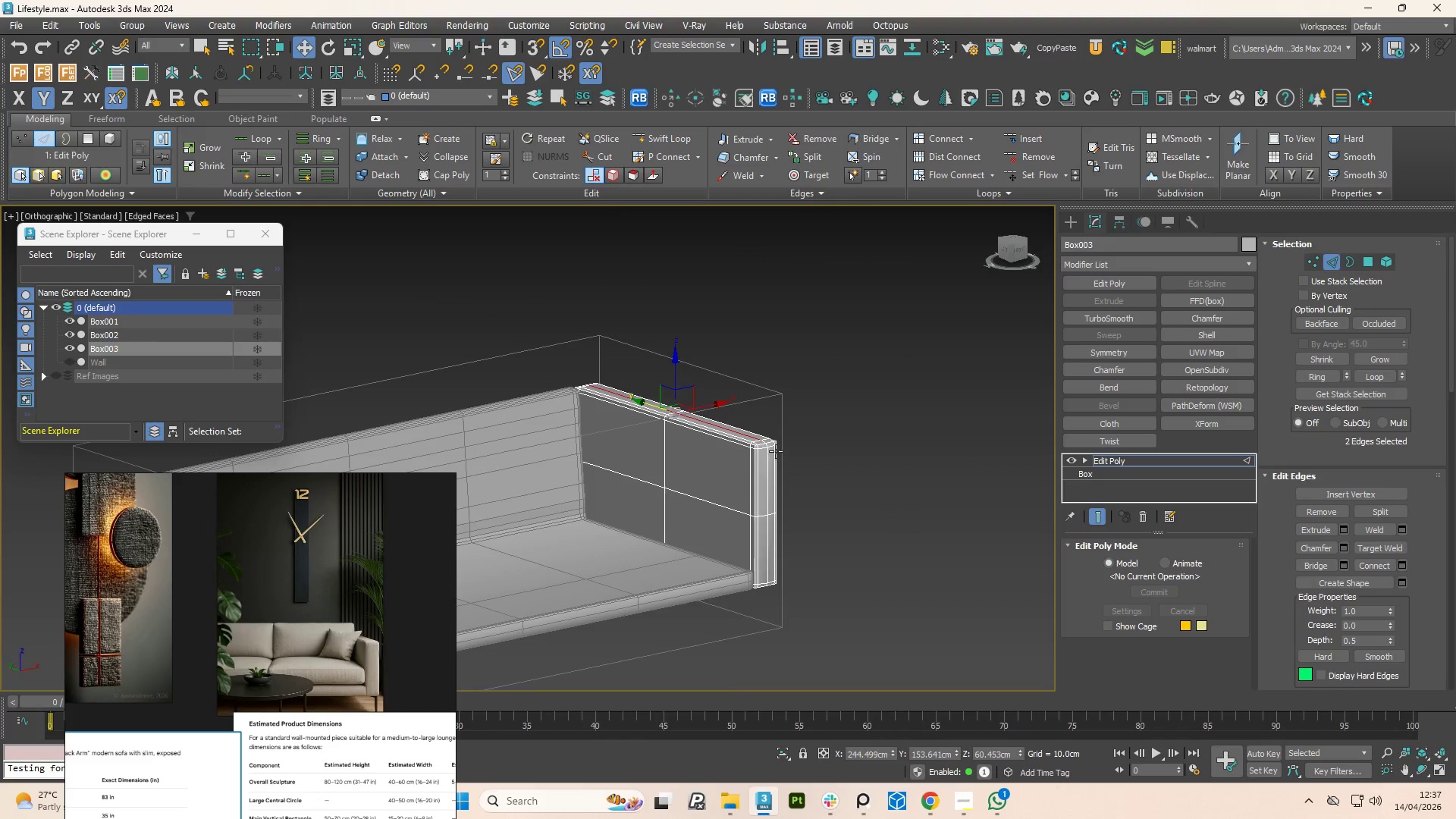 
left_click([1007, 248])
 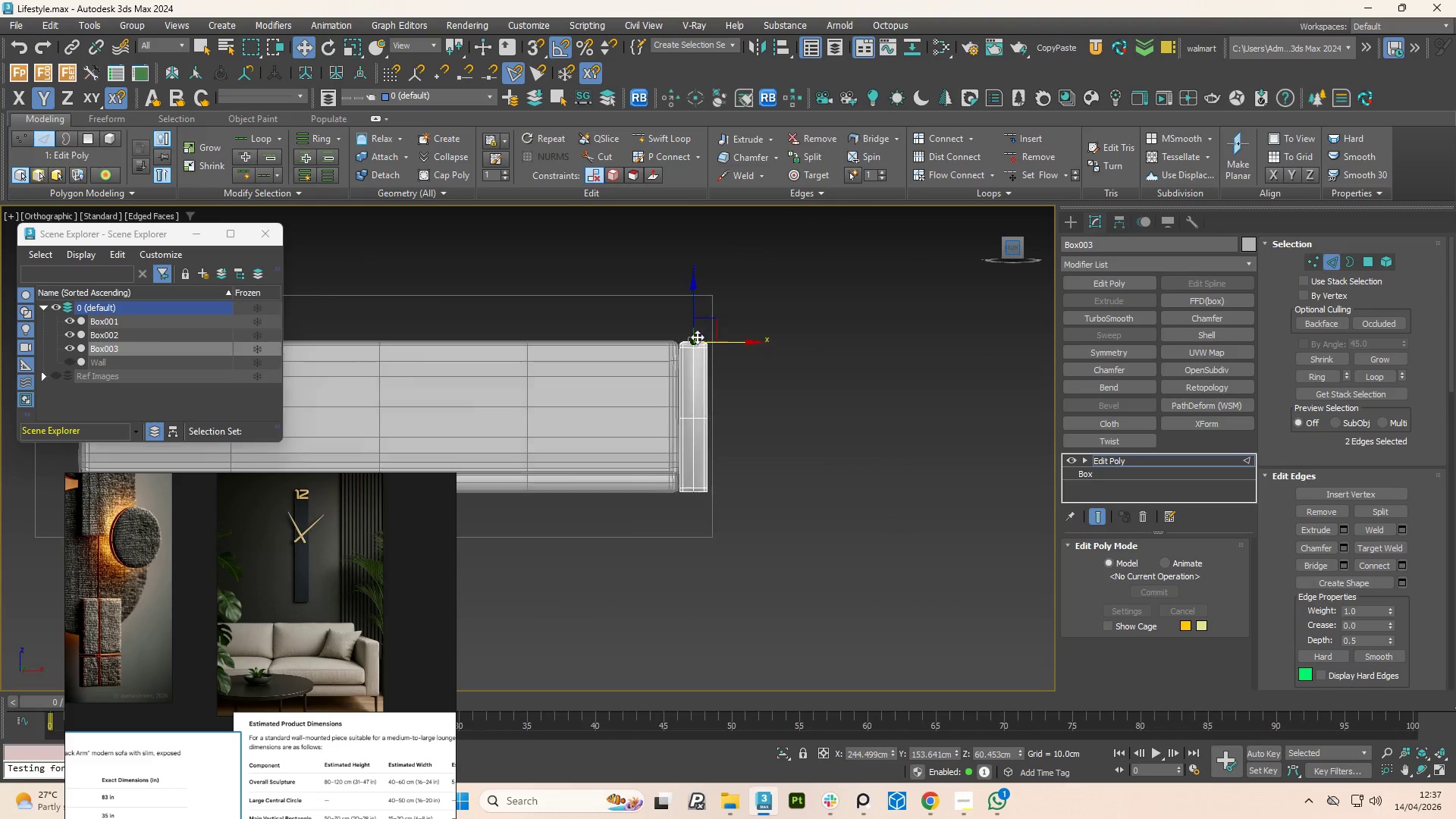 
scroll: coordinate [691, 322], scroll_direction: up, amount: 4.0
 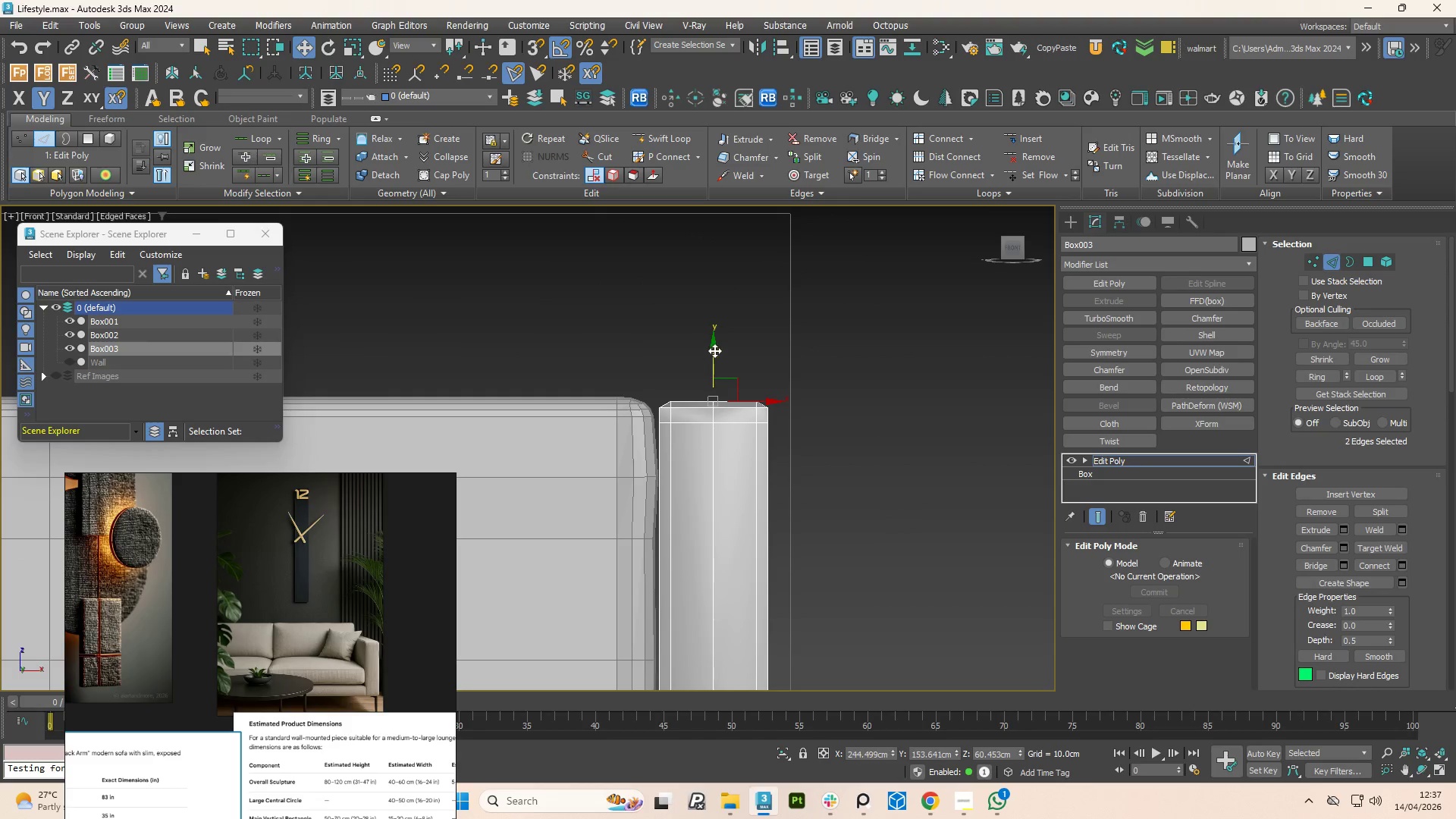 
left_click_drag(start_coordinate=[714, 350], to_coordinate=[711, 343])
 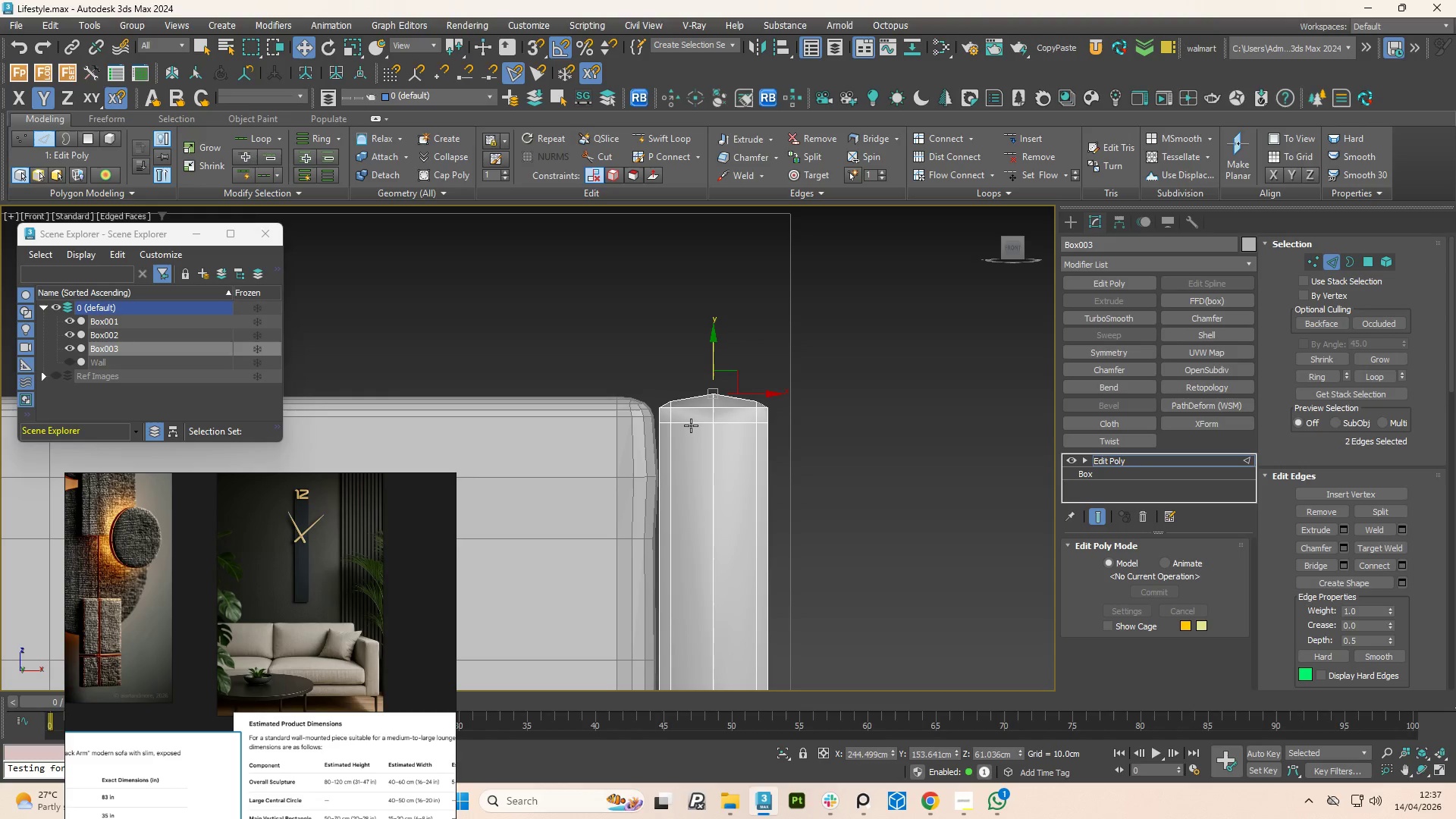 
scroll: coordinate [691, 425], scroll_direction: down, amount: 2.0
 